 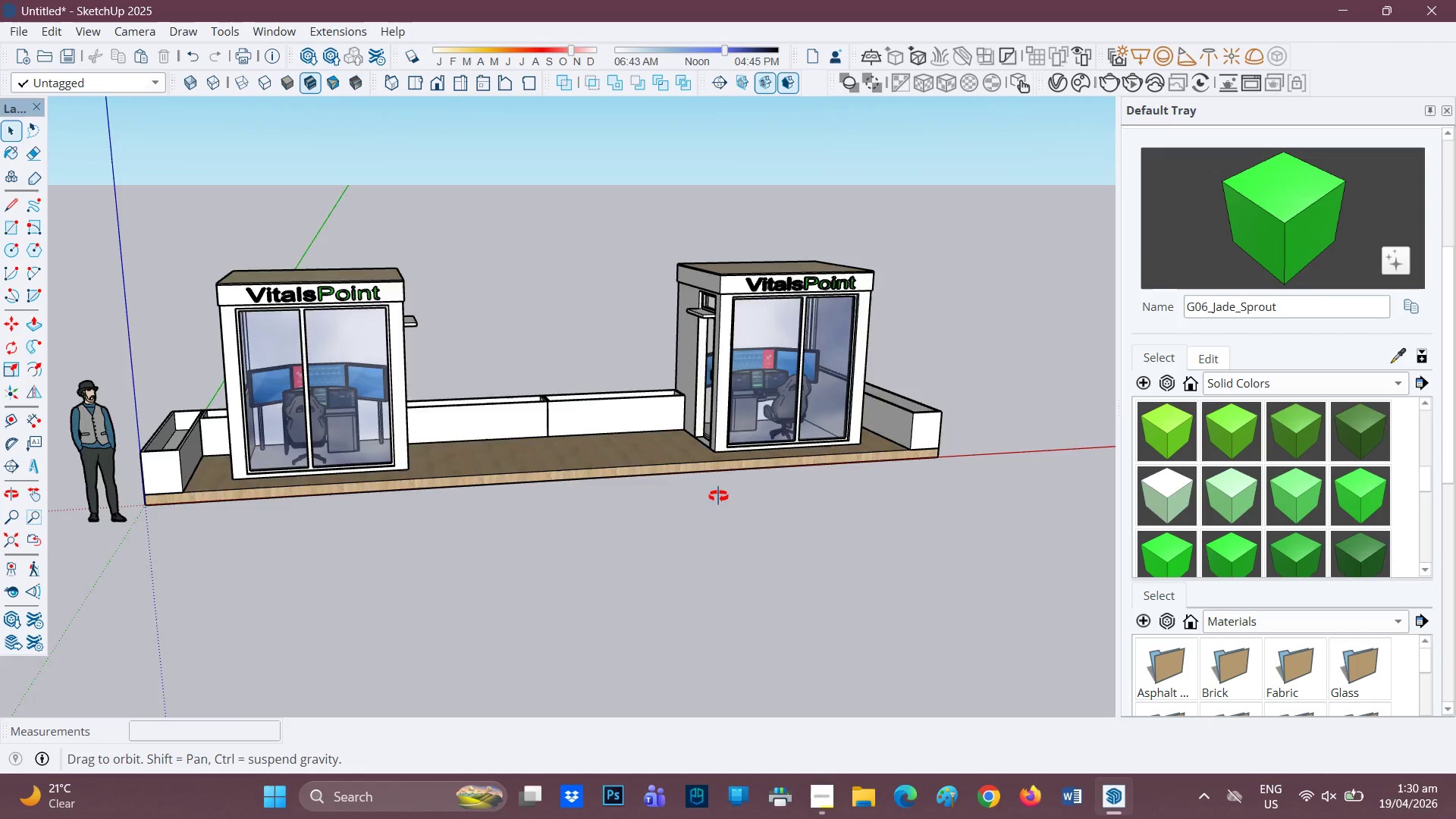 
key(H)
 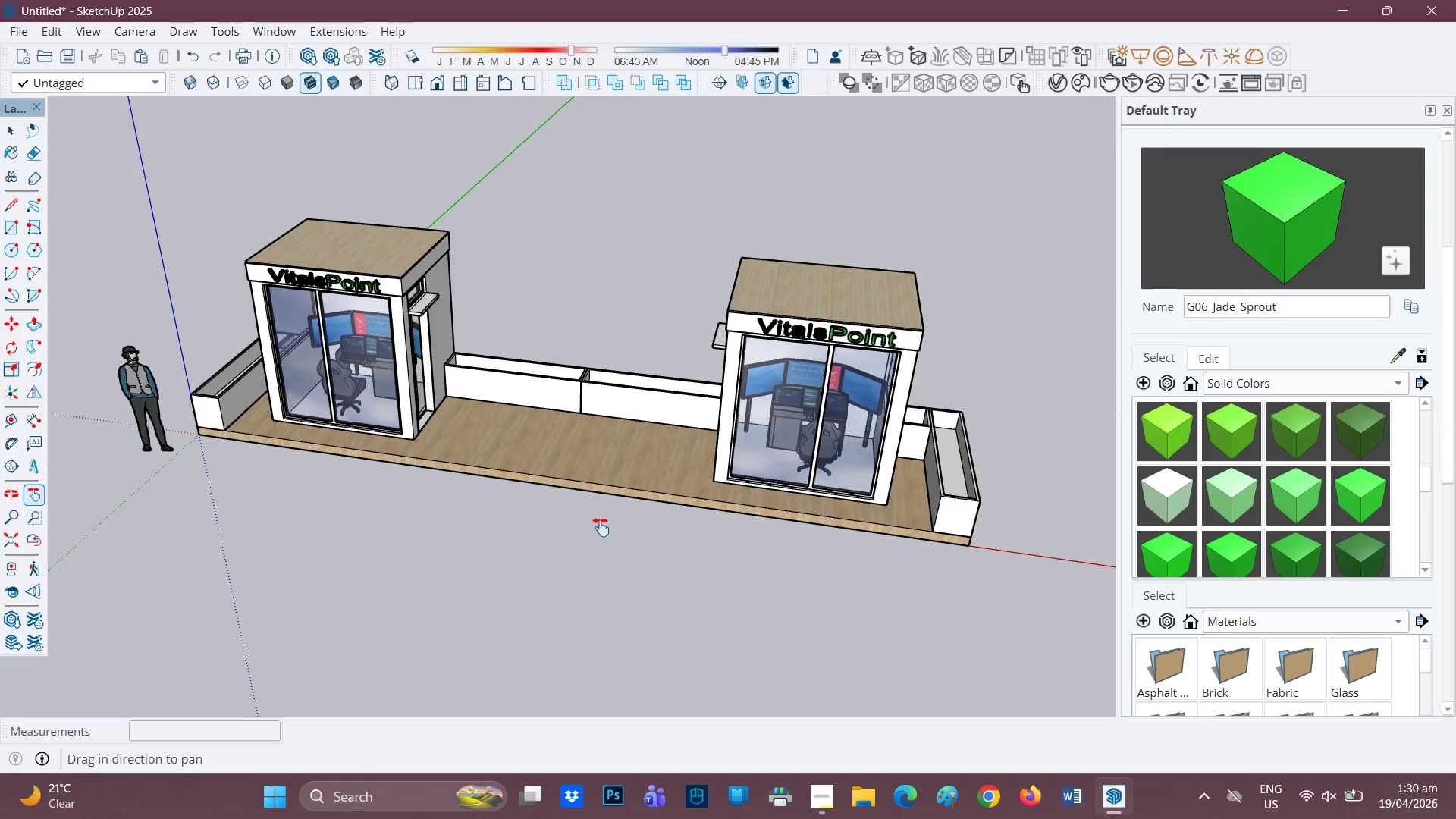 
left_click_drag(start_coordinate=[598, 527], to_coordinate=[730, 510])
 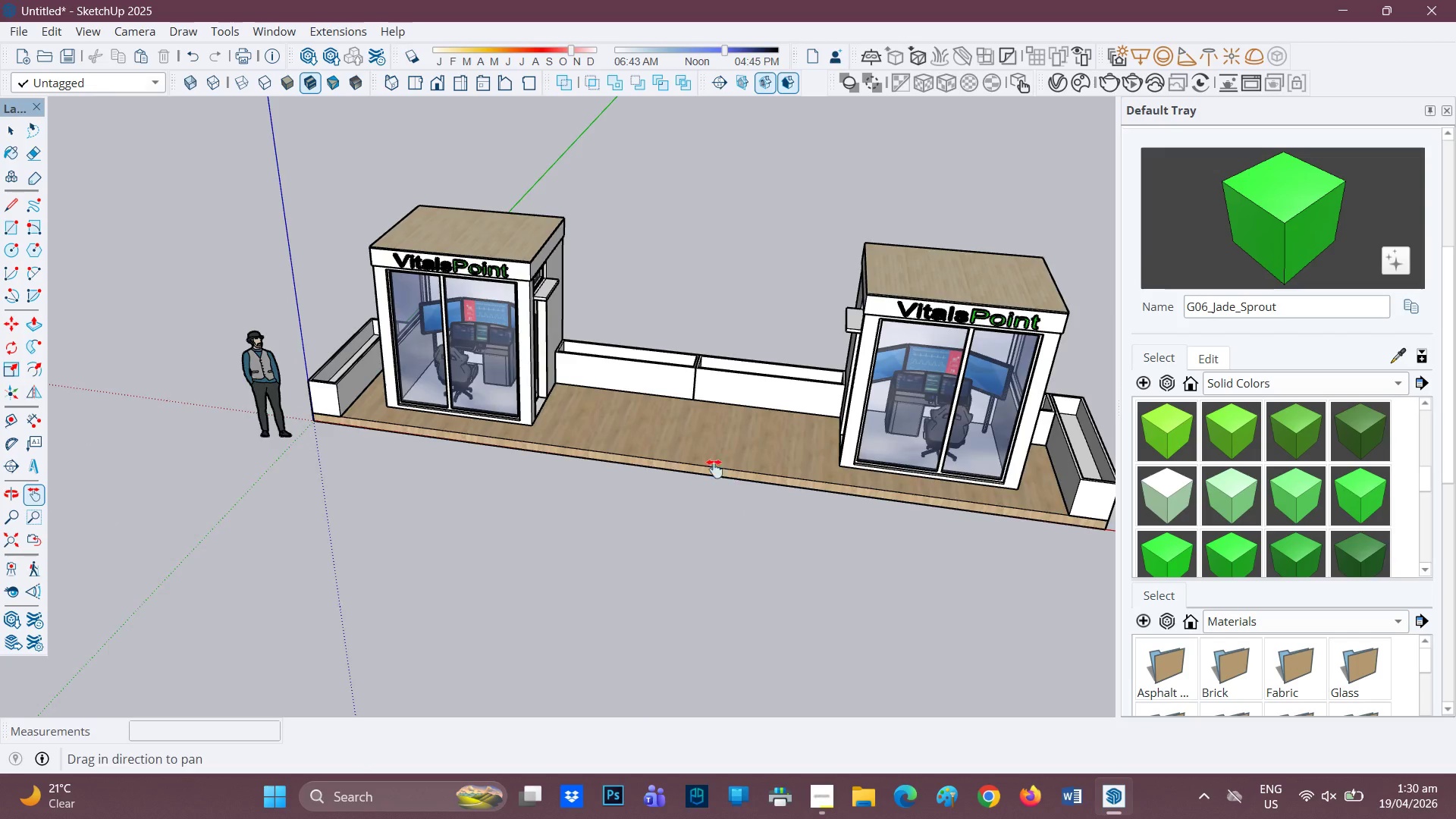 
scroll: coordinate [642, 322], scroll_direction: up, amount: 5.0
 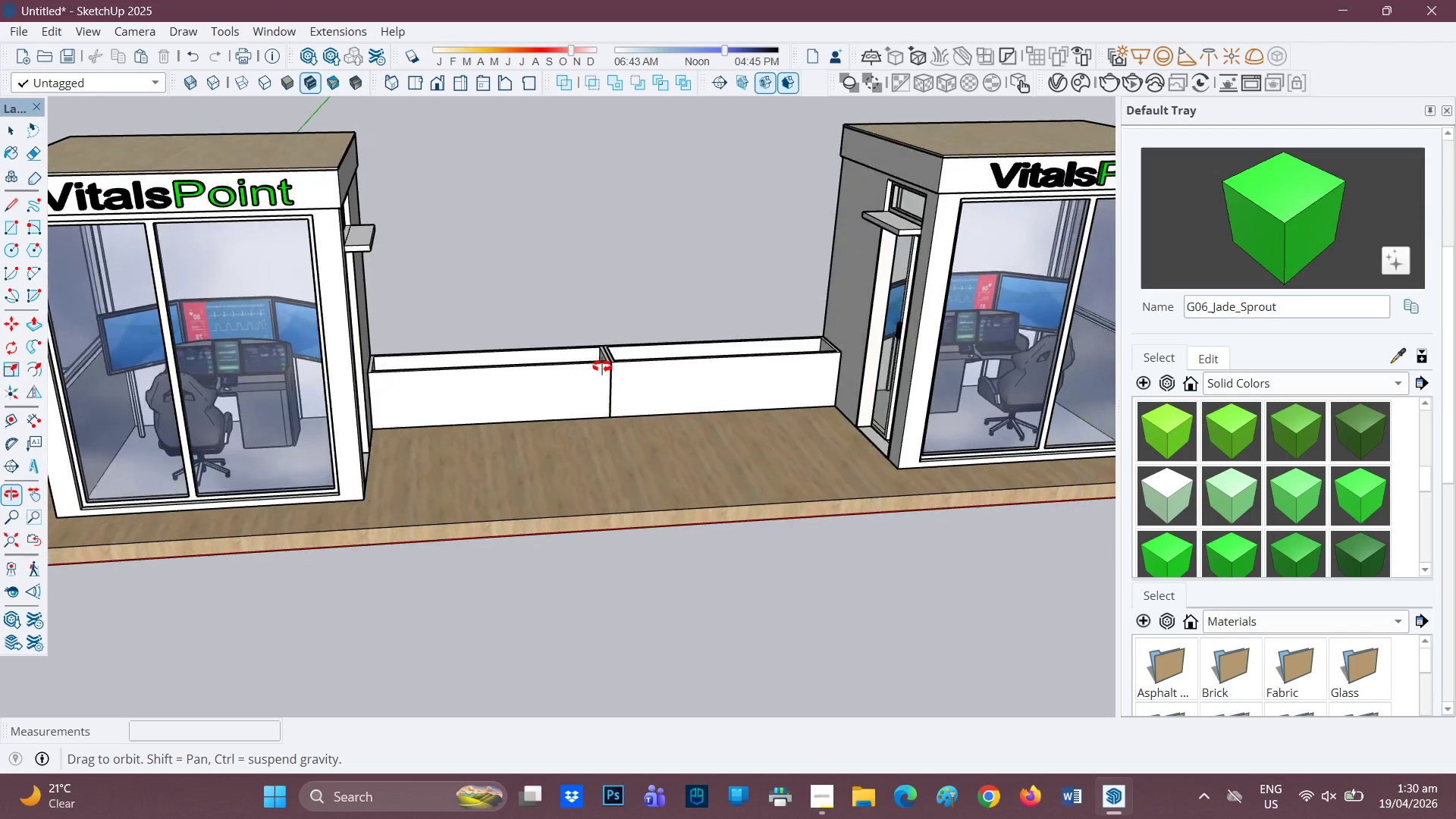 
scroll: coordinate [601, 366], scroll_direction: down, amount: 2.0
 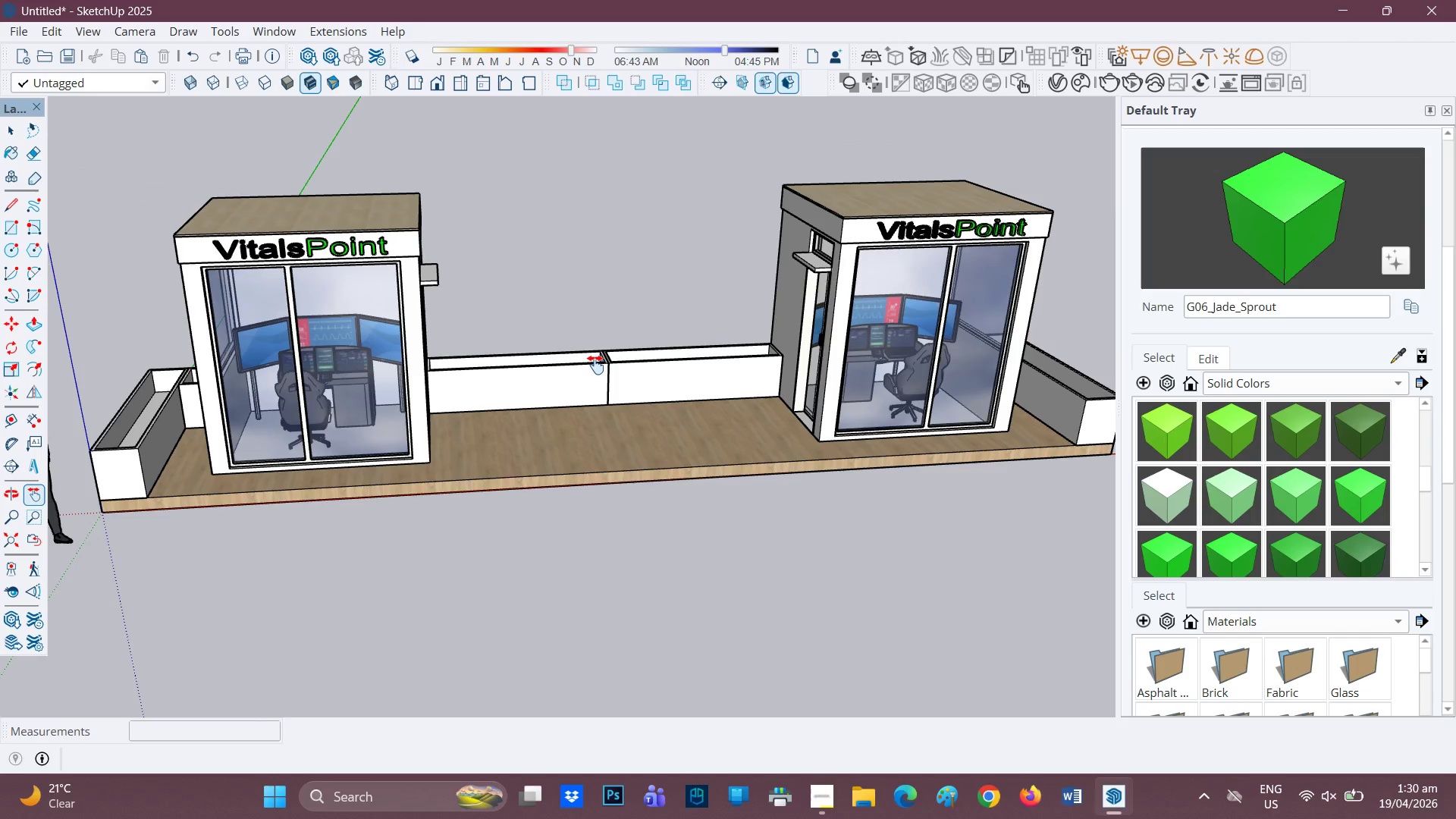 
scroll: coordinate [595, 364], scroll_direction: none, amount: 0.0
 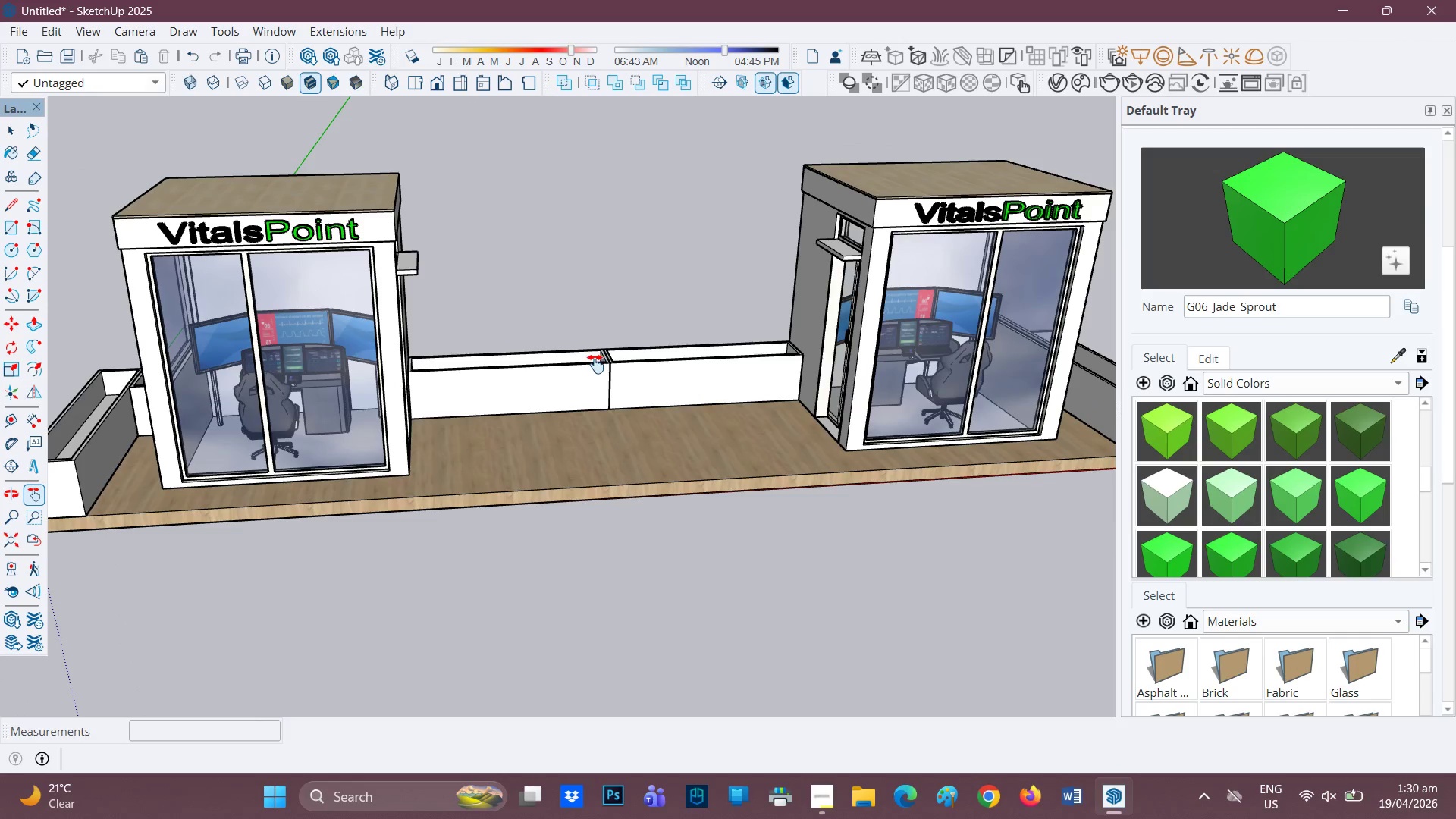 
scroll: coordinate [595, 365], scroll_direction: up, amount: 2.0
 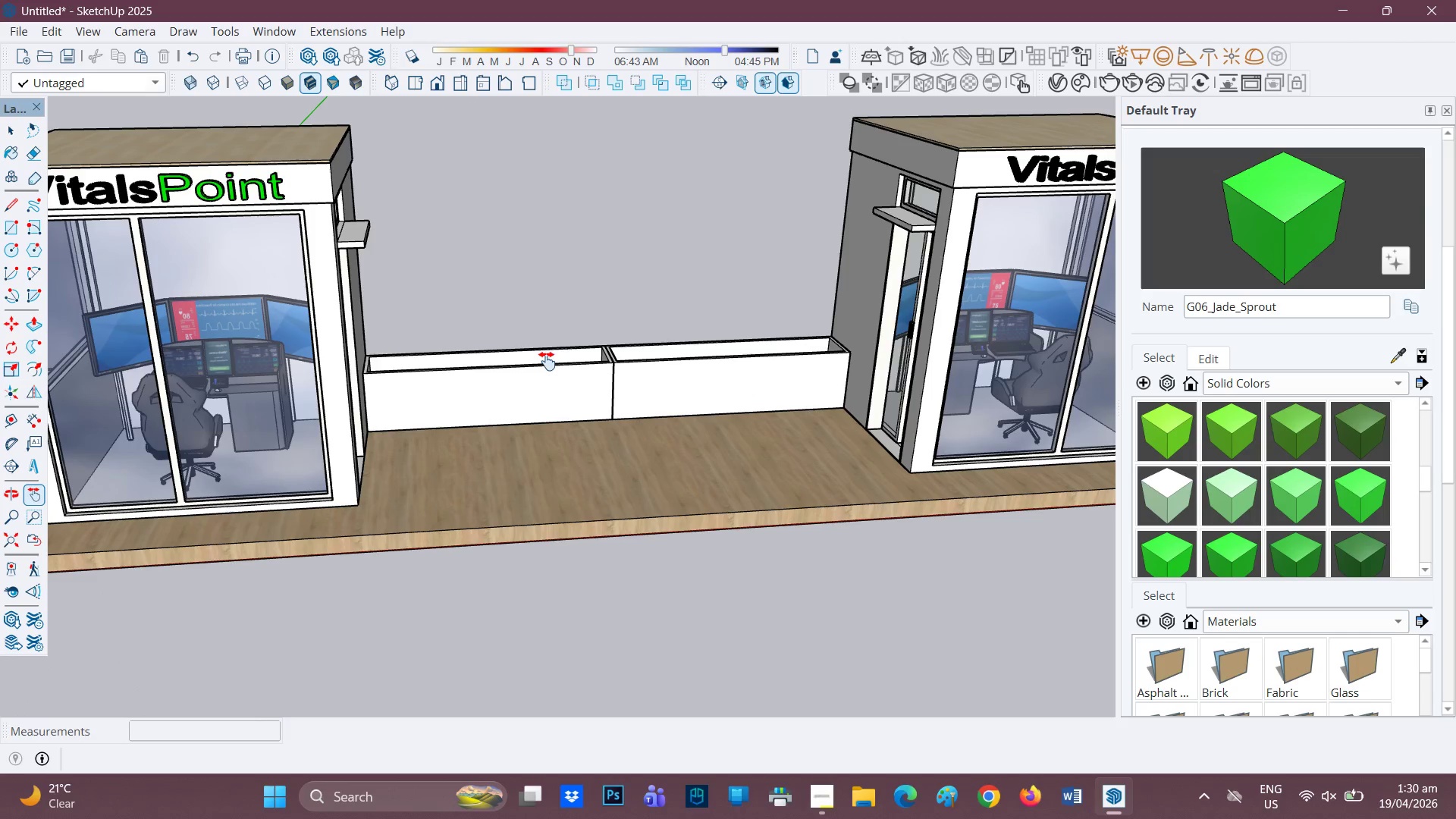 
scroll: coordinate [509, 372], scroll_direction: down, amount: 4.0
 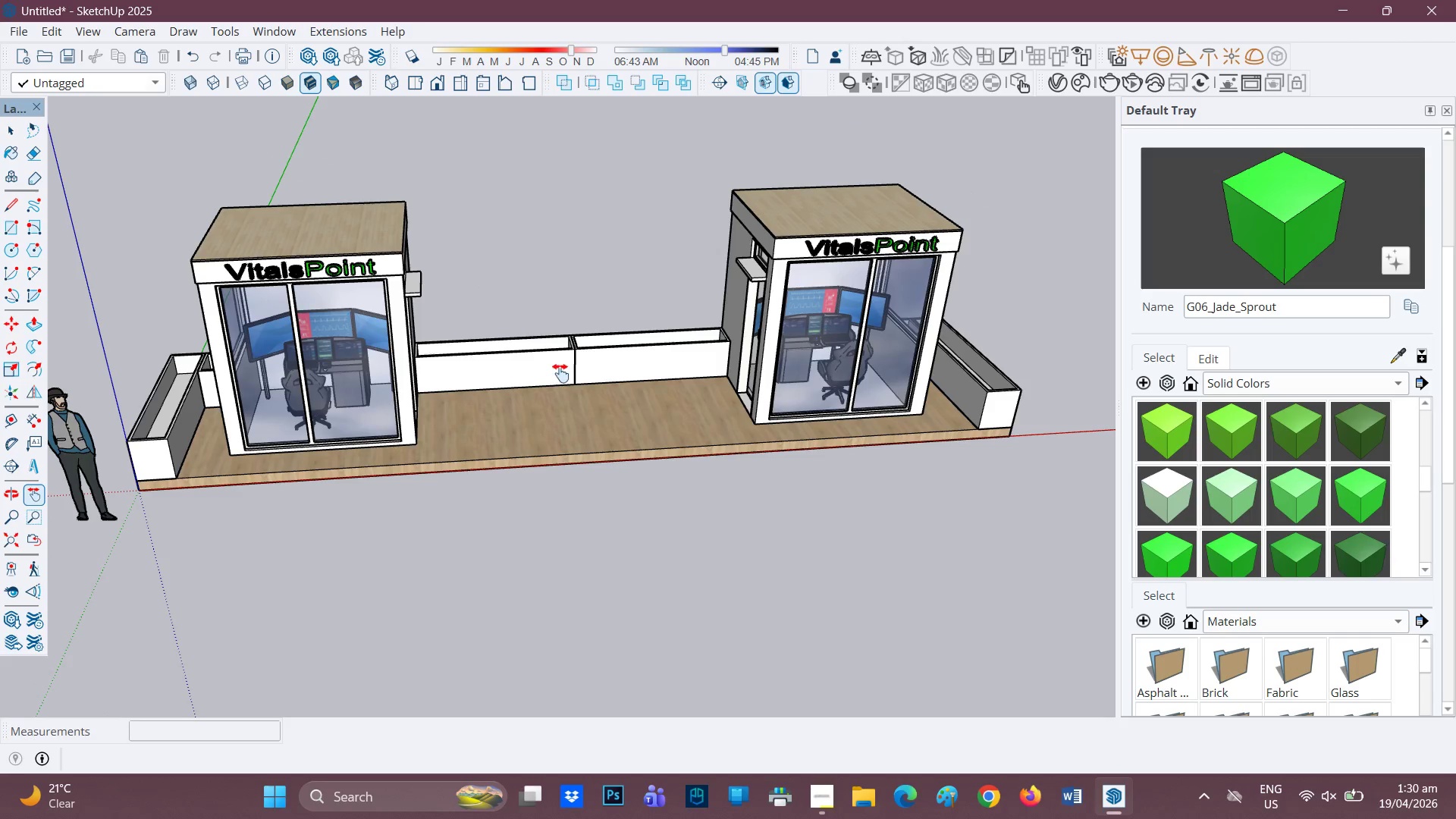 
scroll: coordinate [456, 381], scroll_direction: up, amount: 2.0
 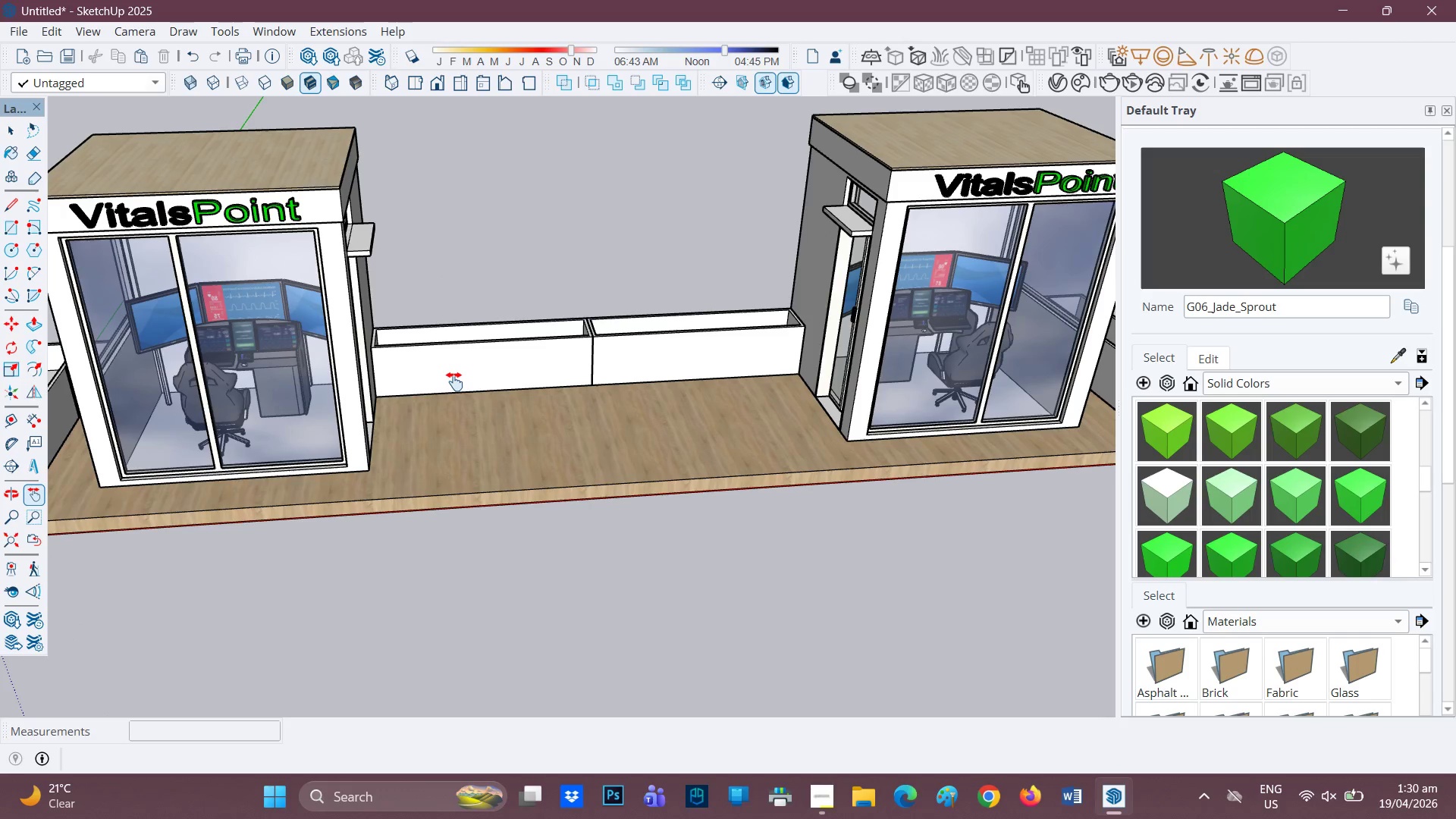 
key(H)
 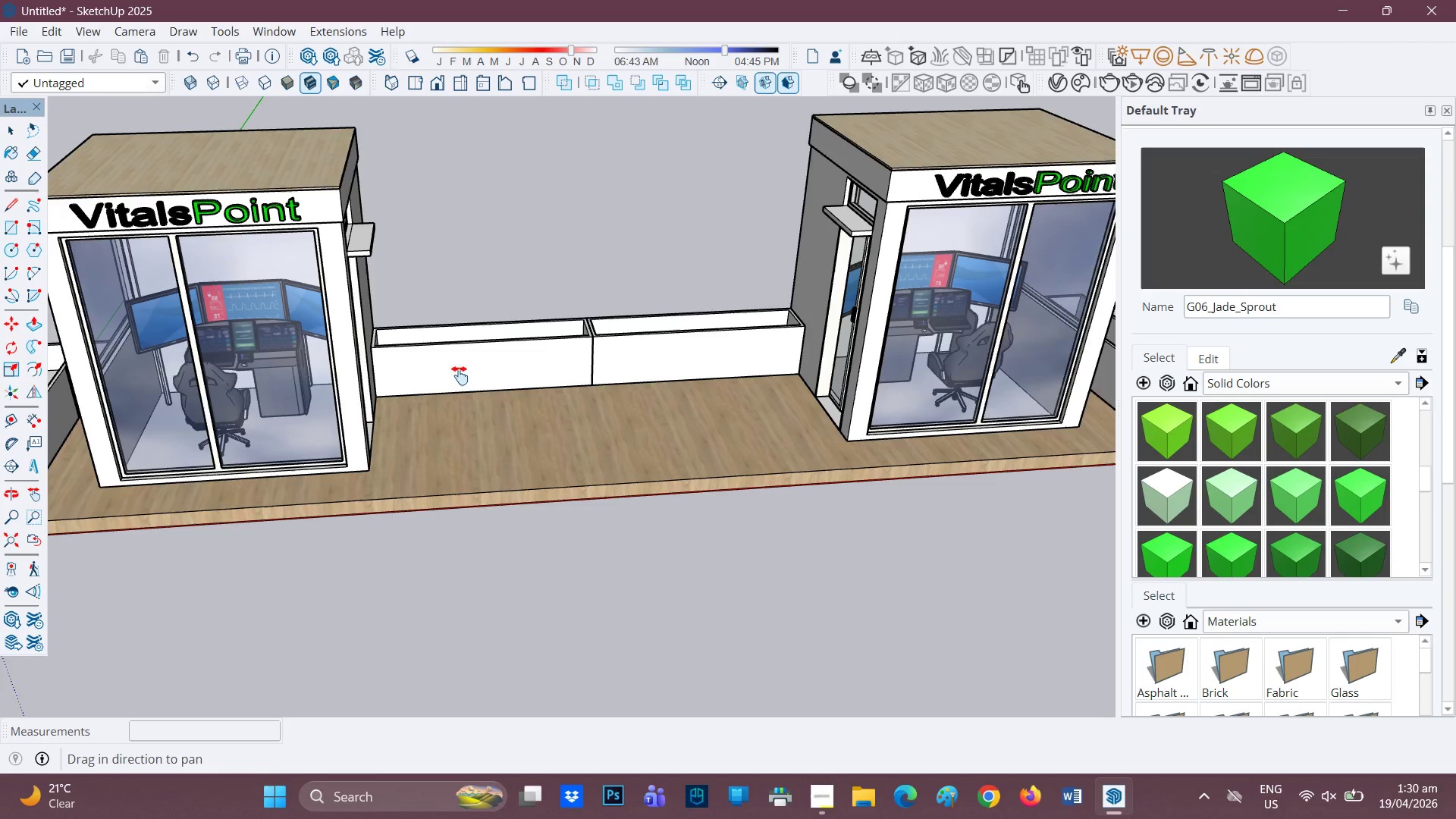 
left_click_drag(start_coordinate=[460, 375], to_coordinate=[698, 344])
 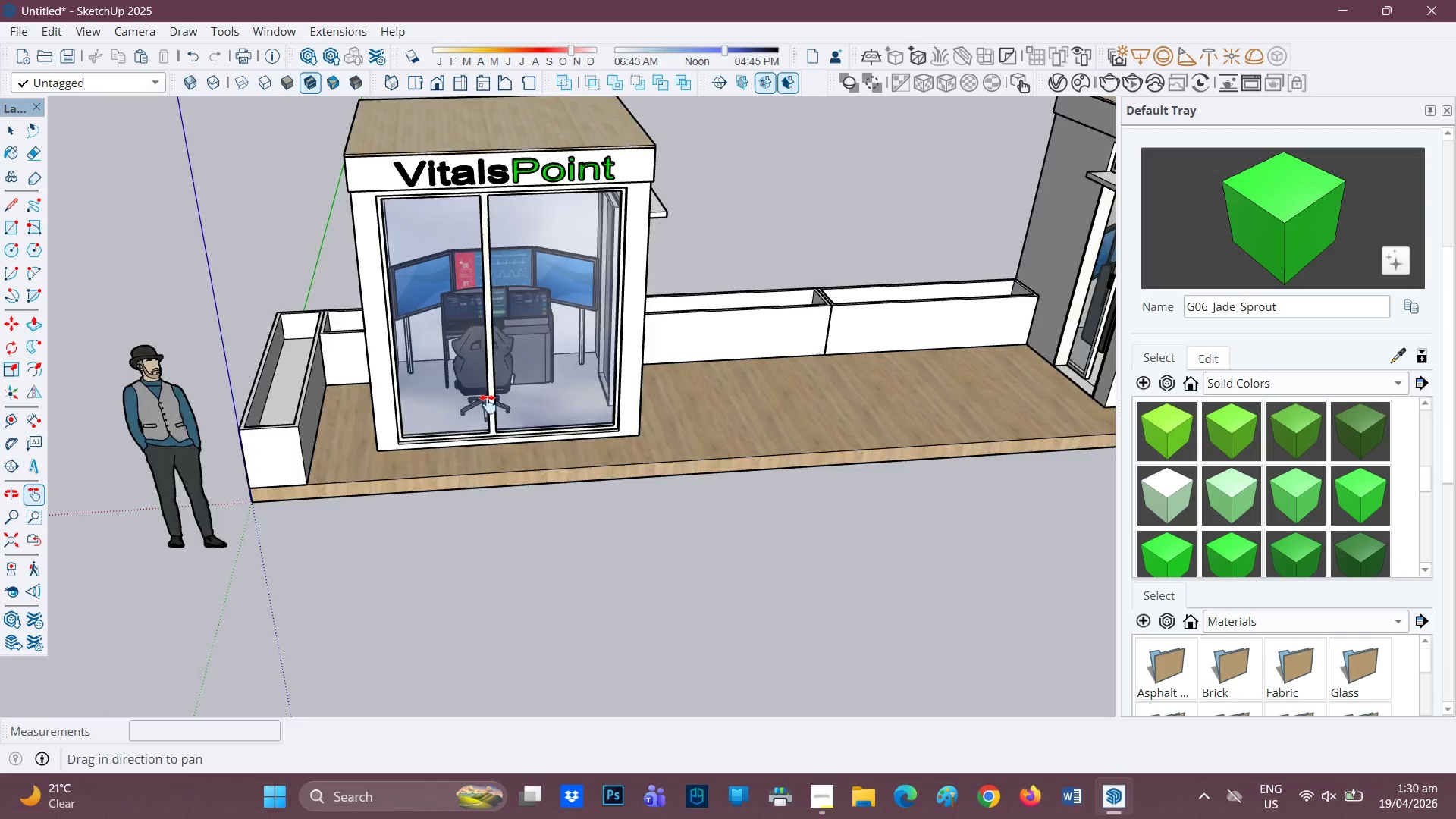 
scroll: coordinate [357, 390], scroll_direction: up, amount: 3.0
 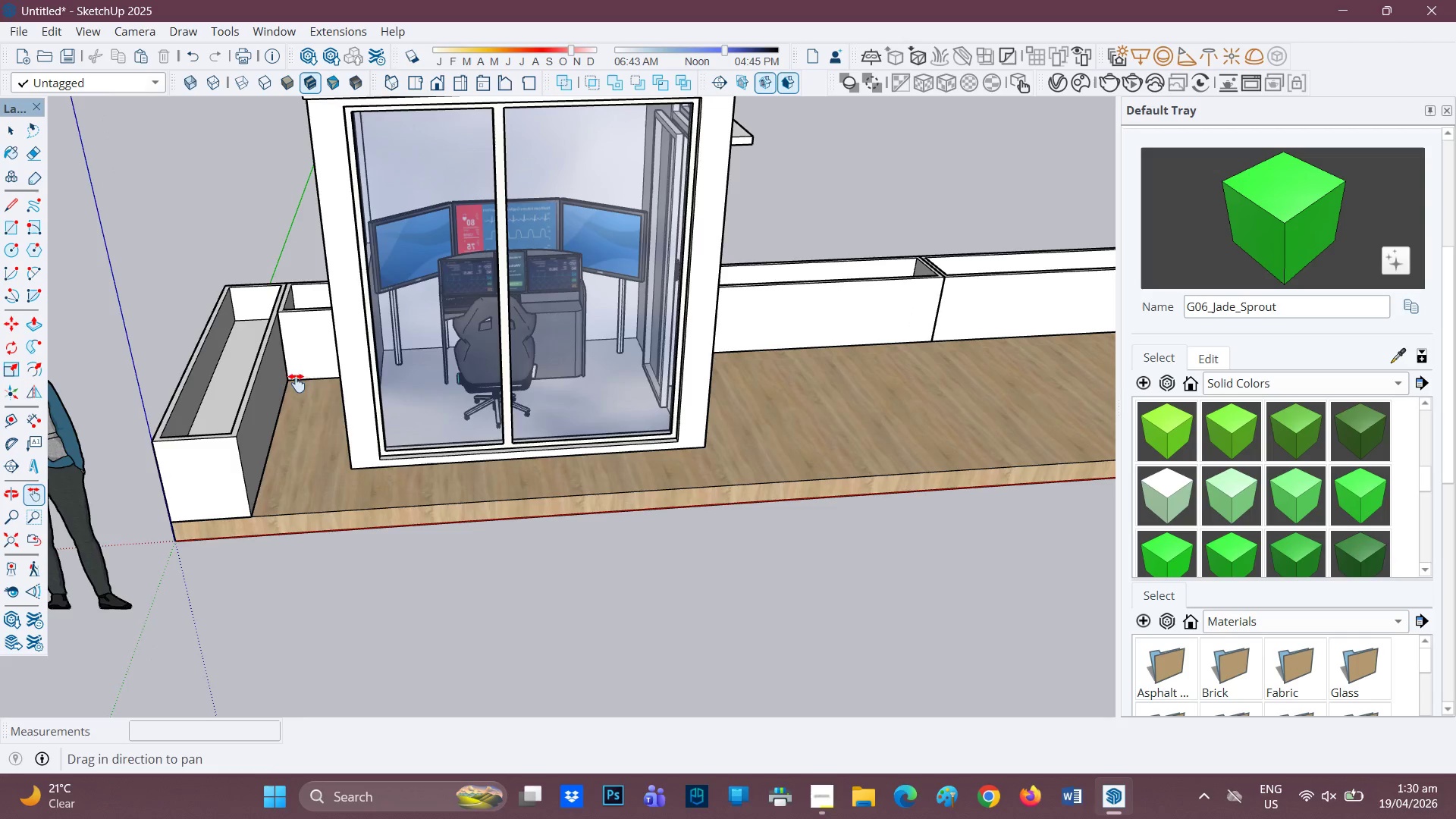 
key(Space)
 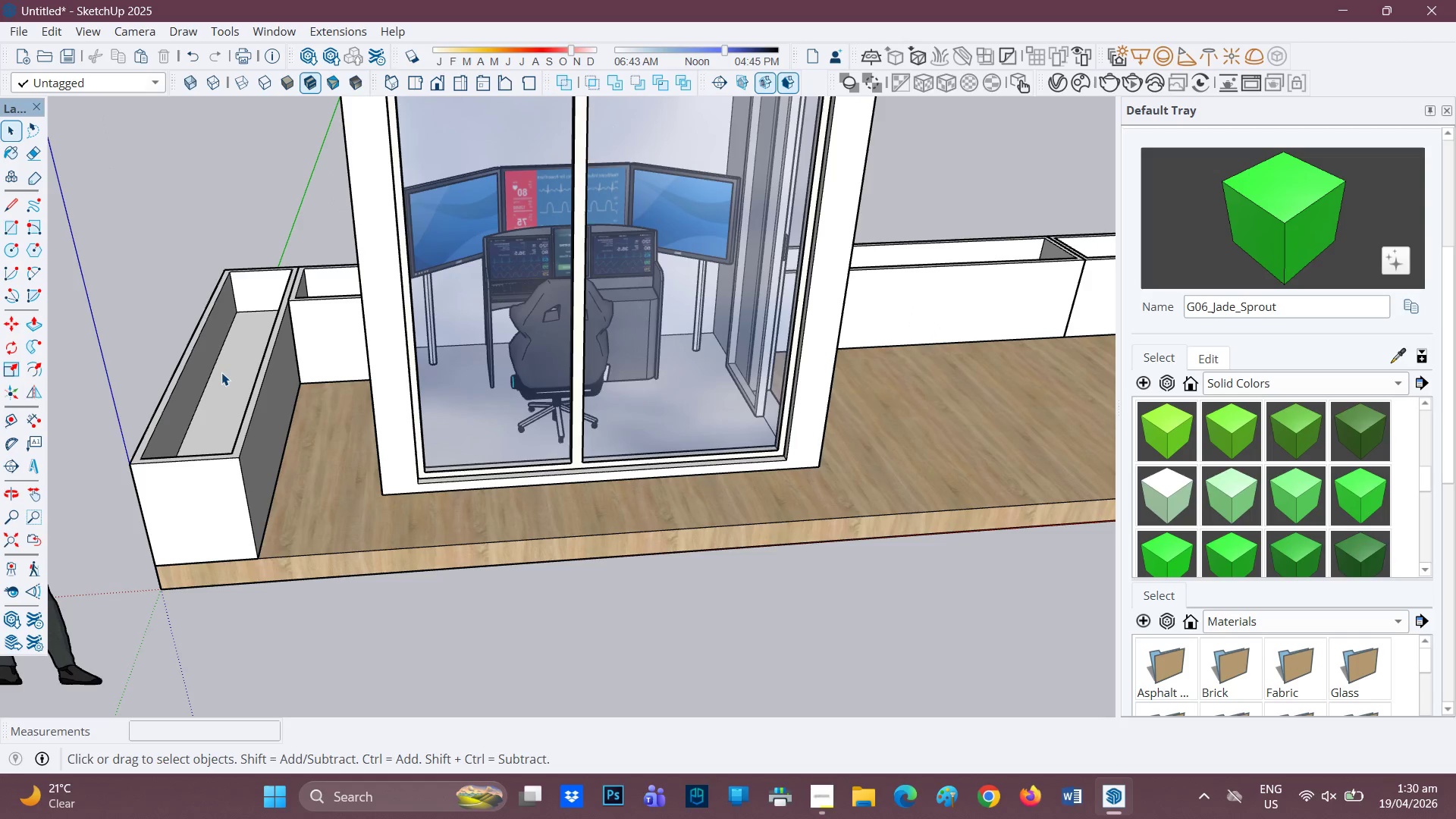 
scroll: coordinate [227, 365], scroll_direction: up, amount: 2.0
 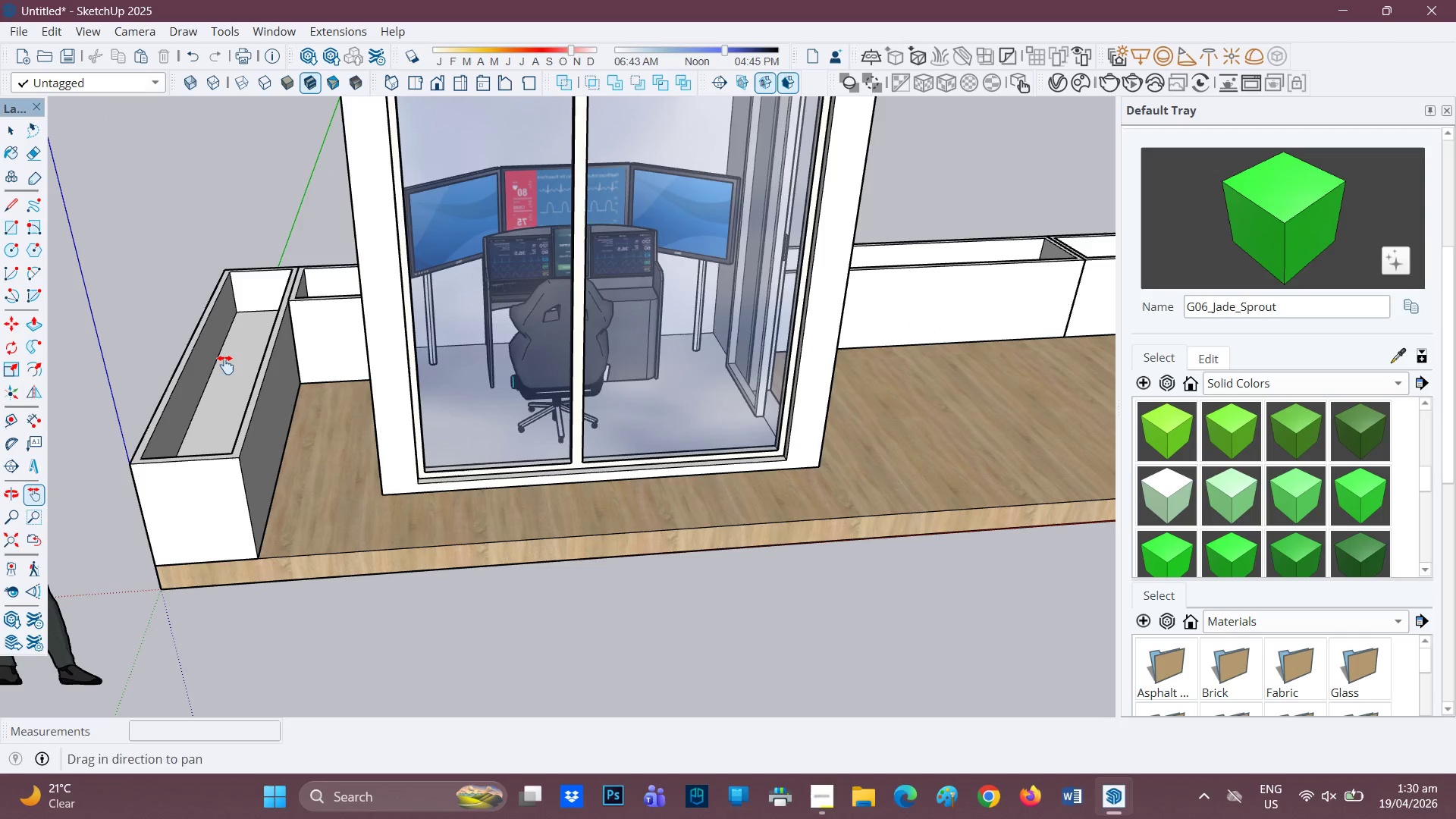 
left_click([221, 372])
 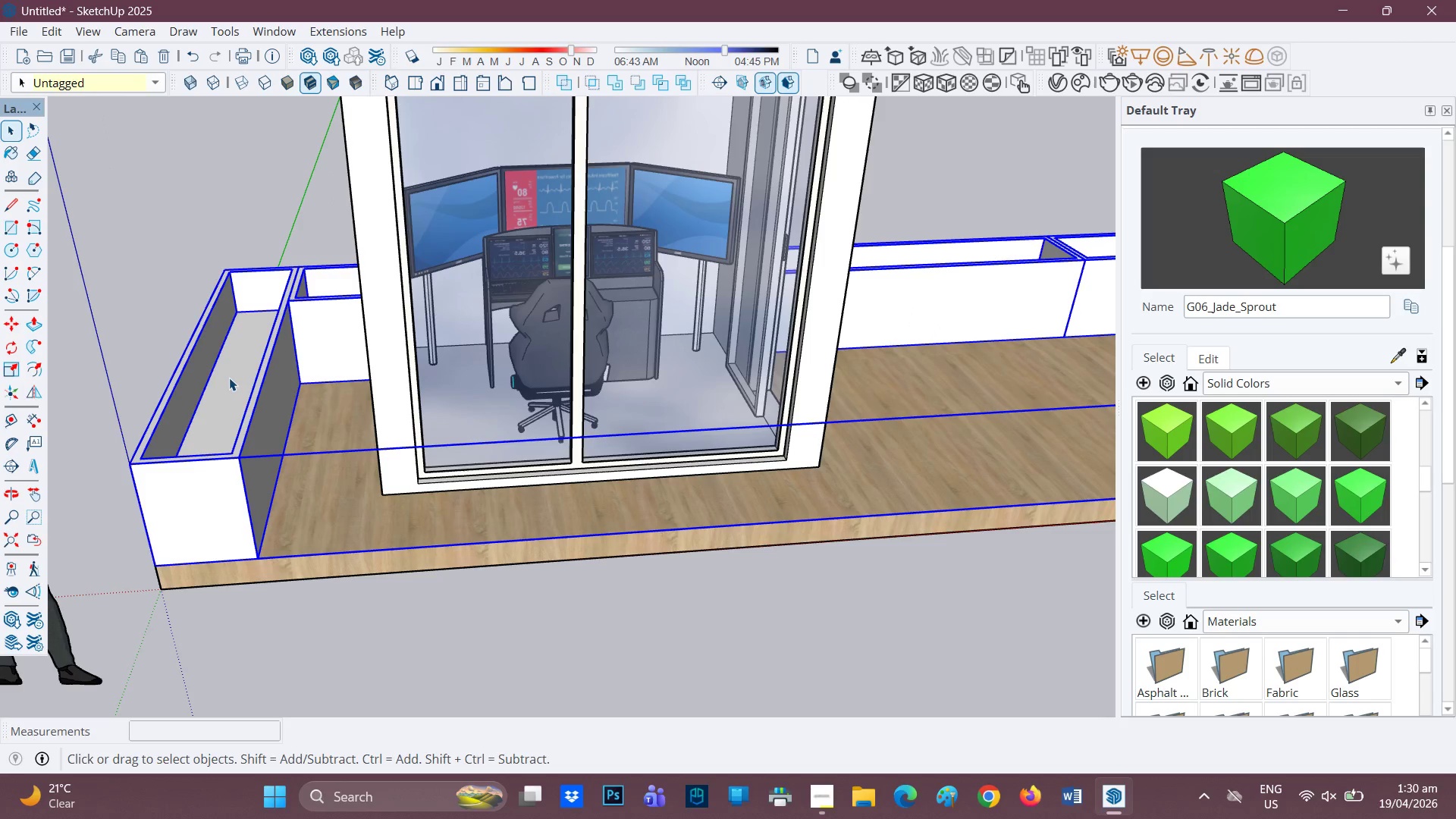 
double_click([229, 377])
 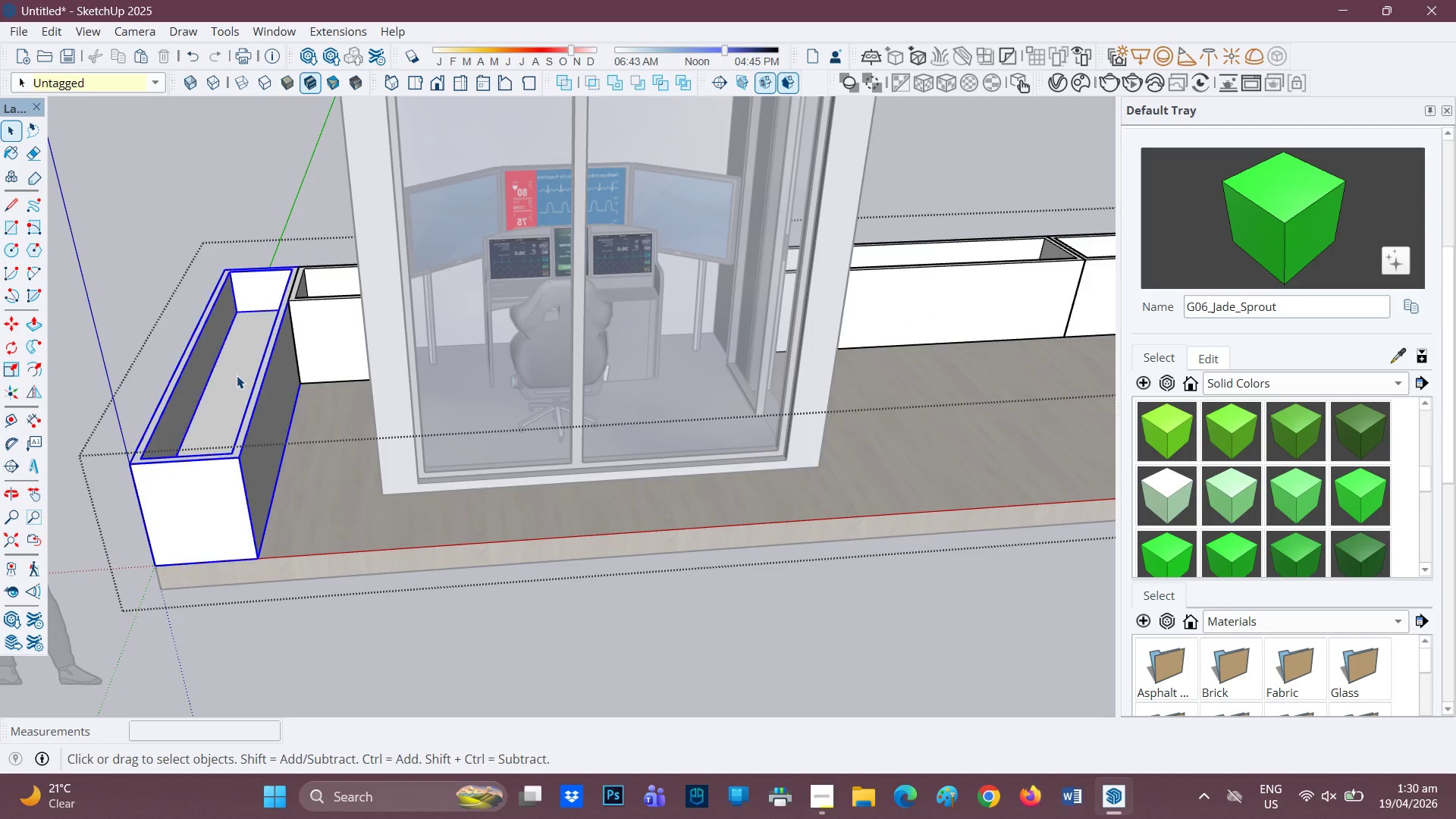 
scroll: coordinate [261, 363], scroll_direction: down, amount: 4.0
 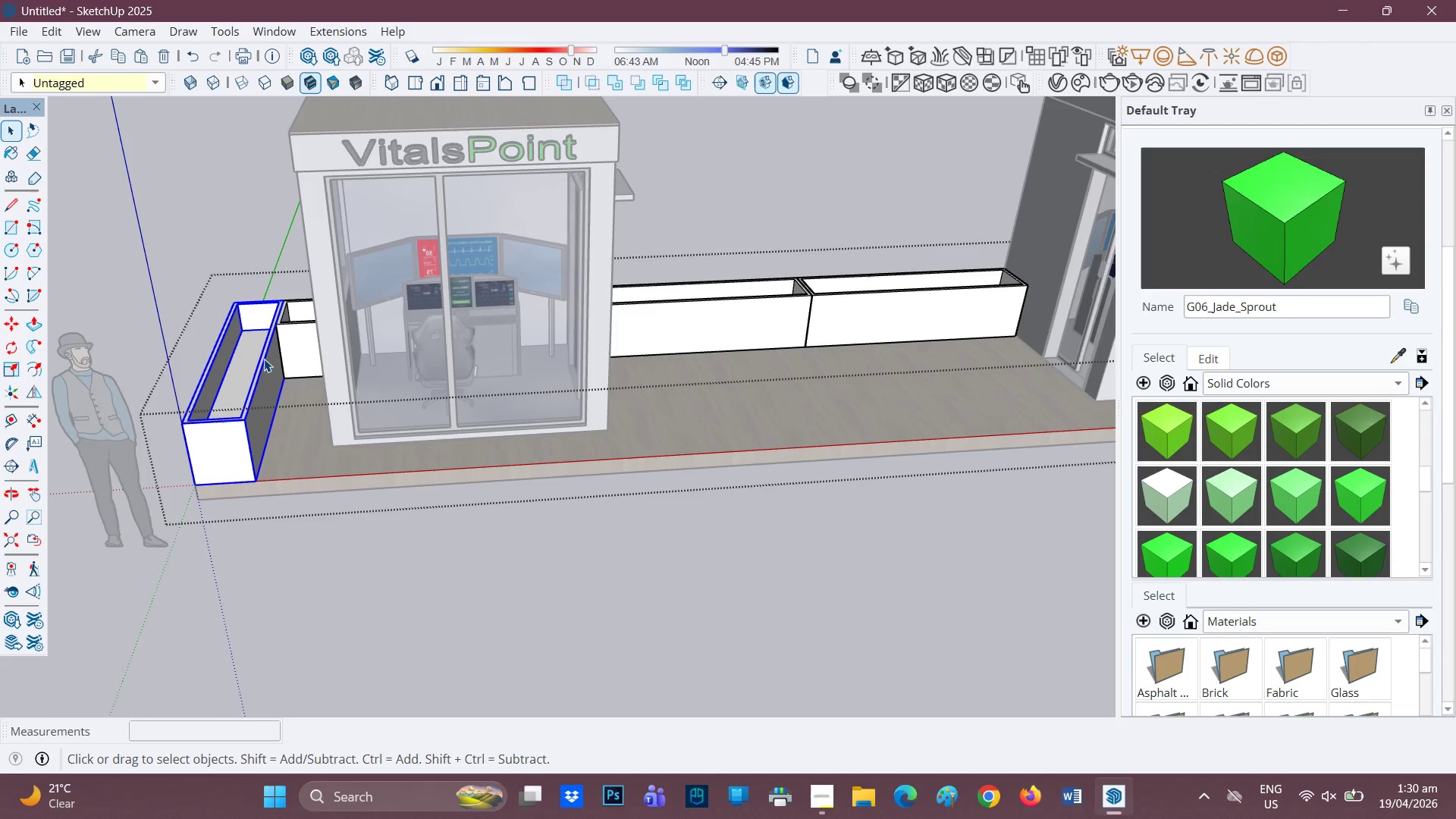 
hold_key(key=ShiftLeft, duration=2.45)
left_click([291, 352])
 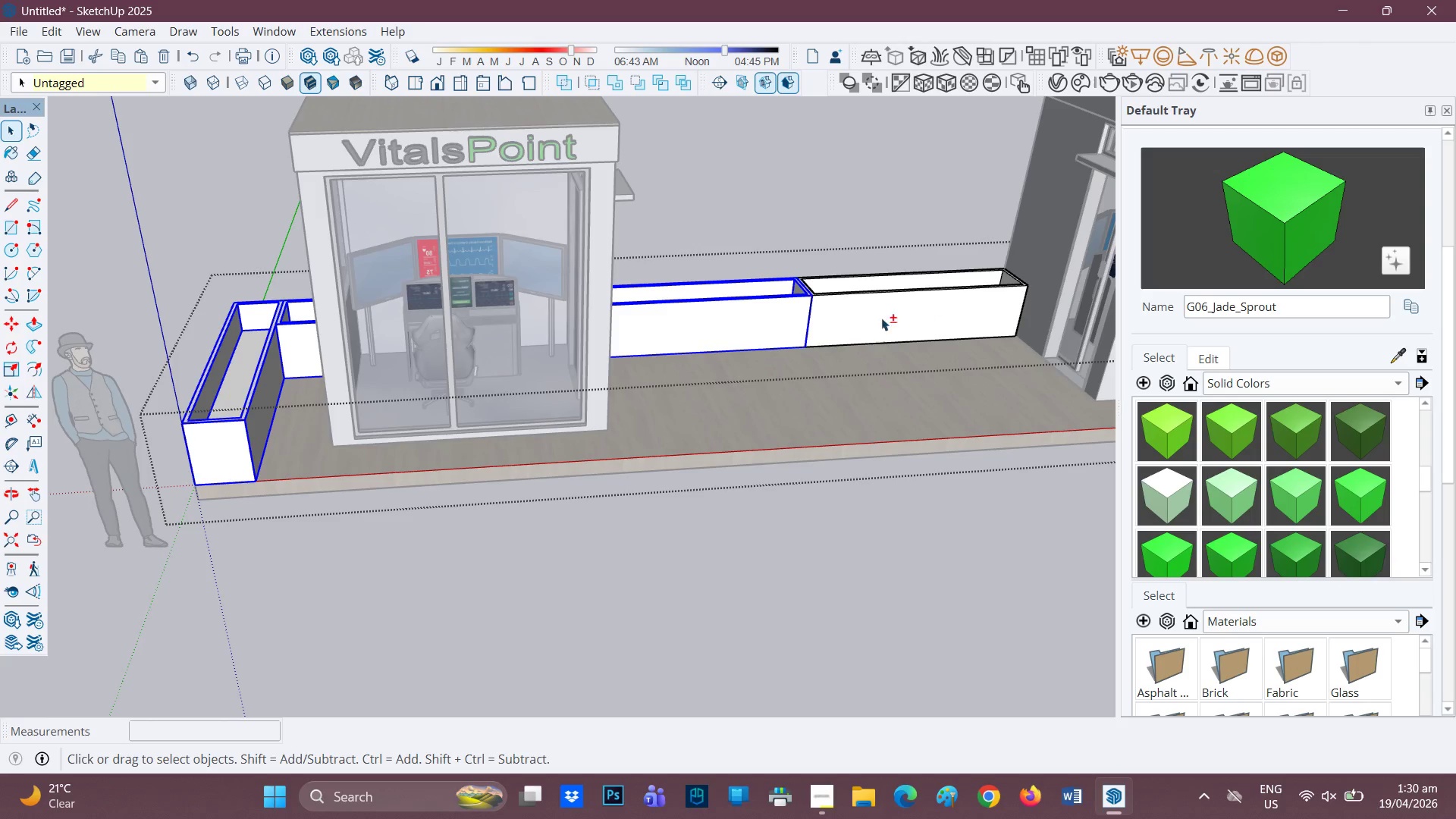 
key(Space)
 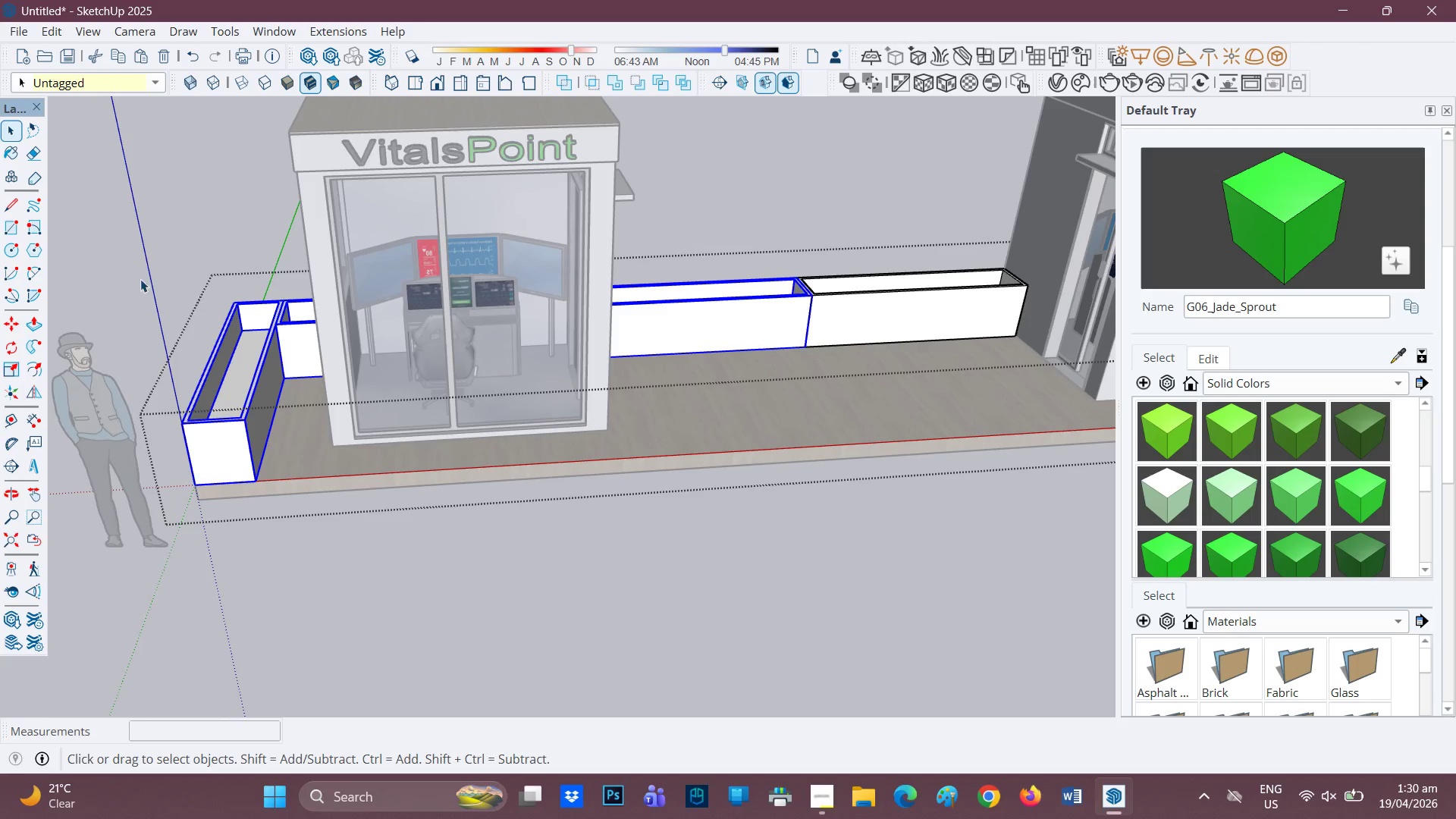 
left_click([140, 279])
 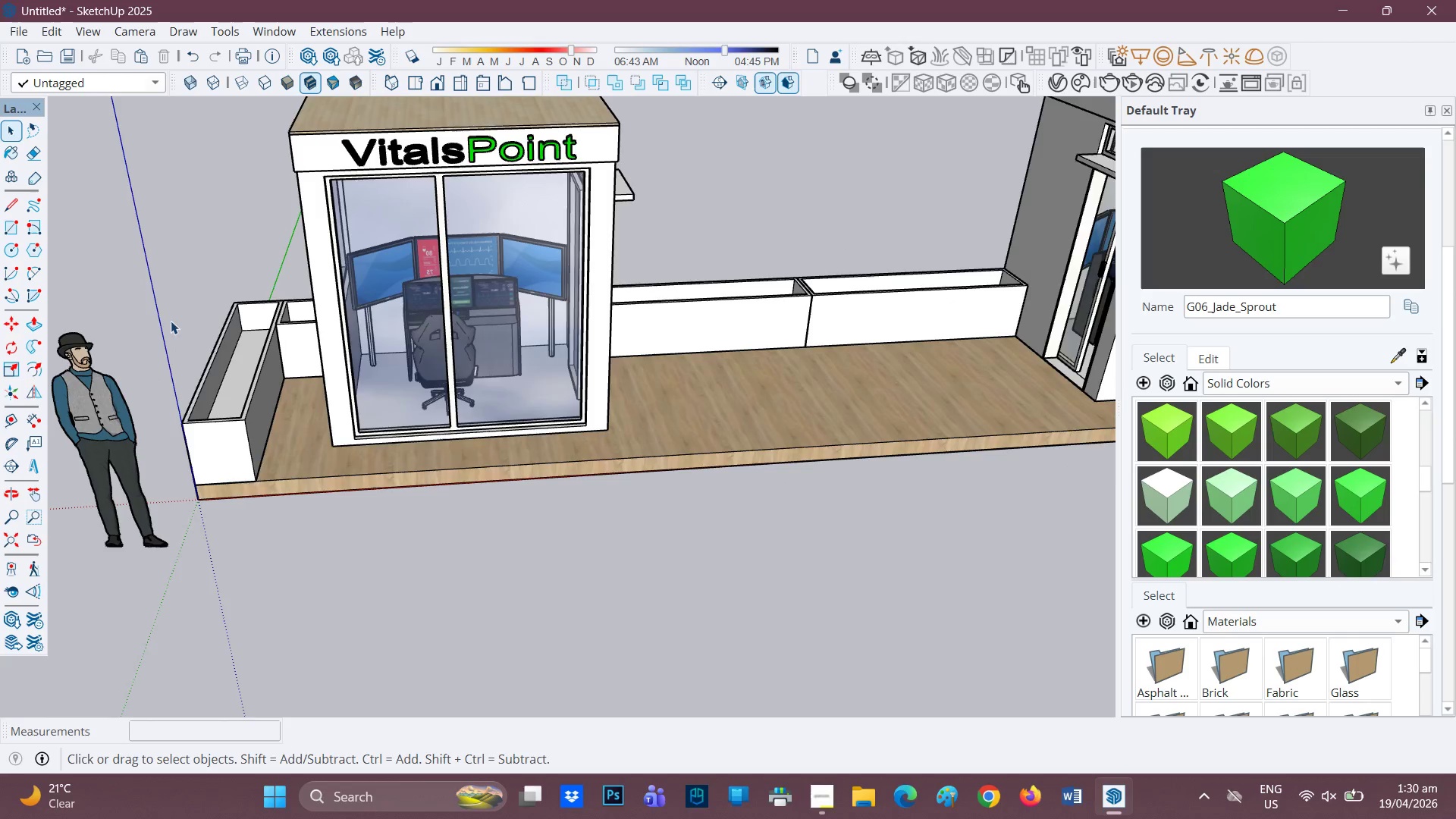 
key(H)
 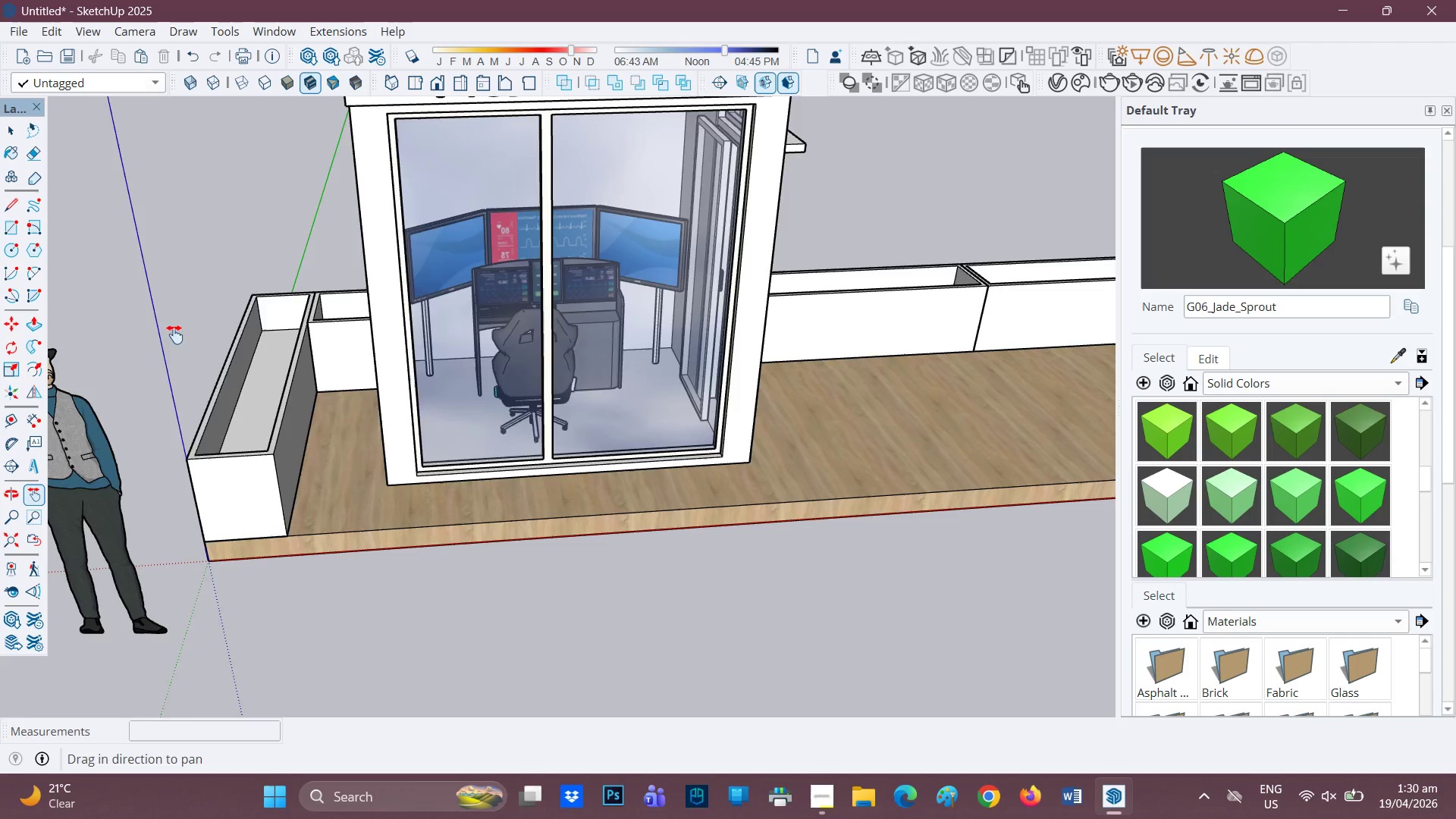 
left_click_drag(start_coordinate=[174, 334], to_coordinate=[437, 325])
 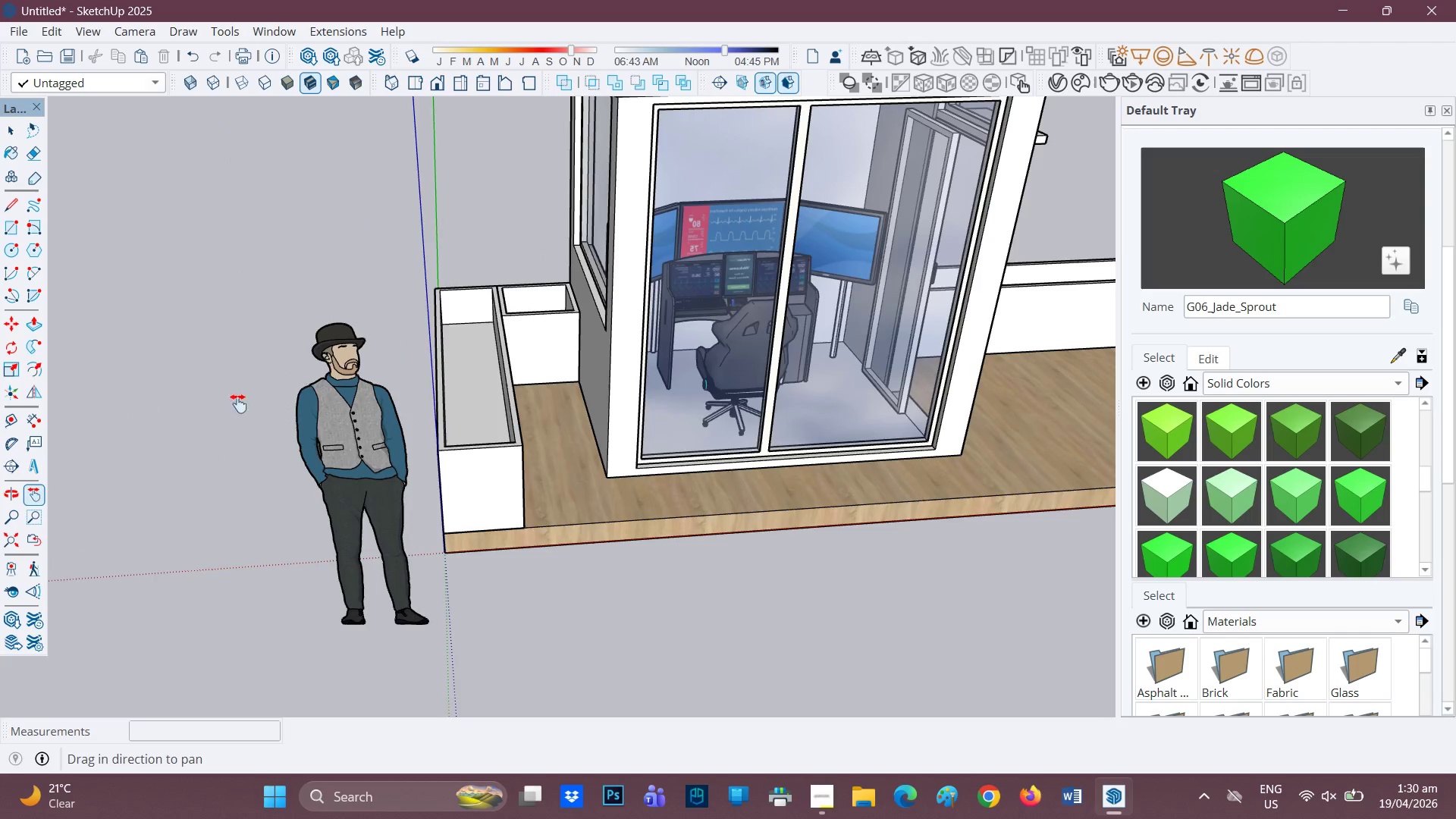 
scroll: coordinate [581, 394], scroll_direction: up, amount: 7.0
 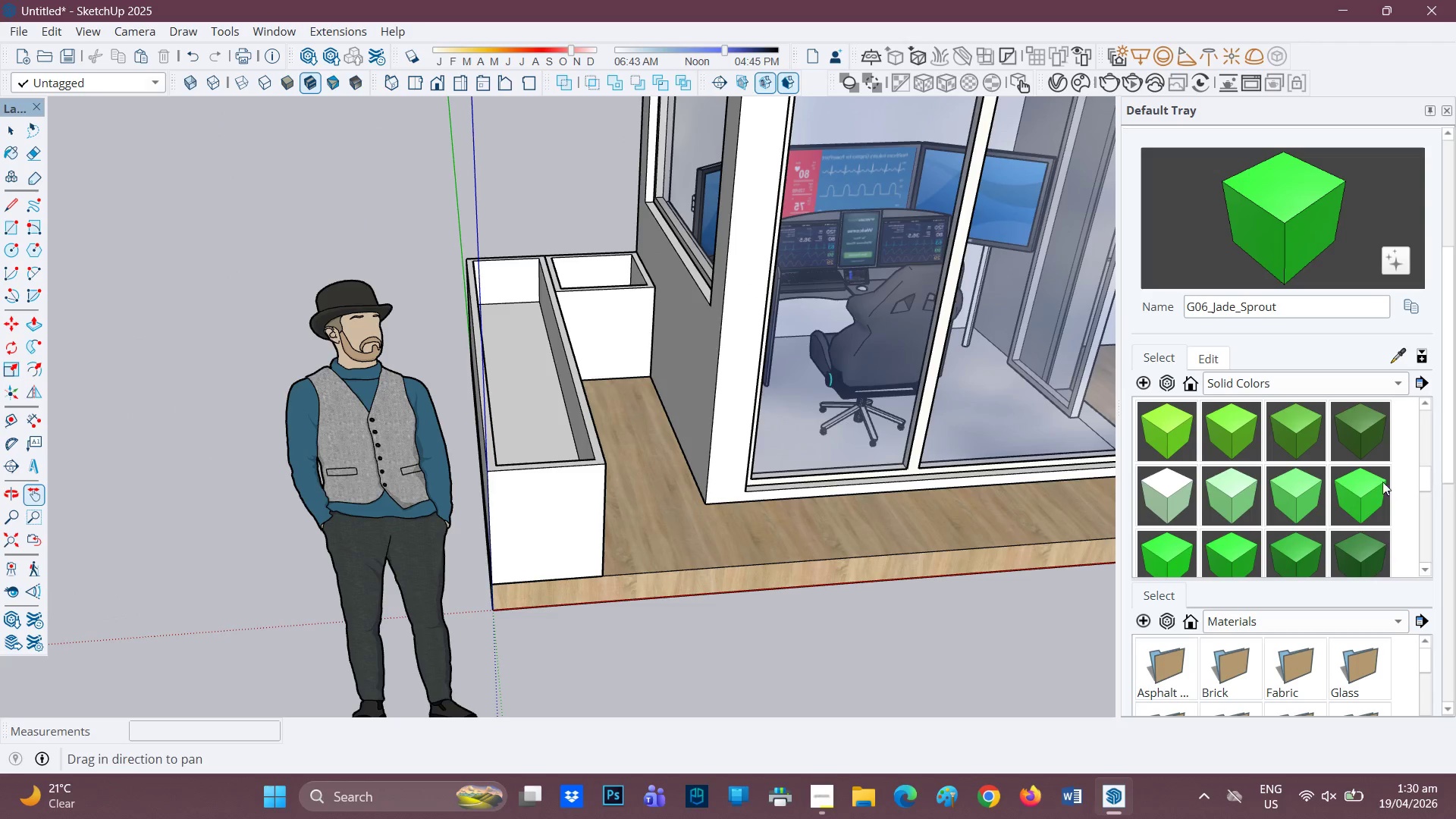 
left_click([1401, 376])
 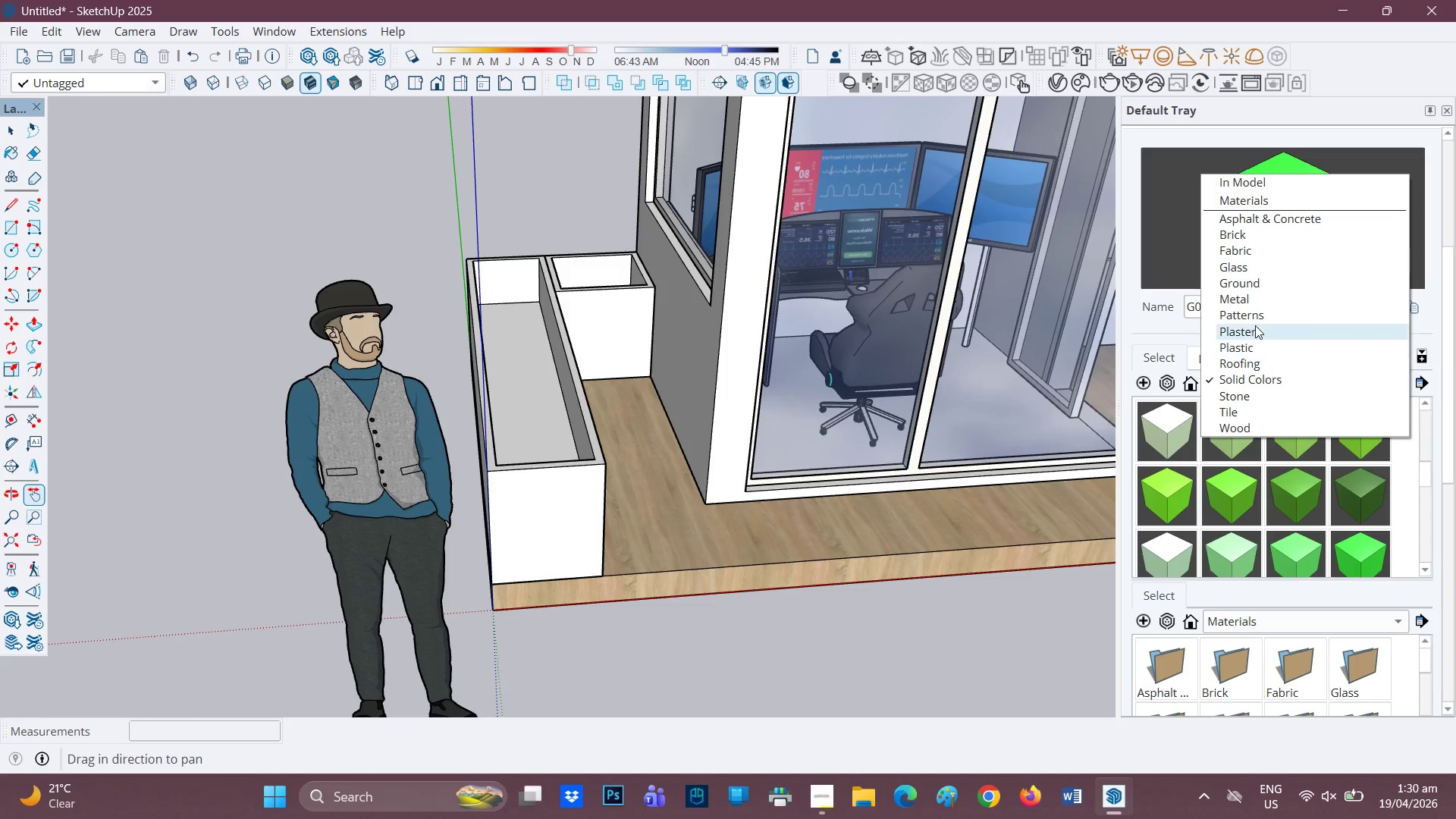 
scroll: coordinate [1390, 427], scroll_direction: up, amount: 1.0
 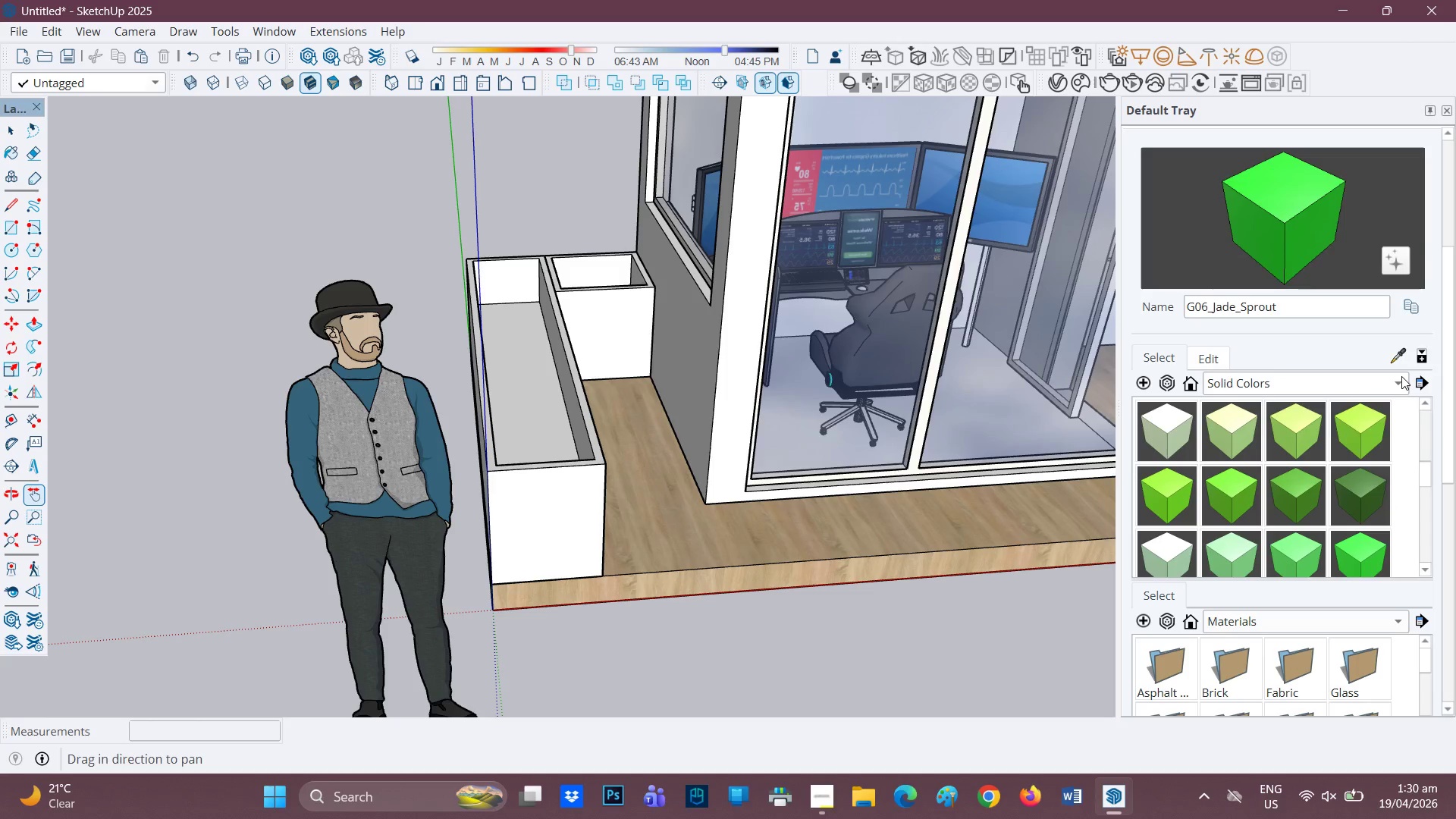 
left_click([1247, 278])
 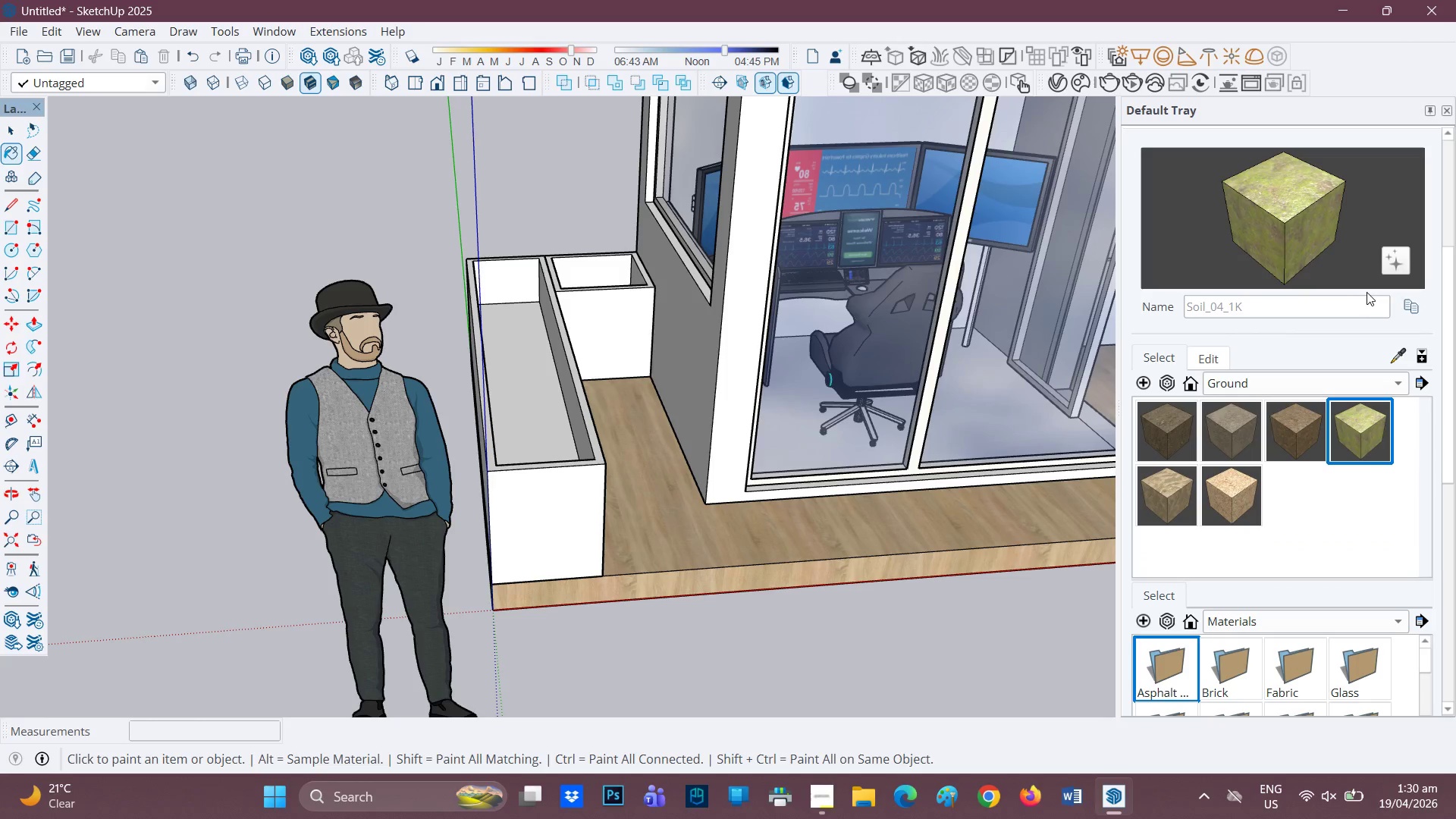 
left_click([1410, 306])
 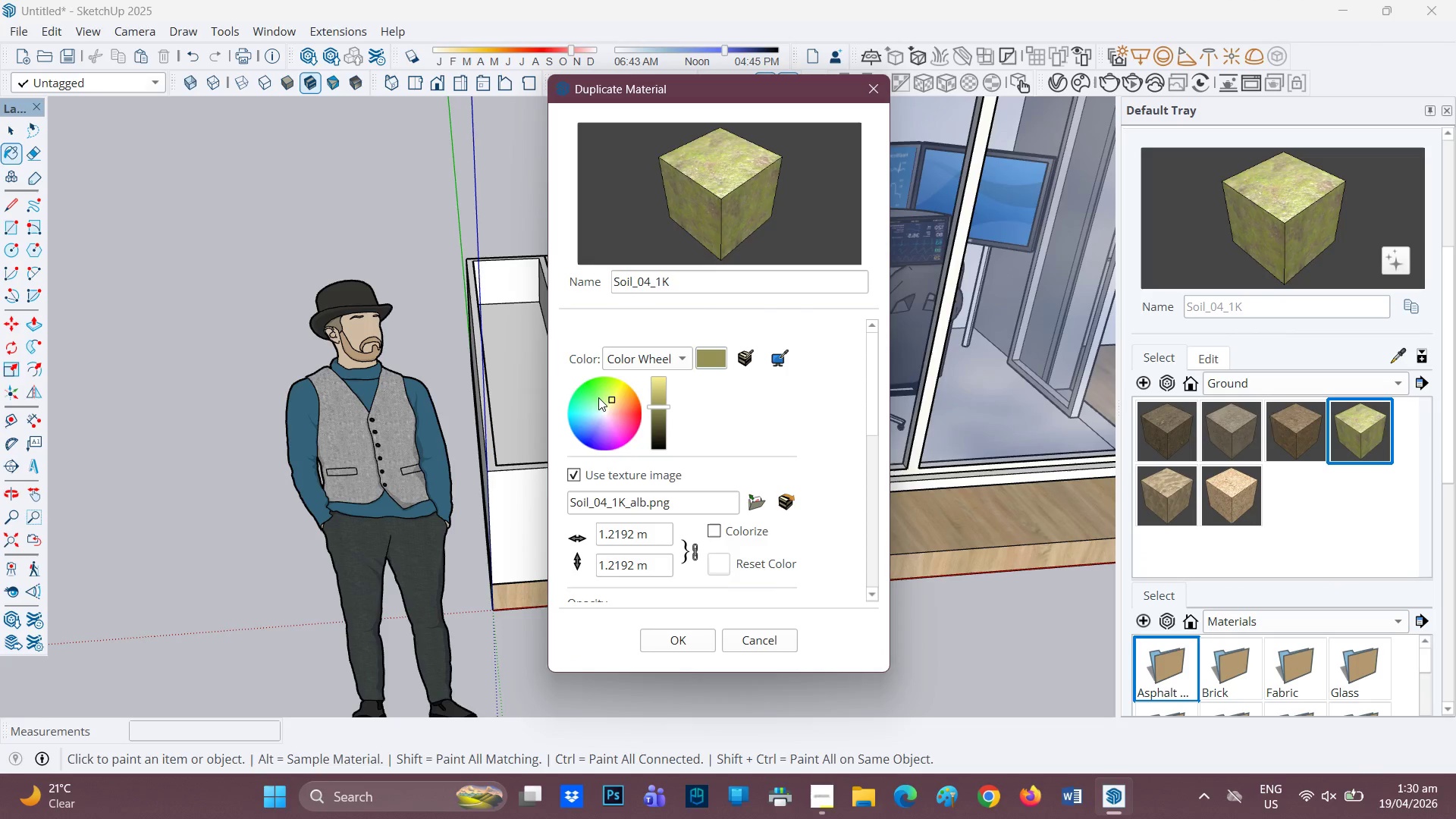 
left_click([586, 389])
 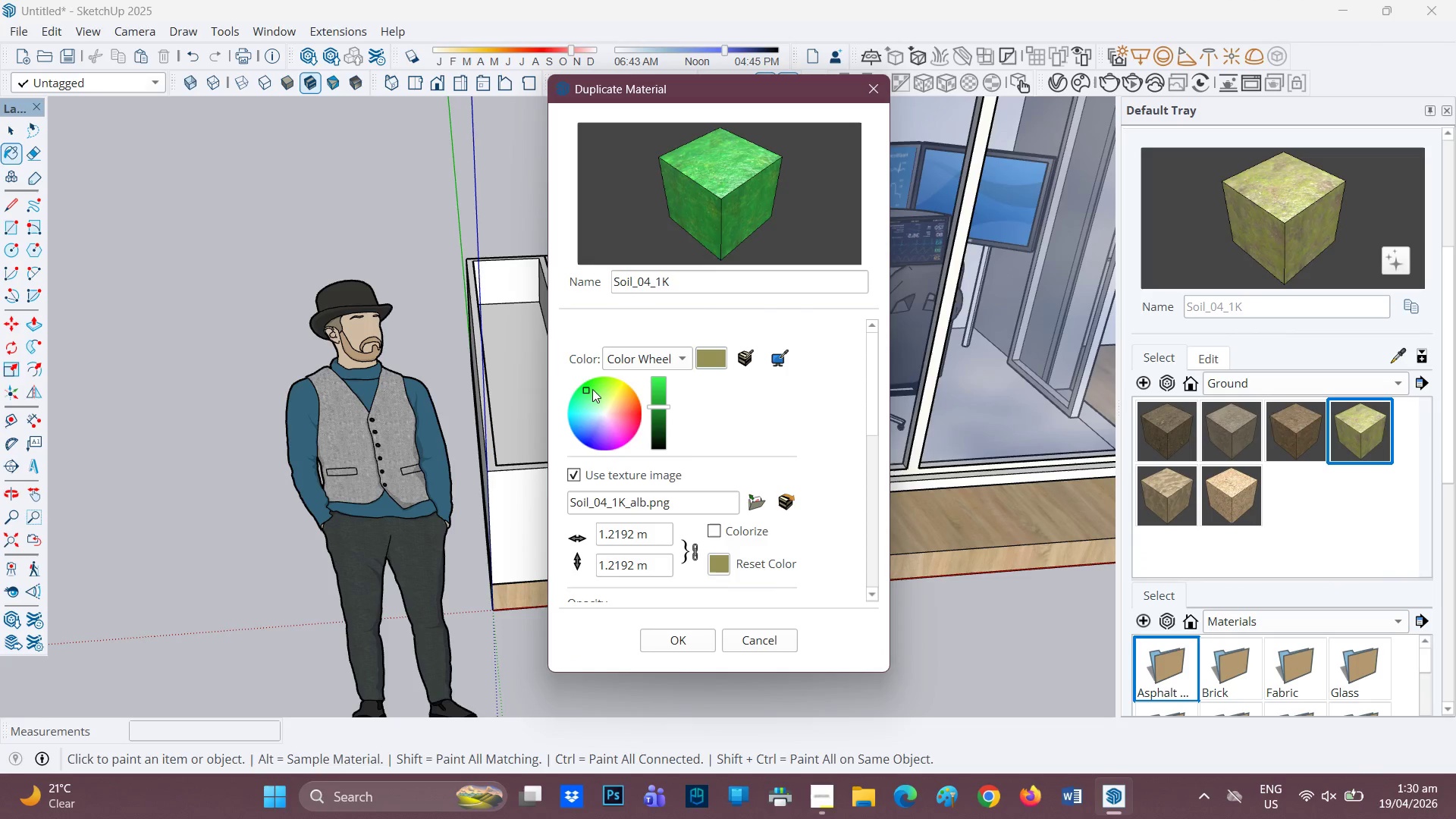 
left_click([592, 388])
 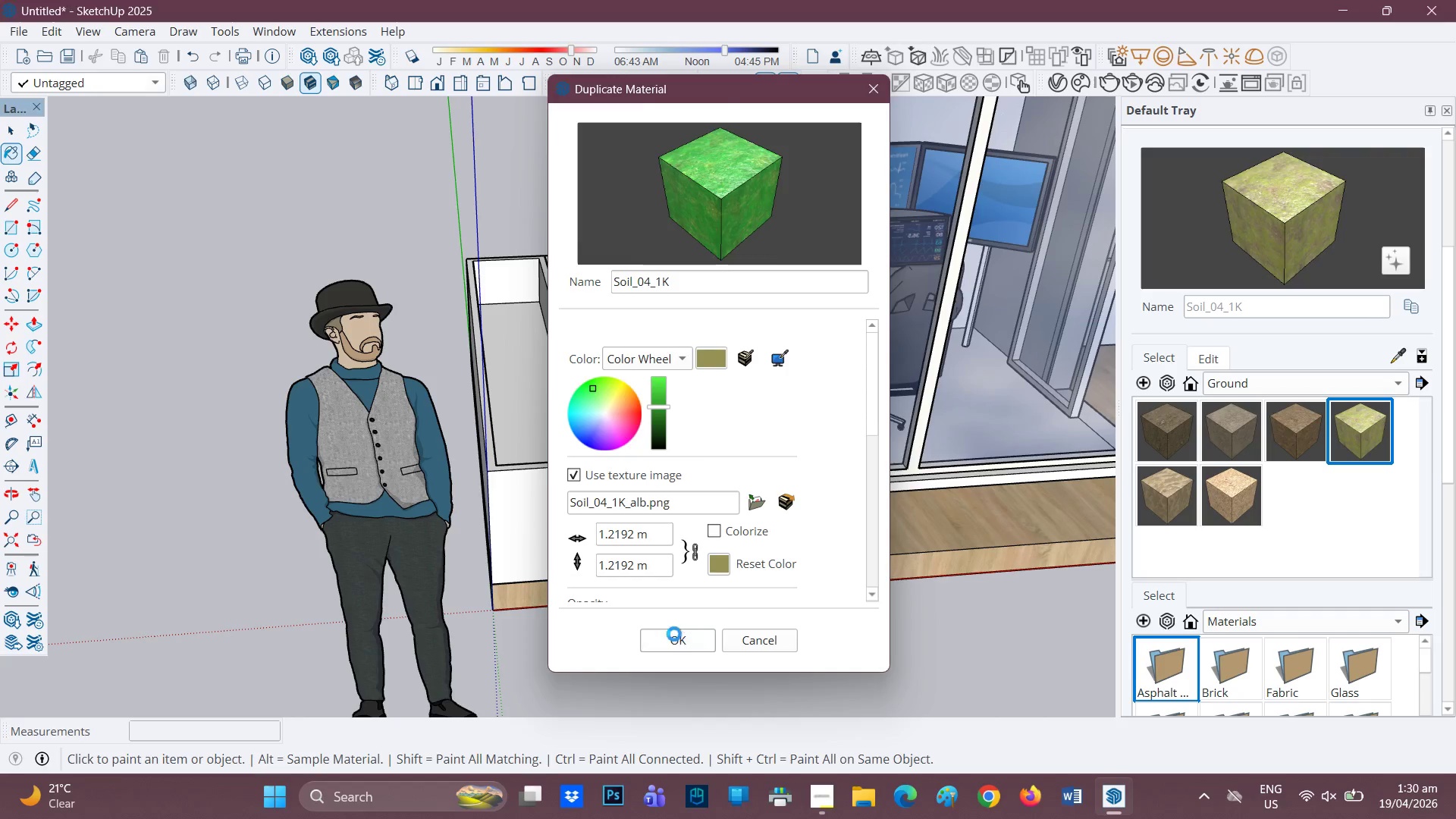 
left_click([548, 404])
 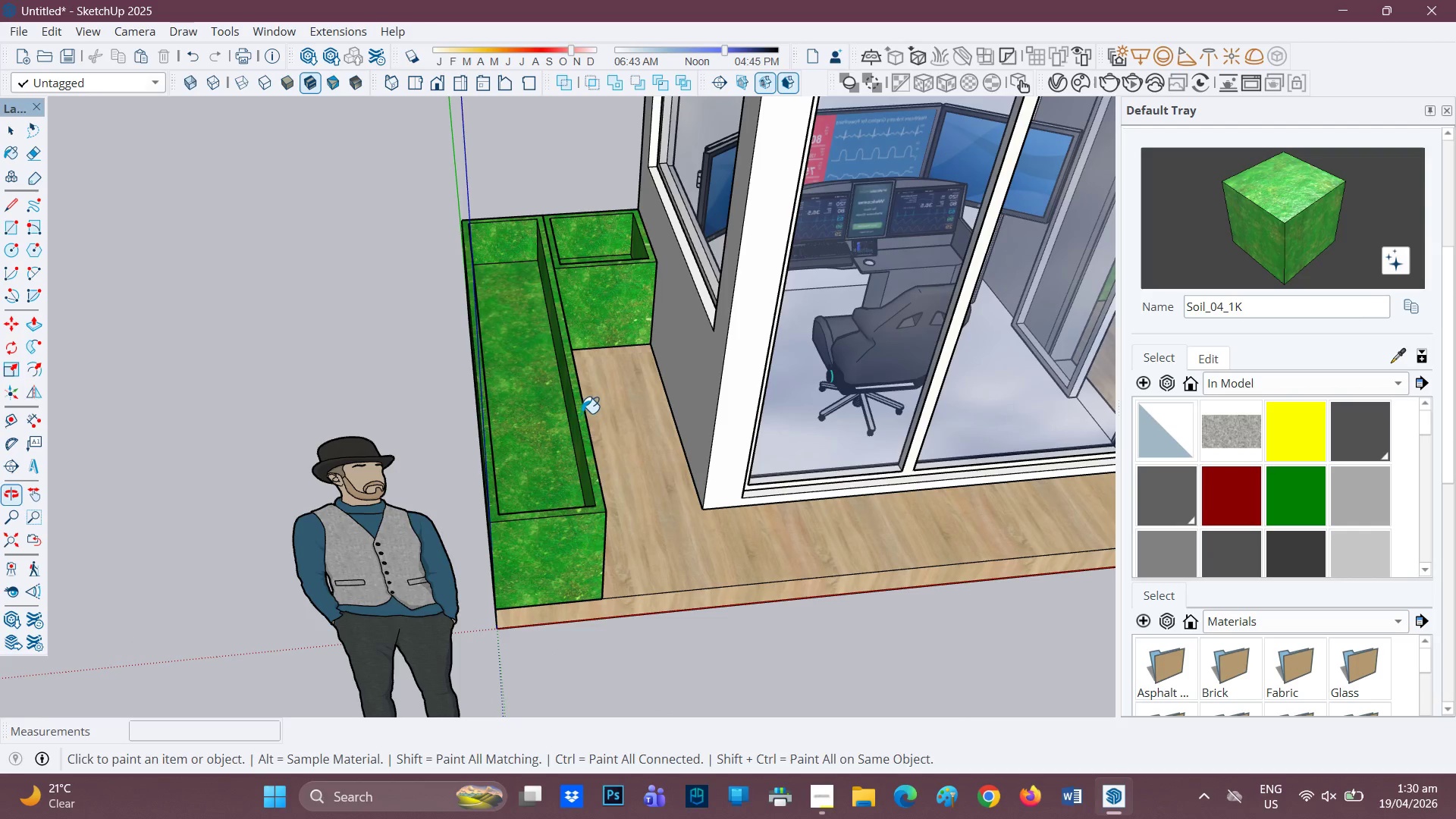 
key(Control+Z)
 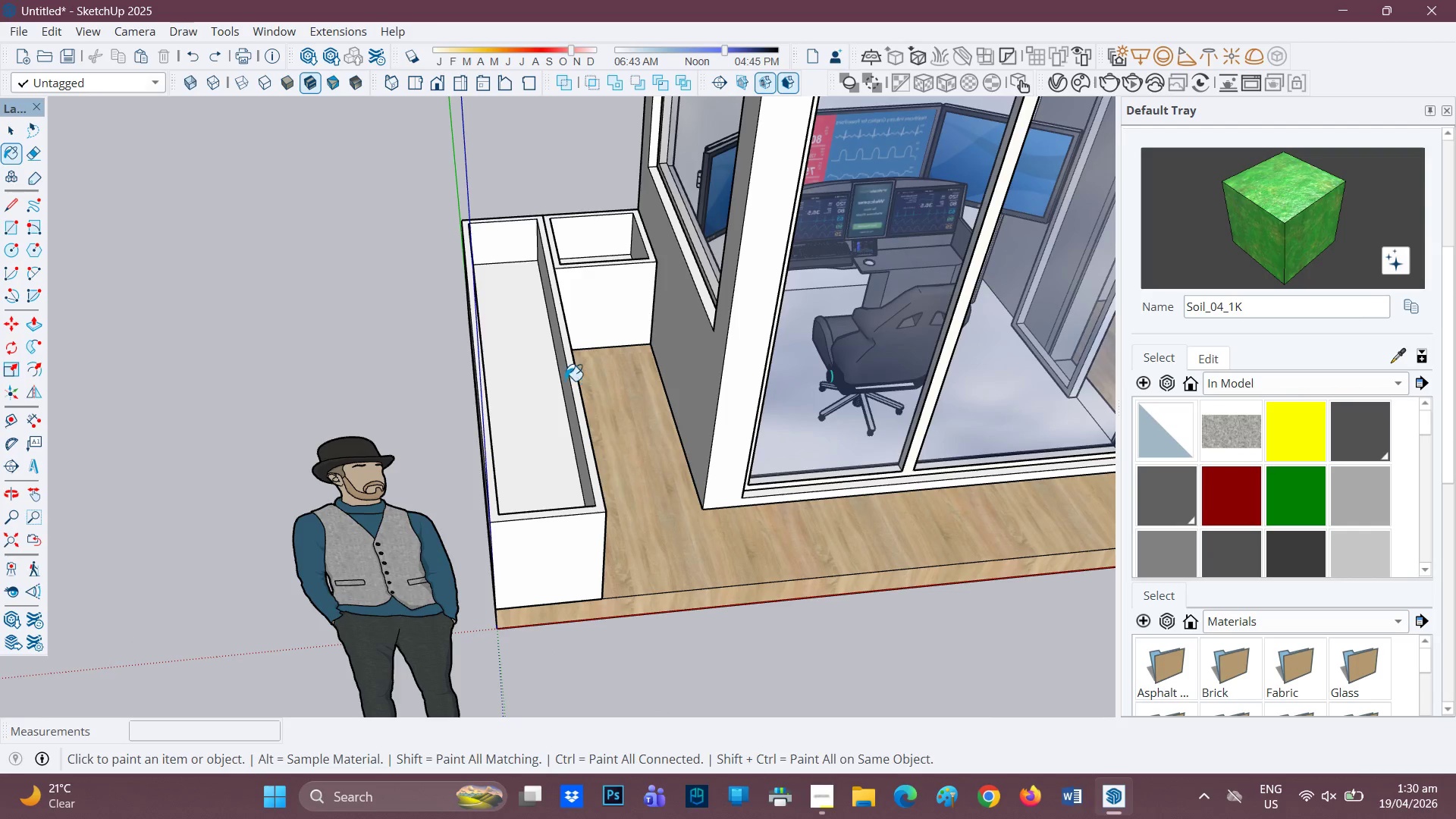 
key(Space)
 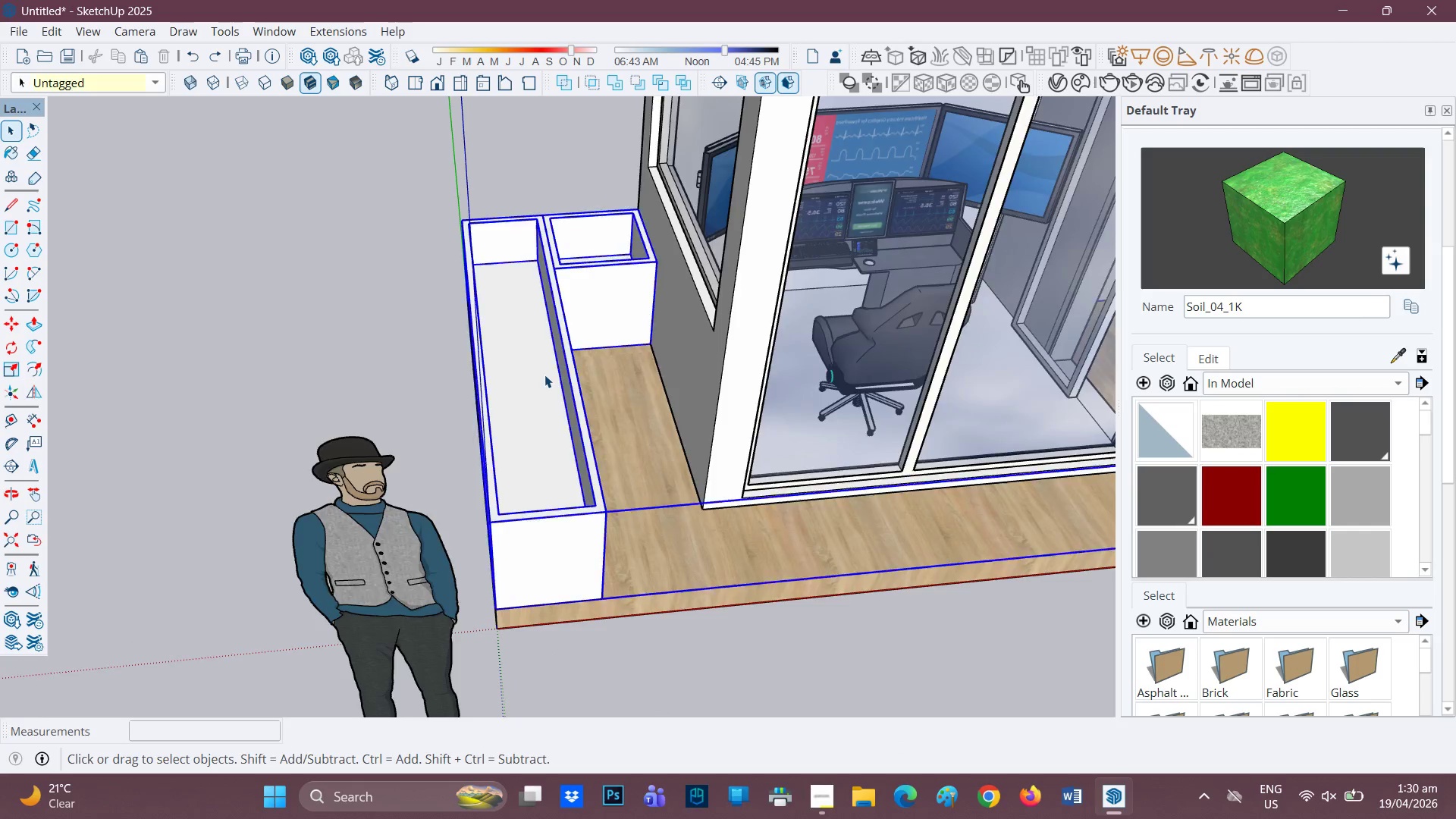 
double_click([544, 375])
 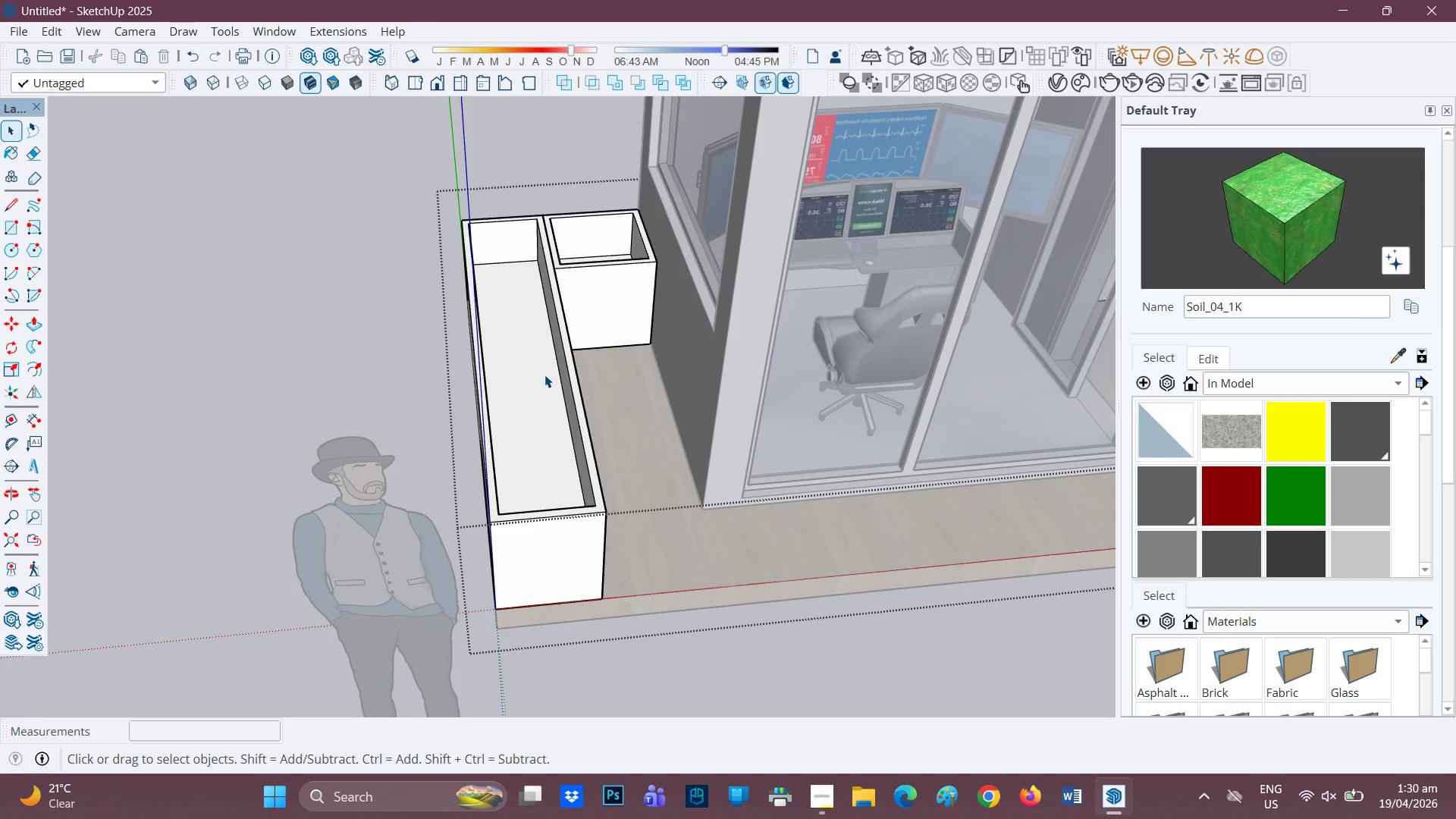 
triple_click([544, 375])
 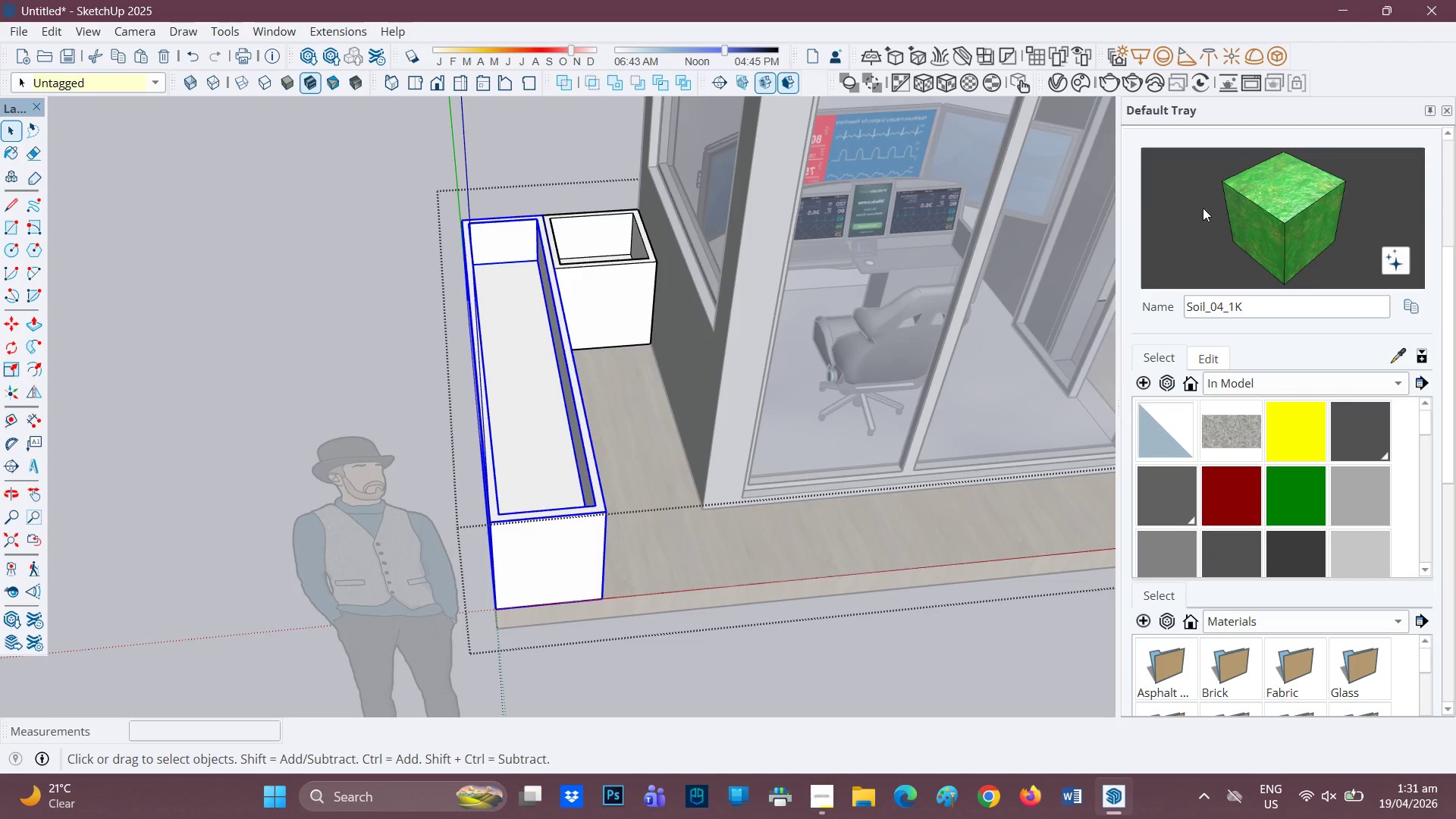 
left_click([1263, 206])
 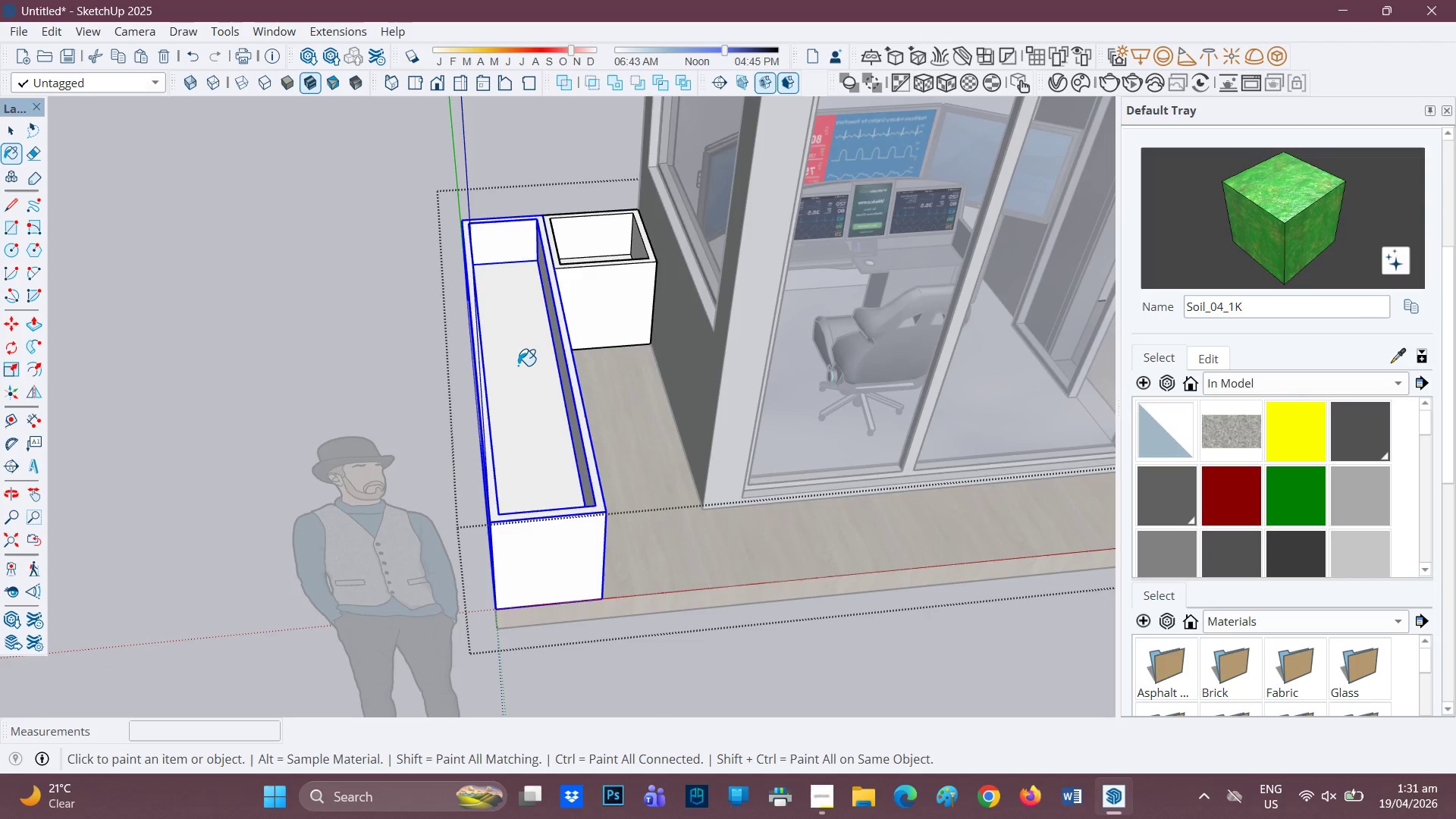 
left_click([518, 366])
 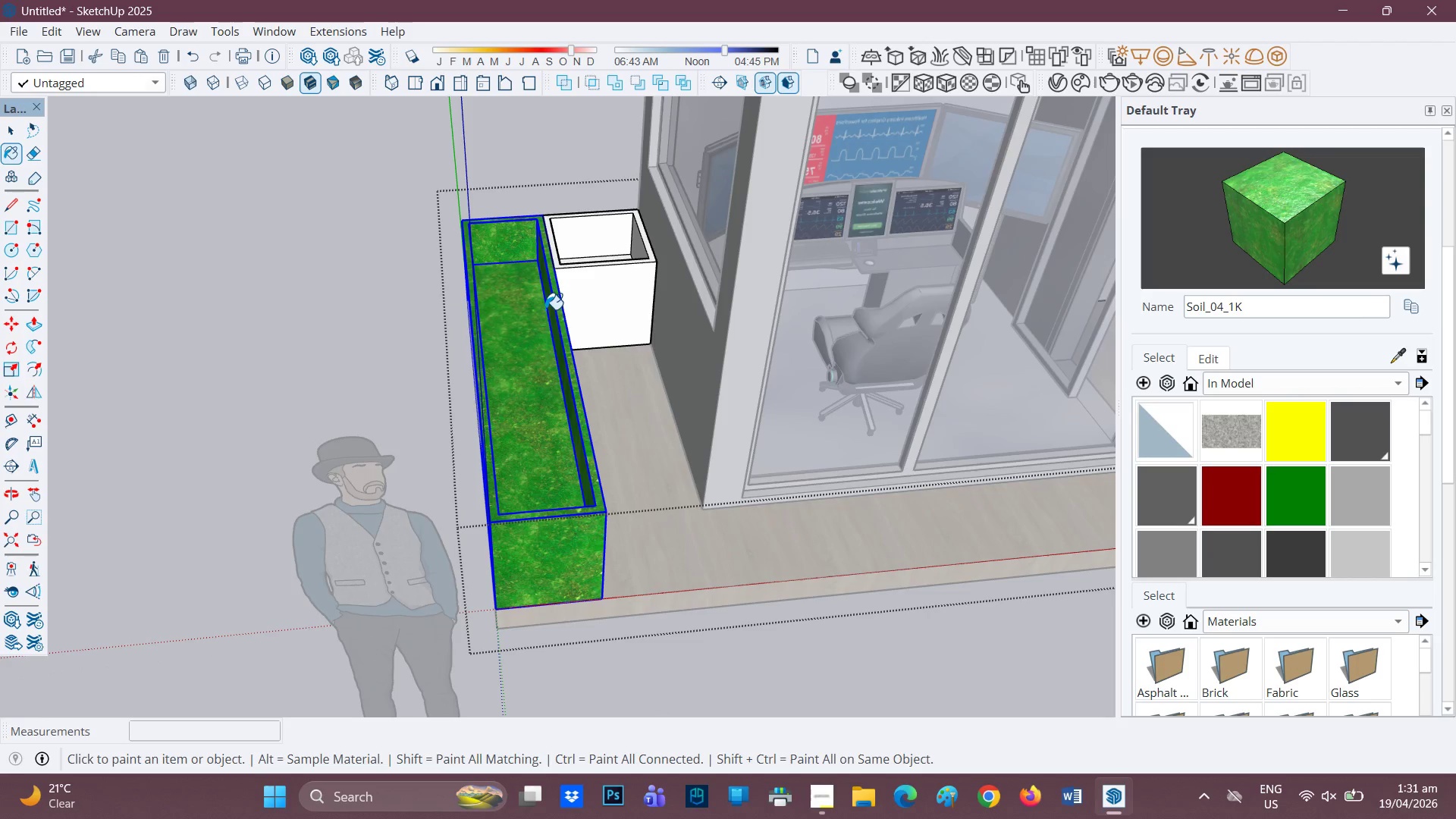 
key(Control+ControlLeft)
 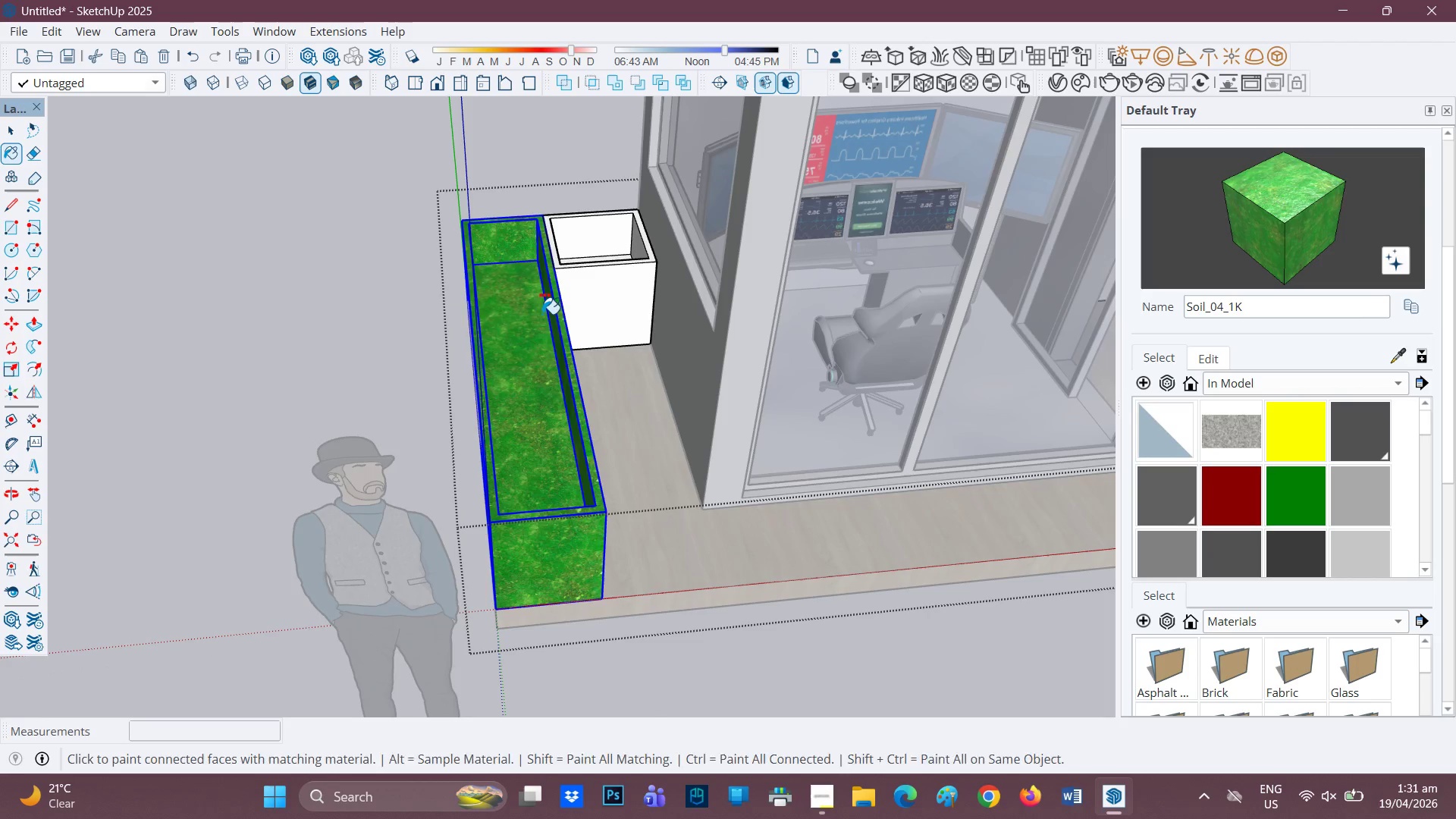 
key(Control+Z)
 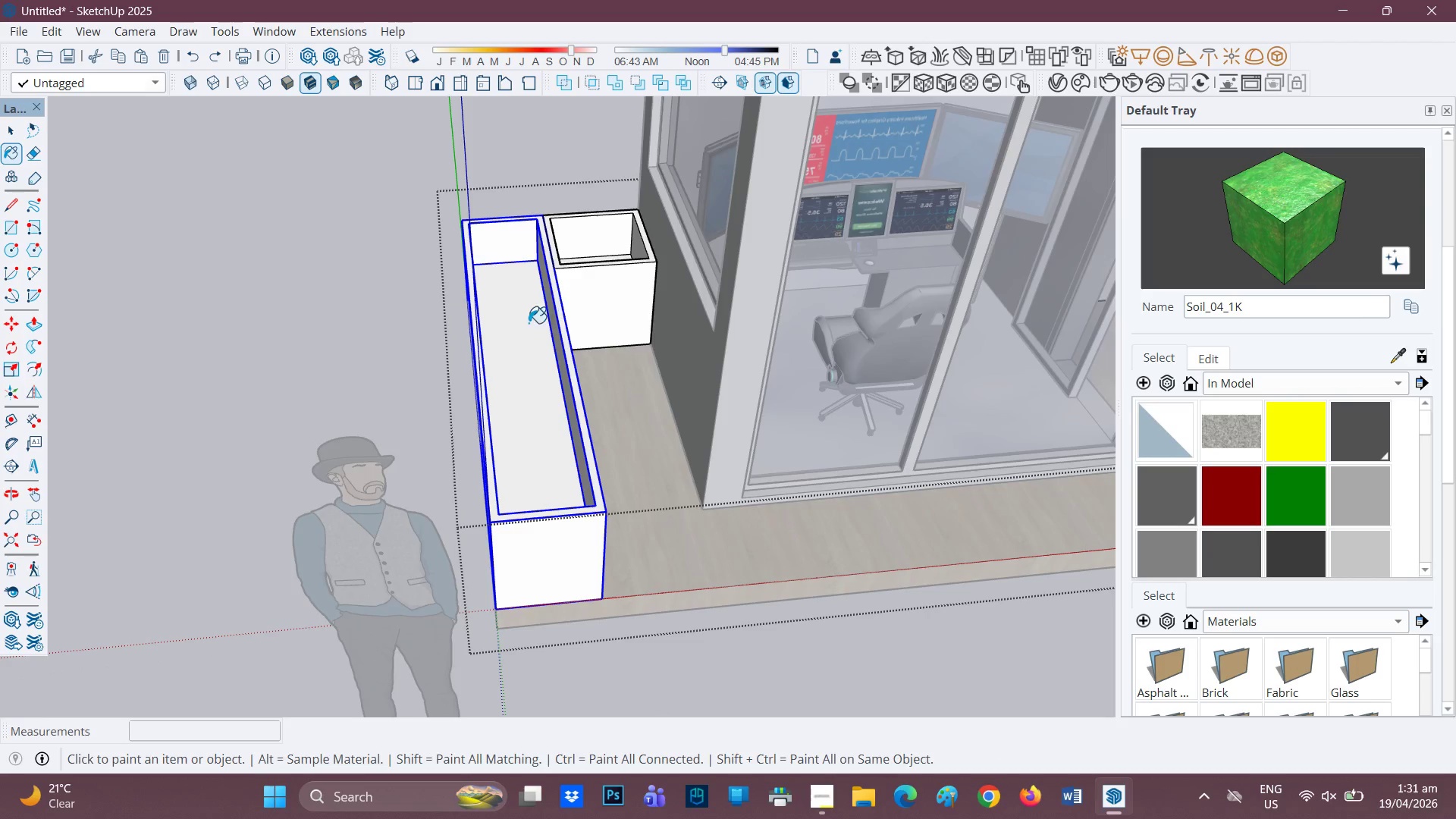 
key(Space)
 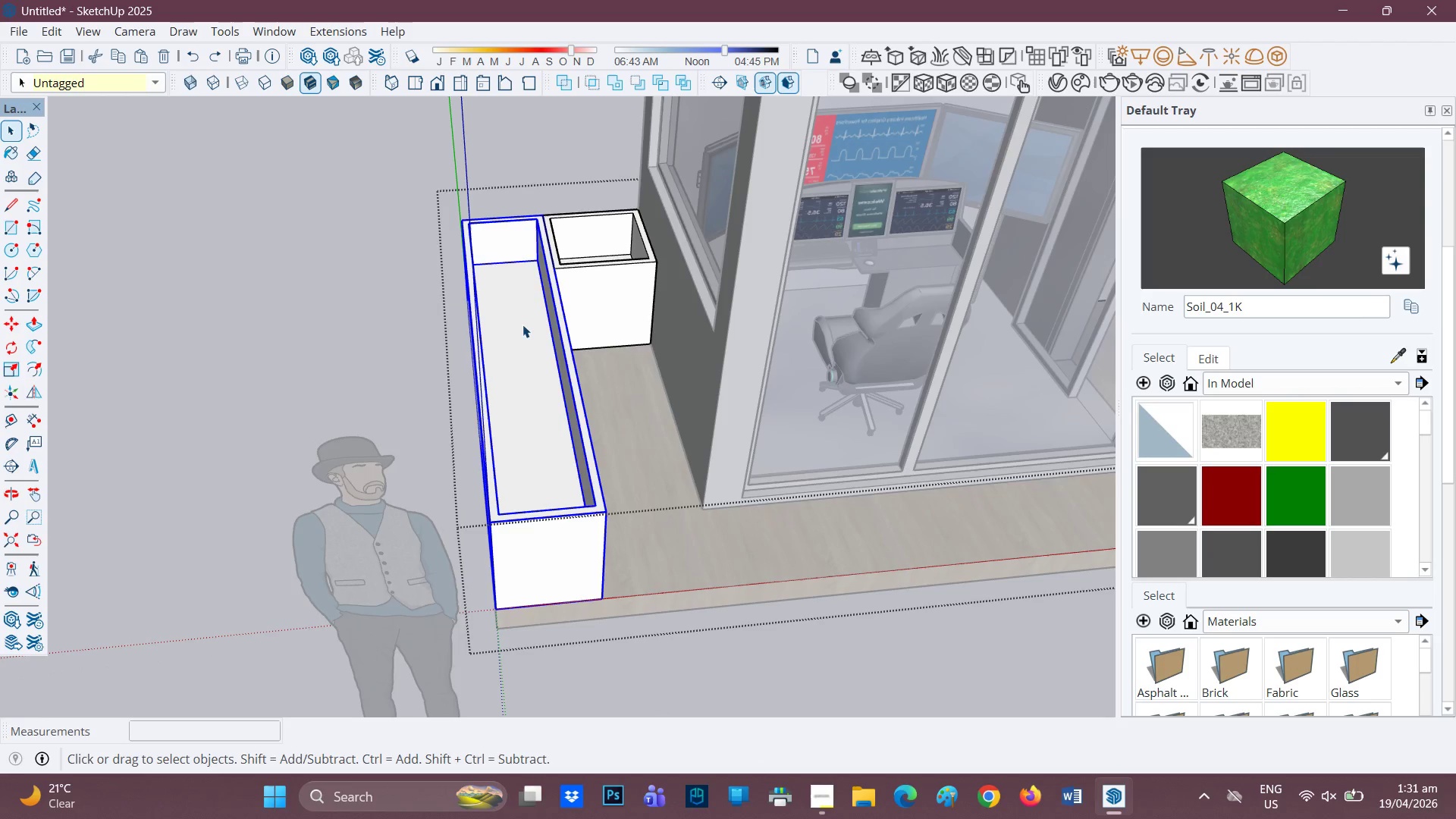 
double_click([522, 325])
 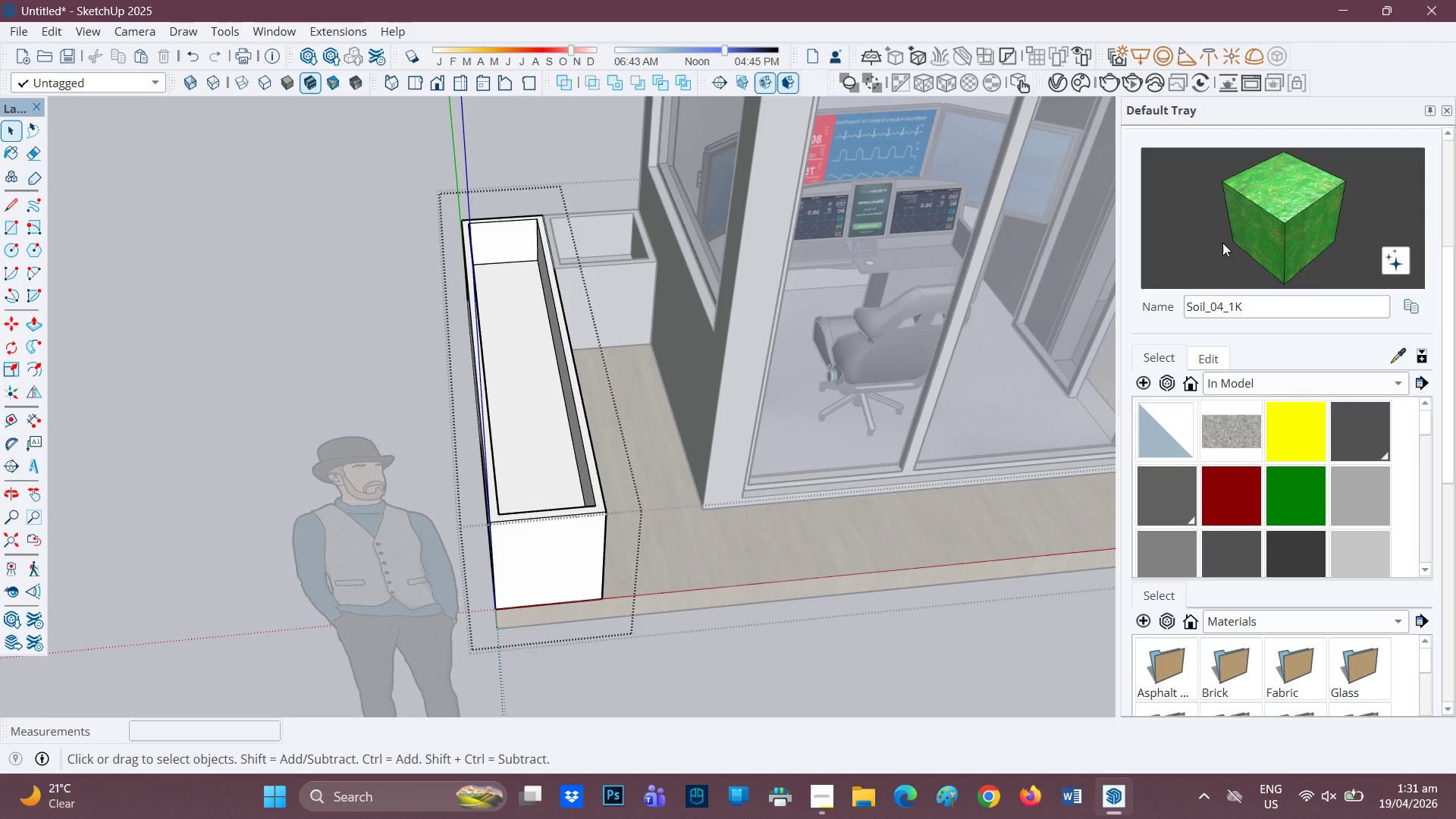 
left_click([1244, 232])
 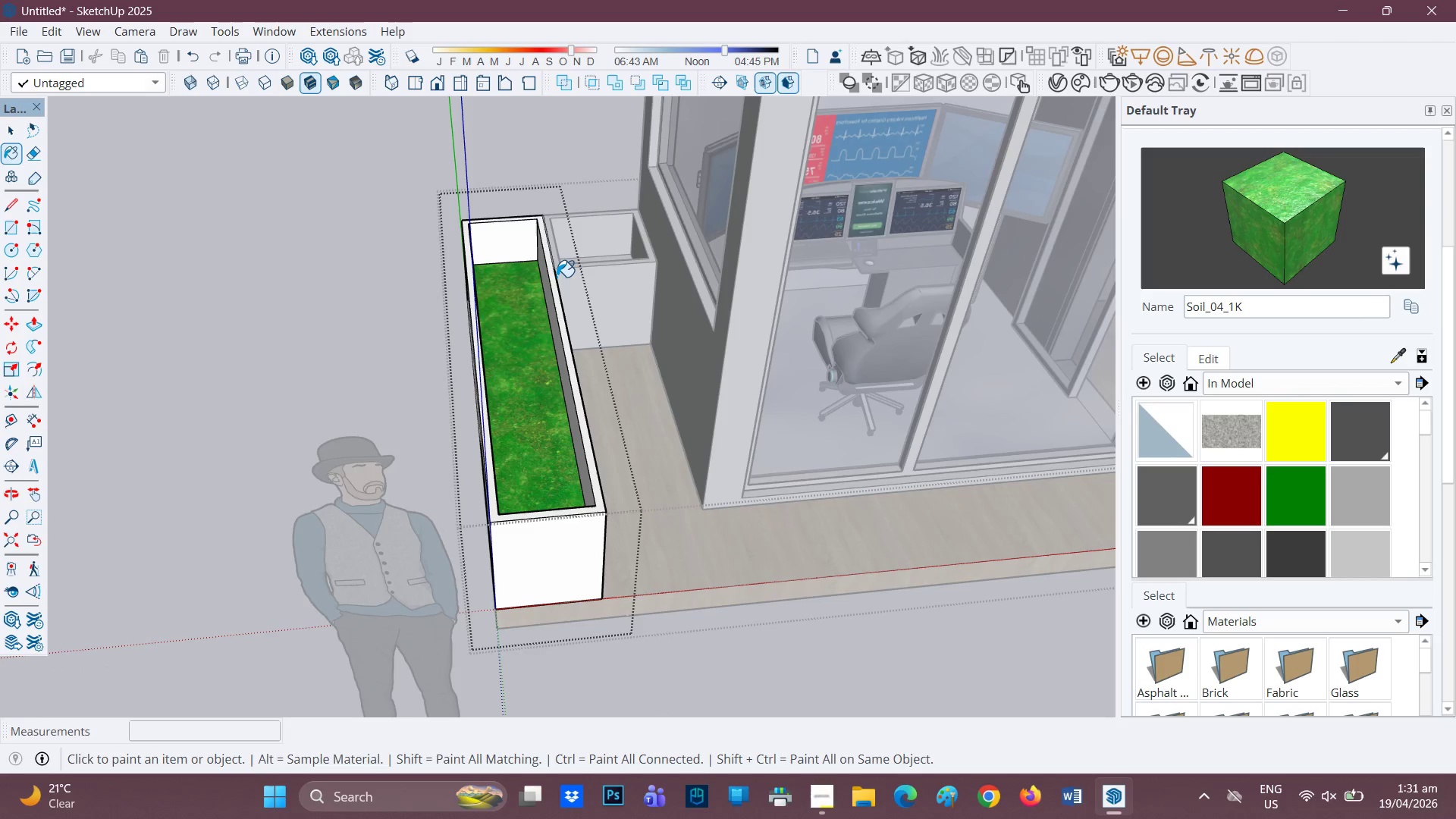 
key(Space)
 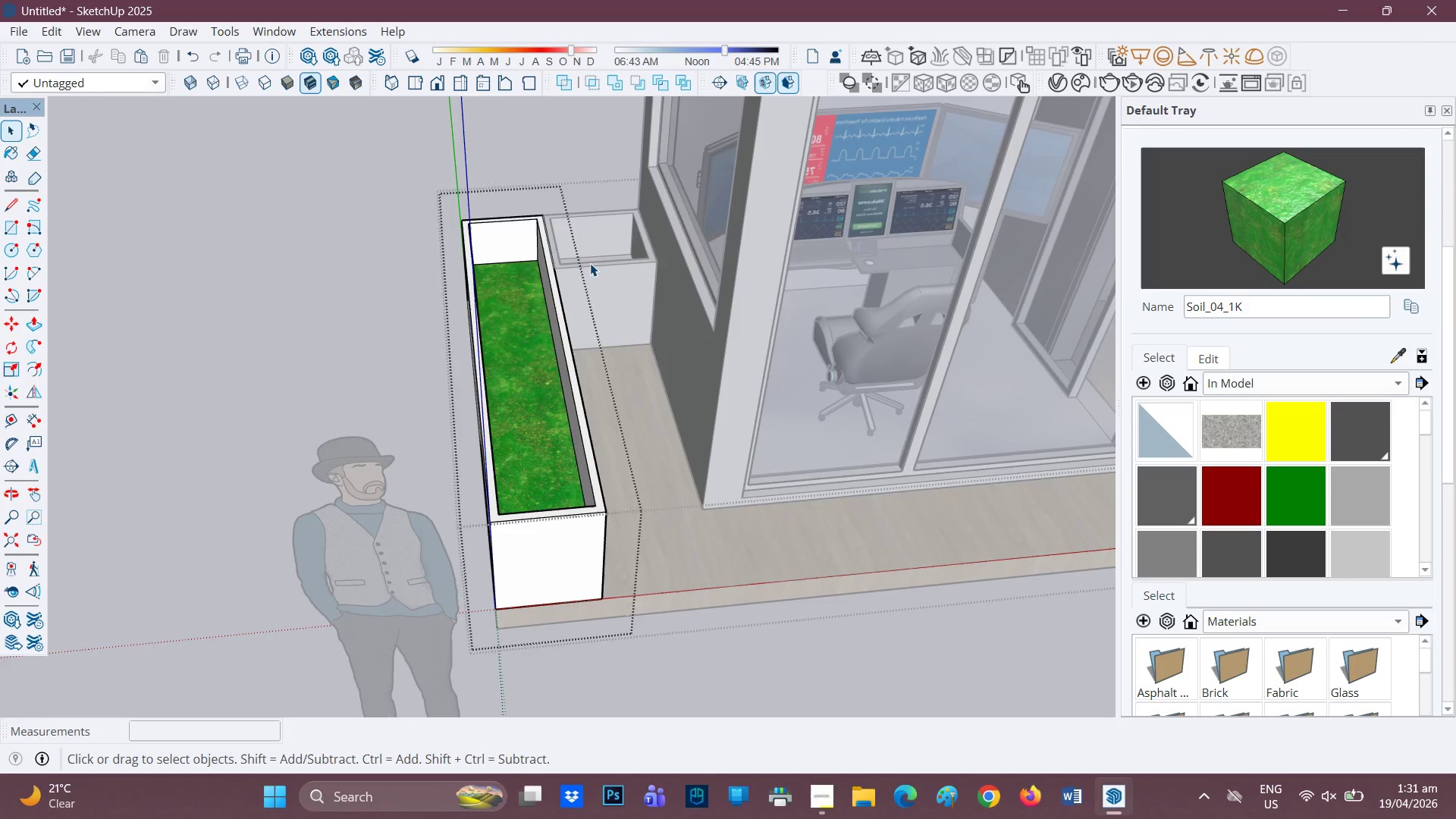 
double_click([590, 263])
 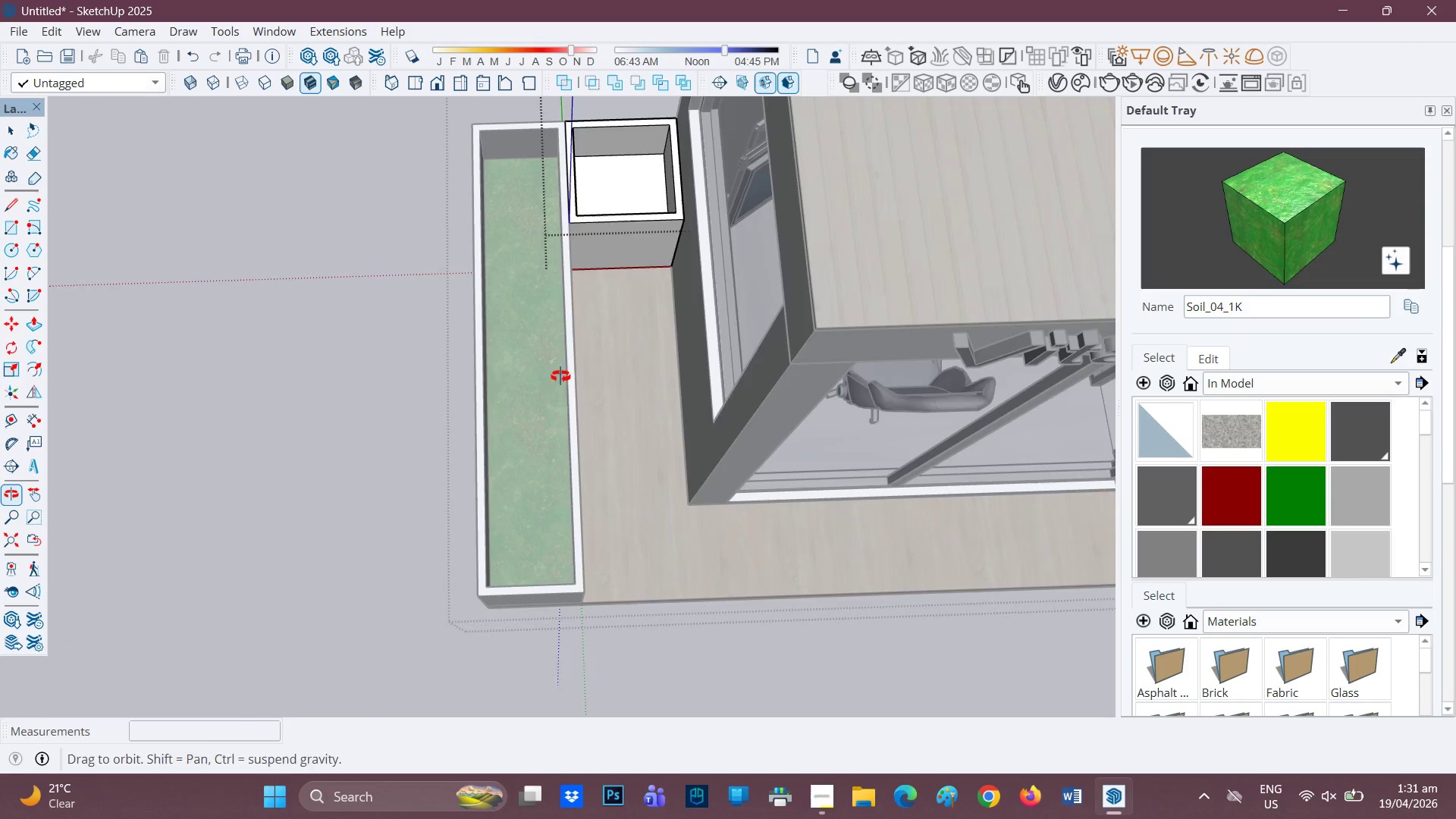 
left_click([623, 180])
 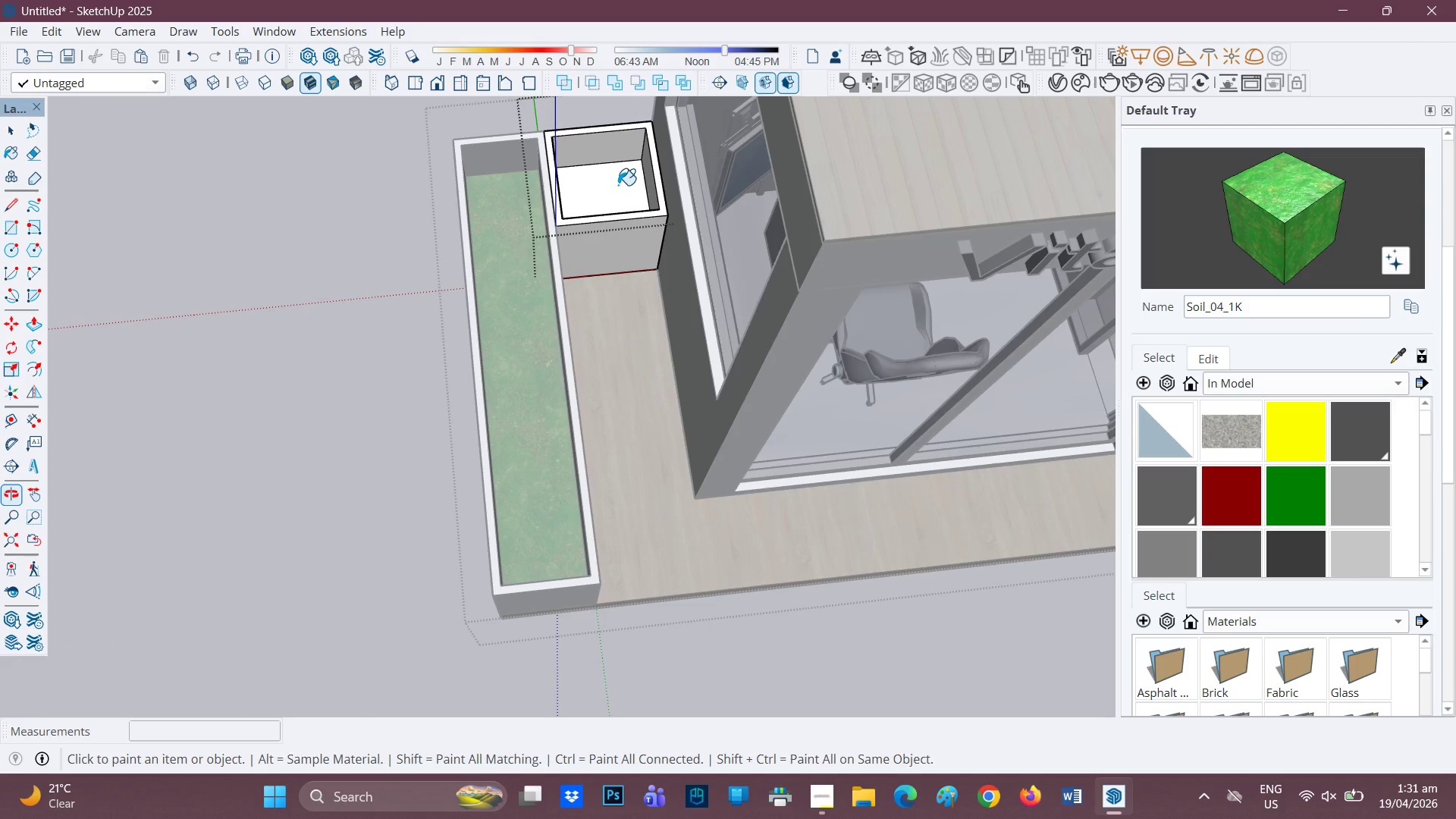 
left_click([618, 185])
 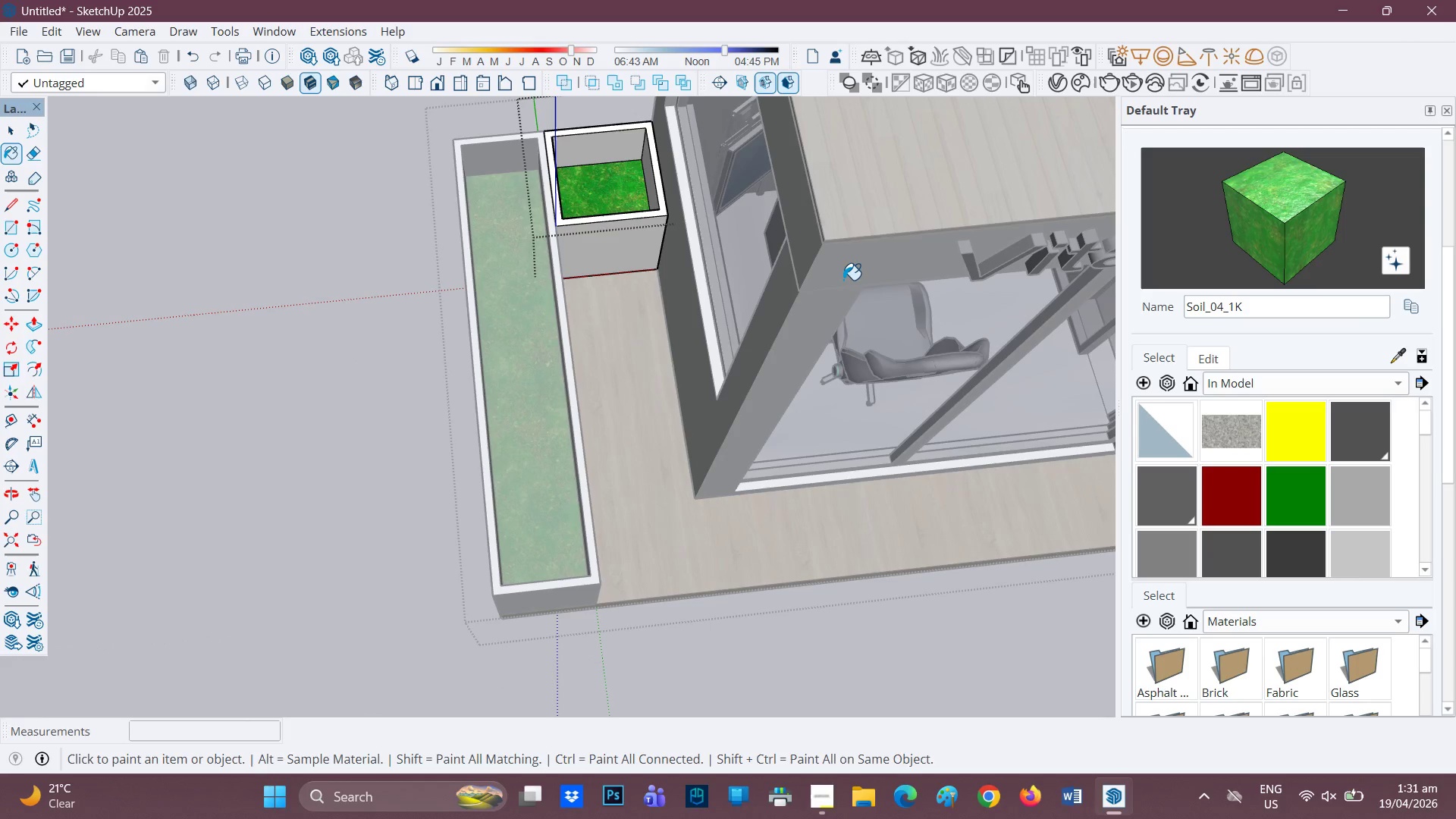 
key(H)
 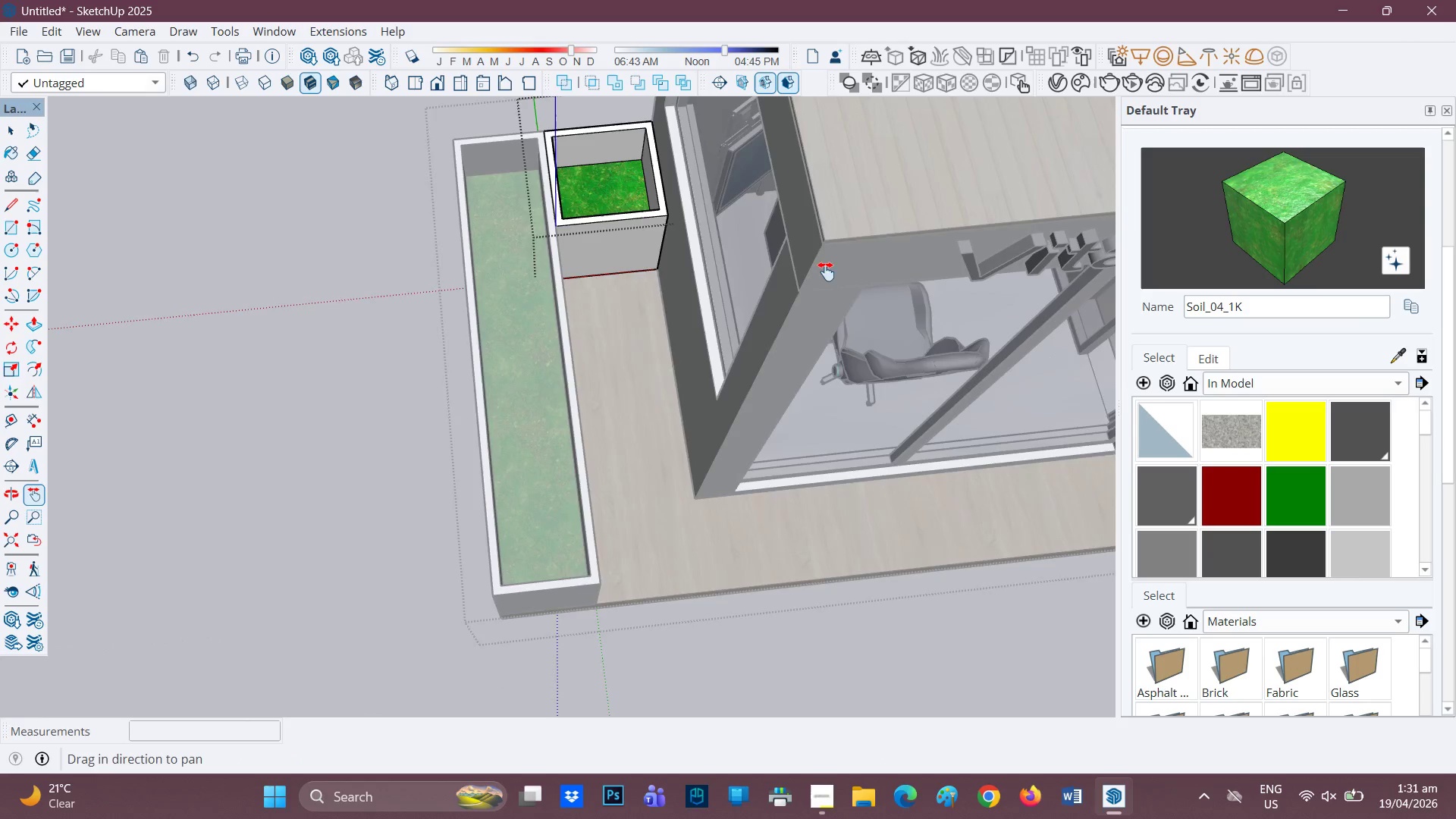 
left_click_drag(start_coordinate=[843, 278], to_coordinate=[0, 400])
 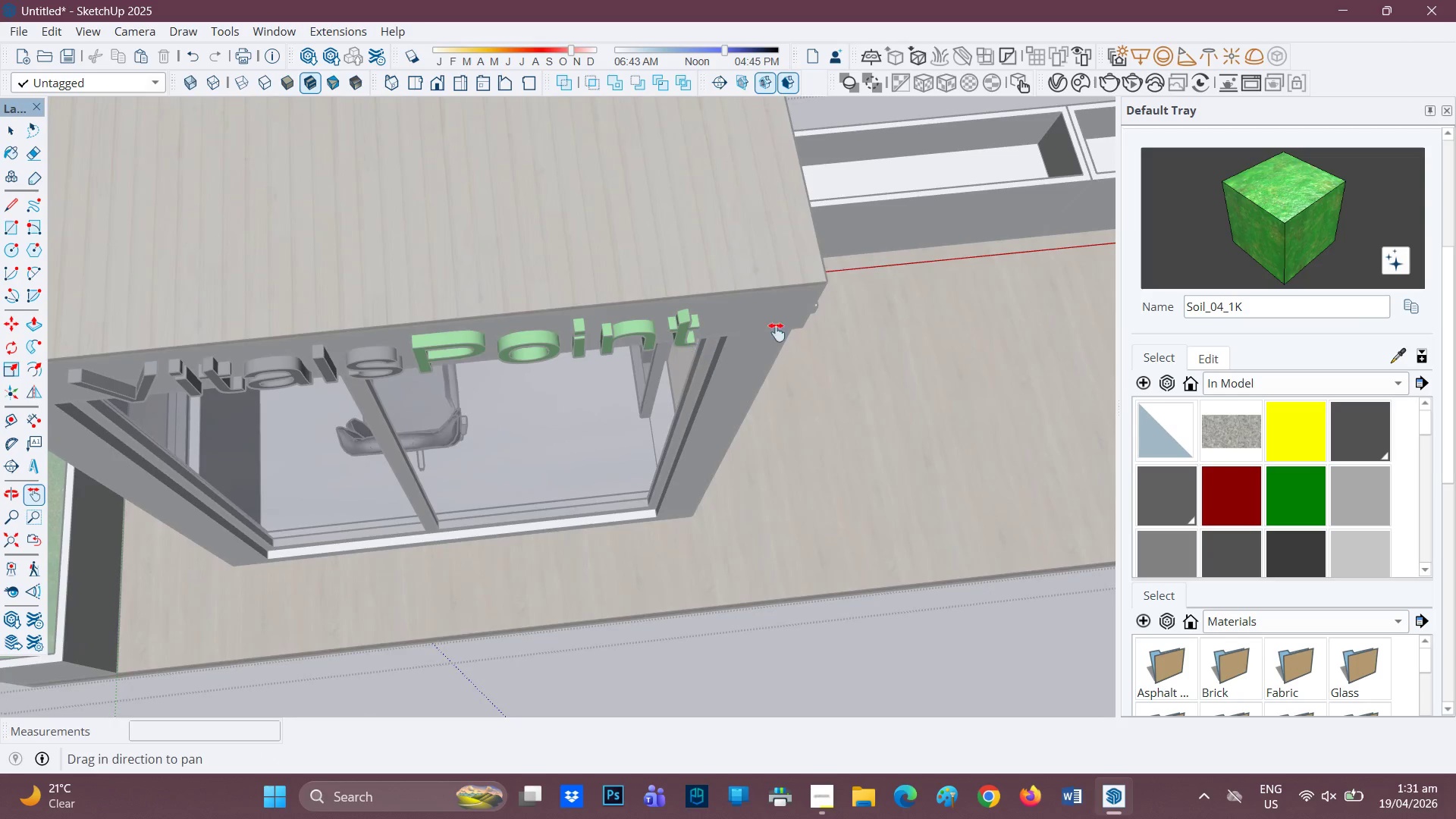 
left_click_drag(start_coordinate=[774, 332], to_coordinate=[275, 393])
 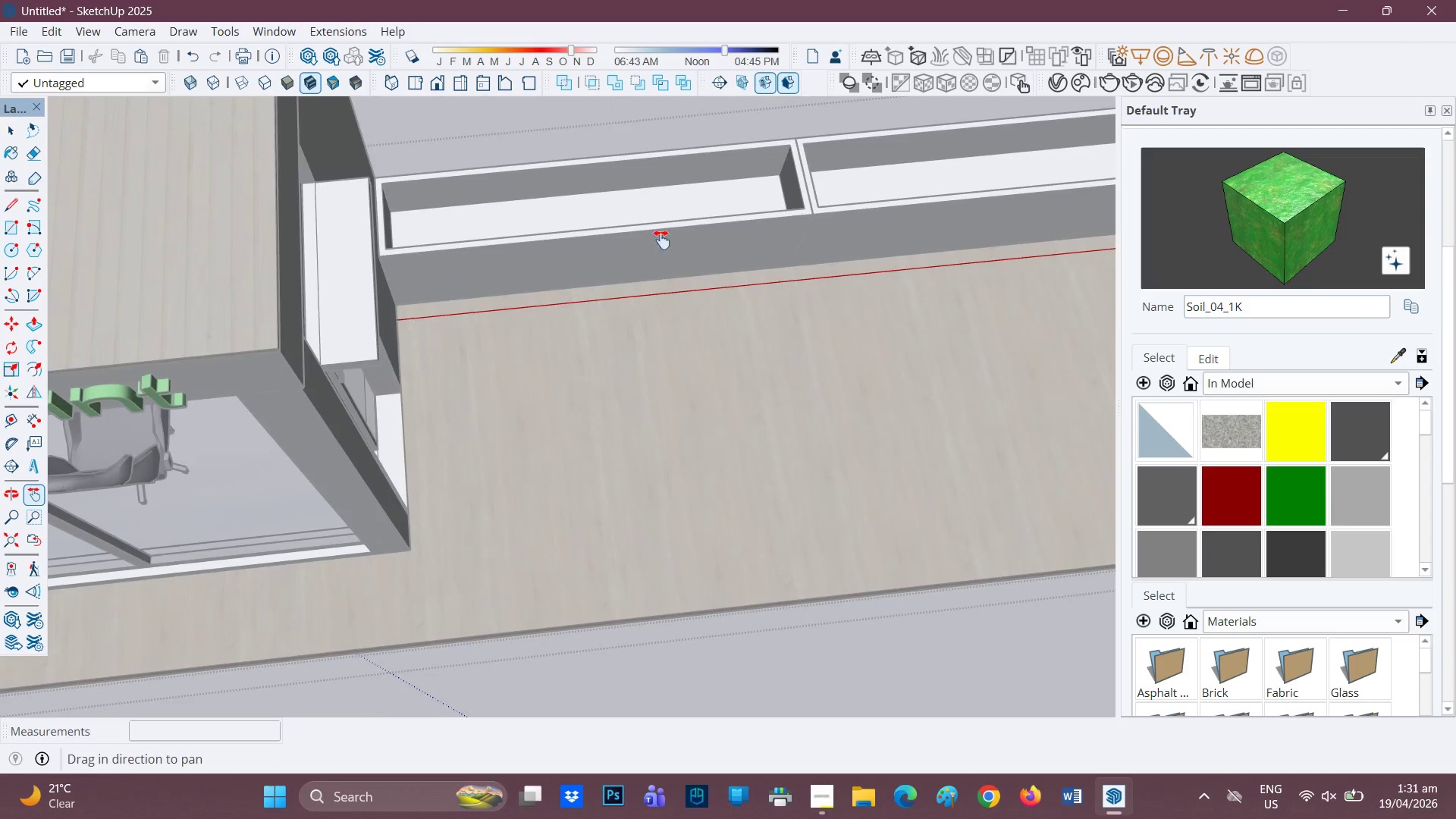 
key(Space)
 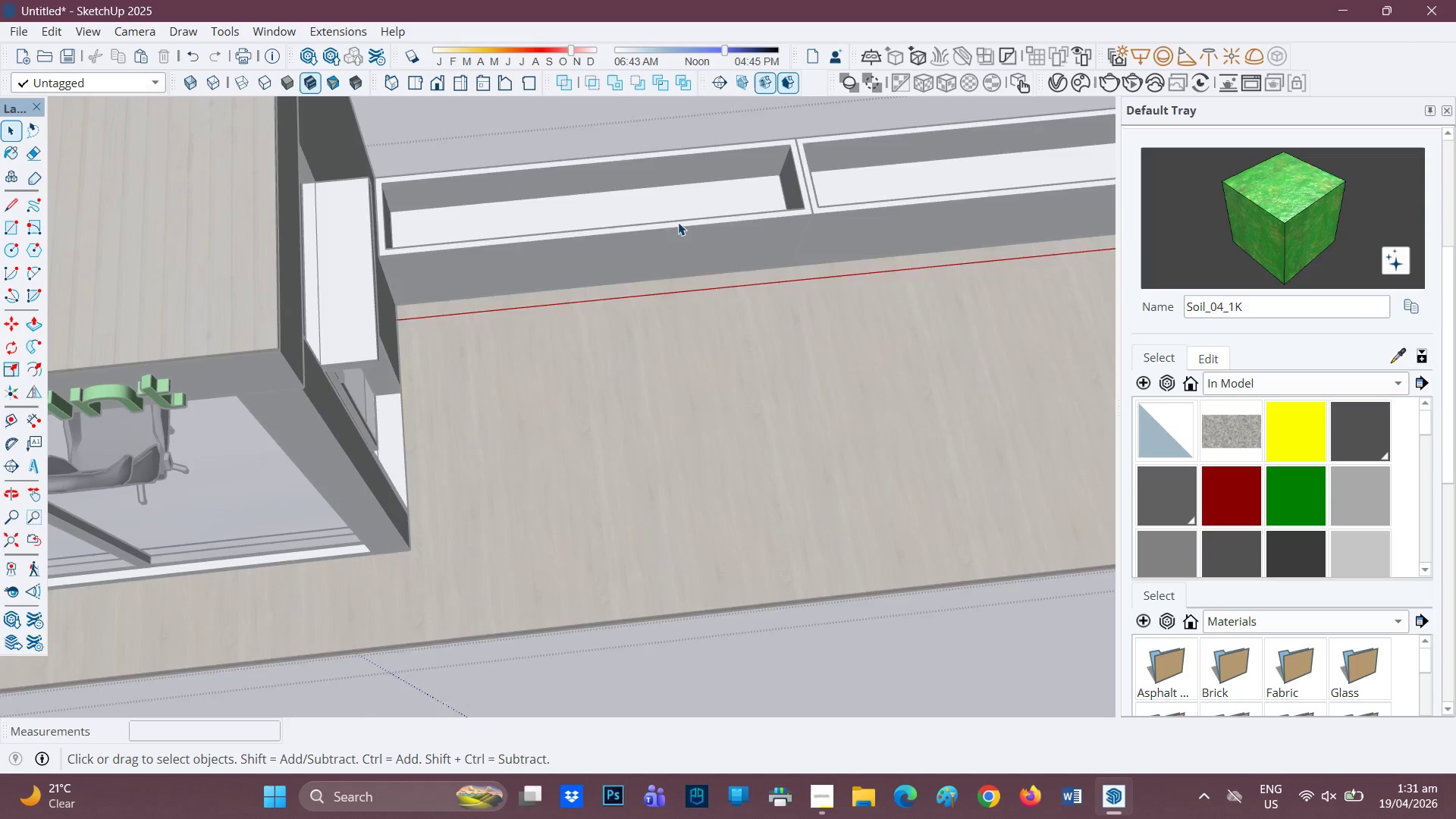 
double_click([678, 222])
 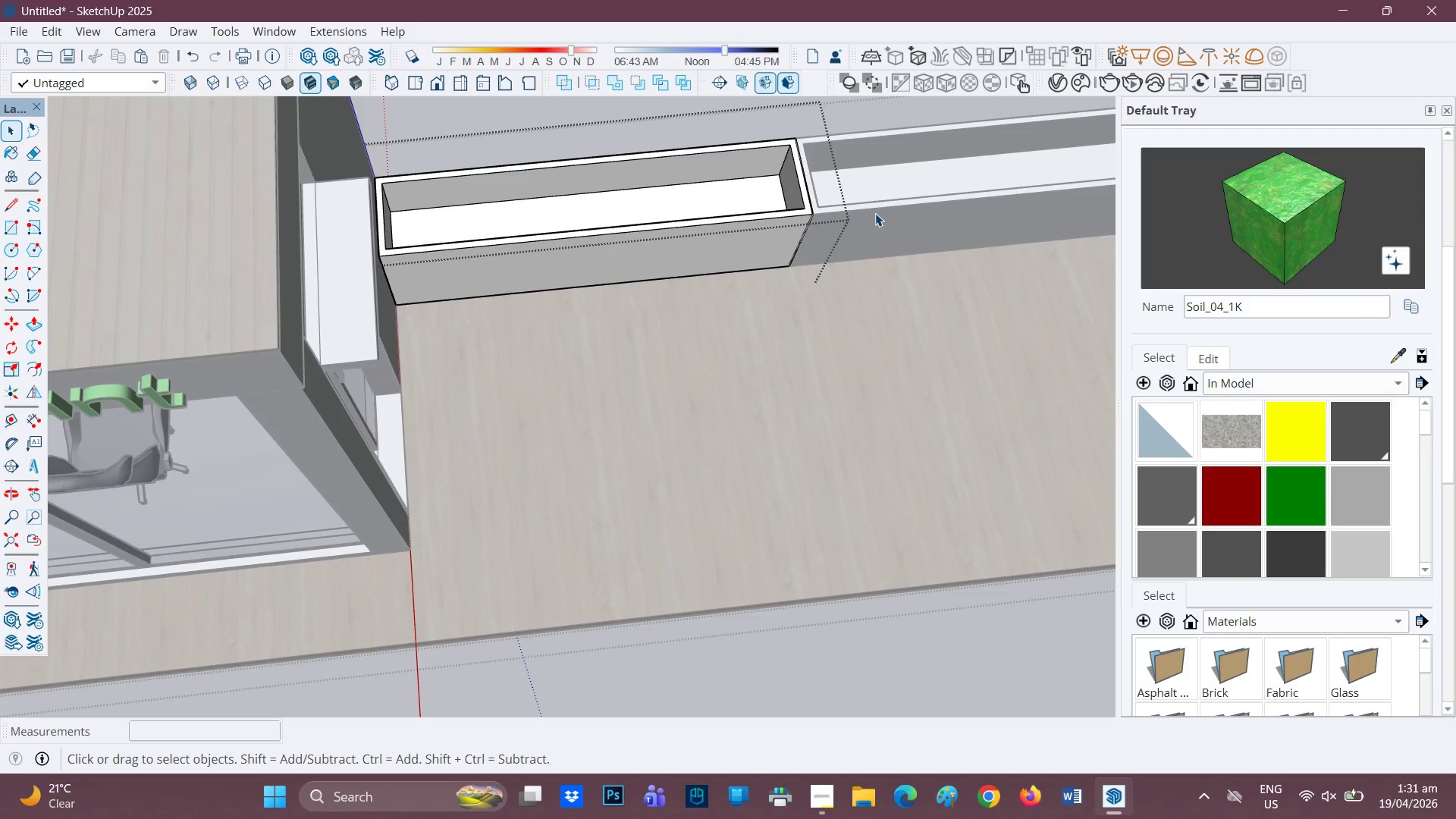 
double_click([875, 213])
 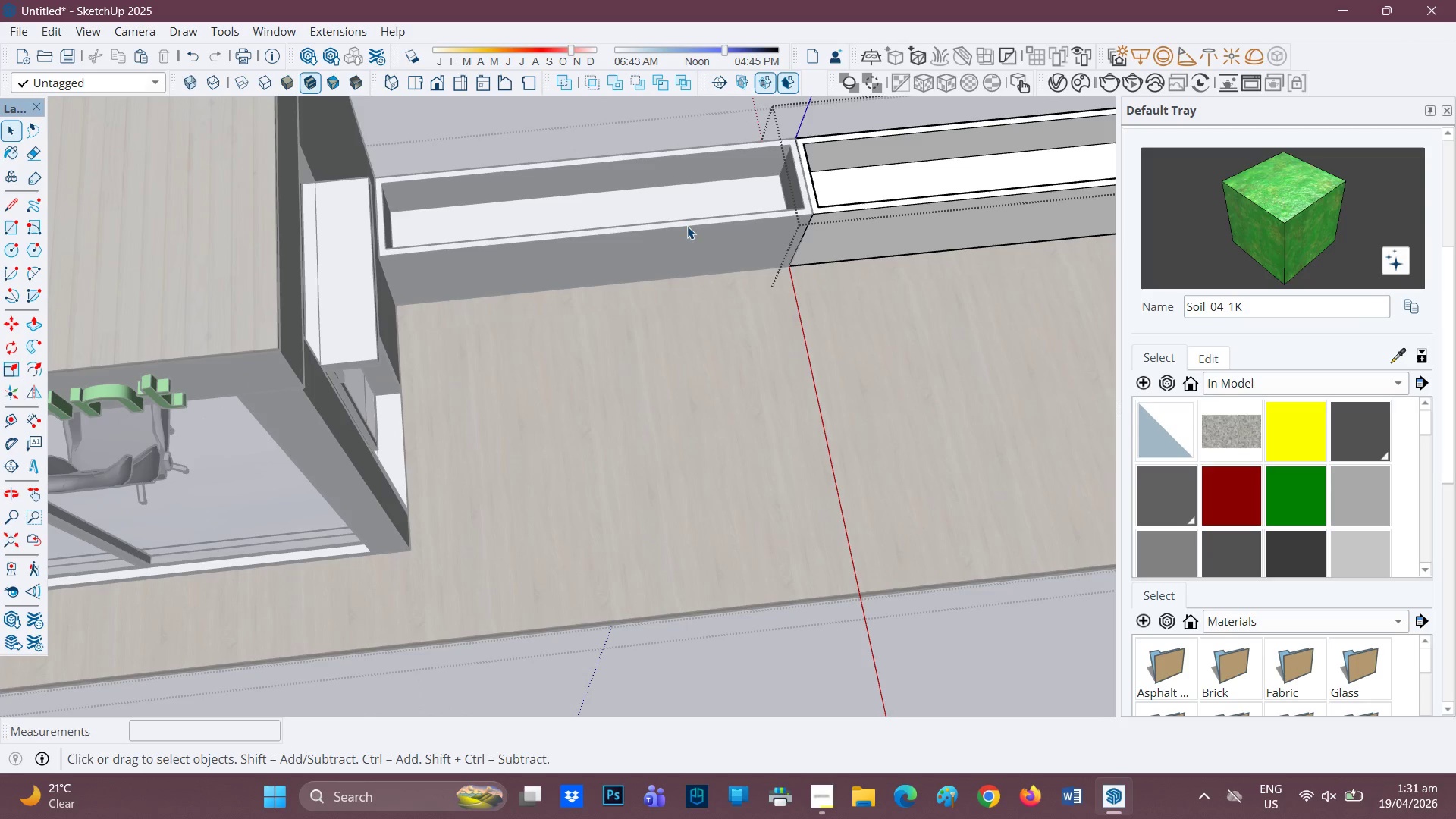 
double_click([687, 226])
 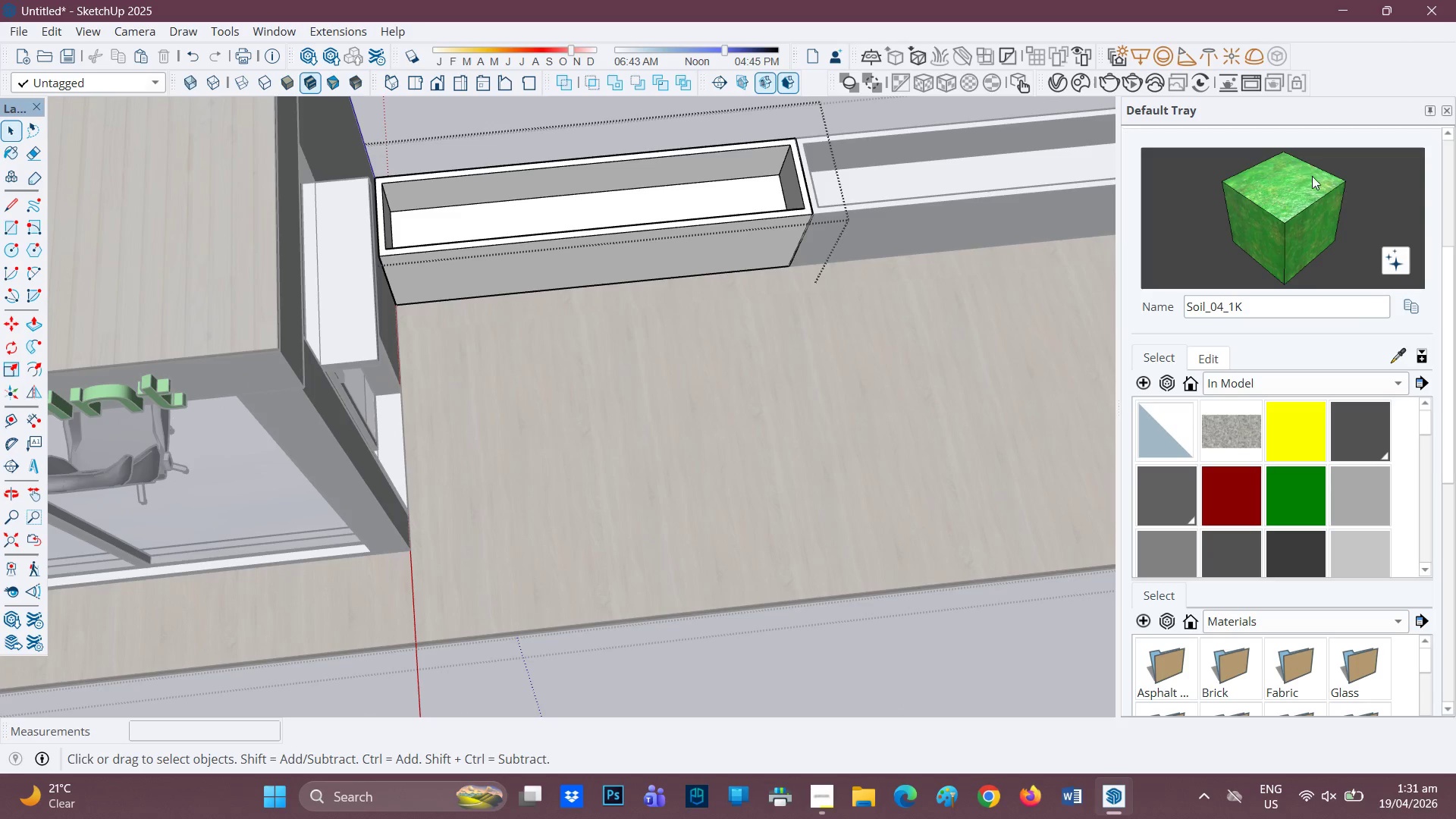 
left_click([1318, 176])
 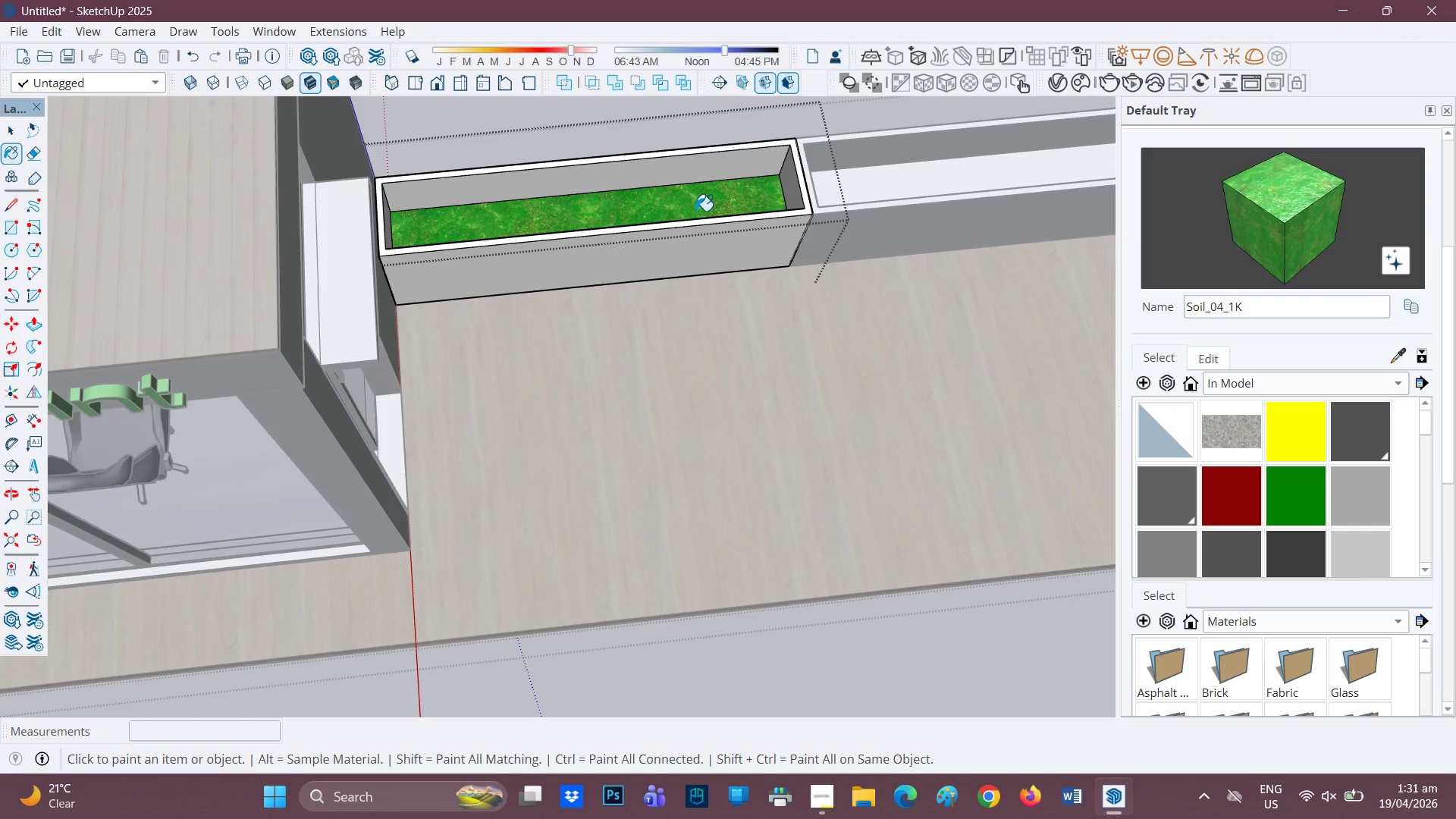 
key(Space)
 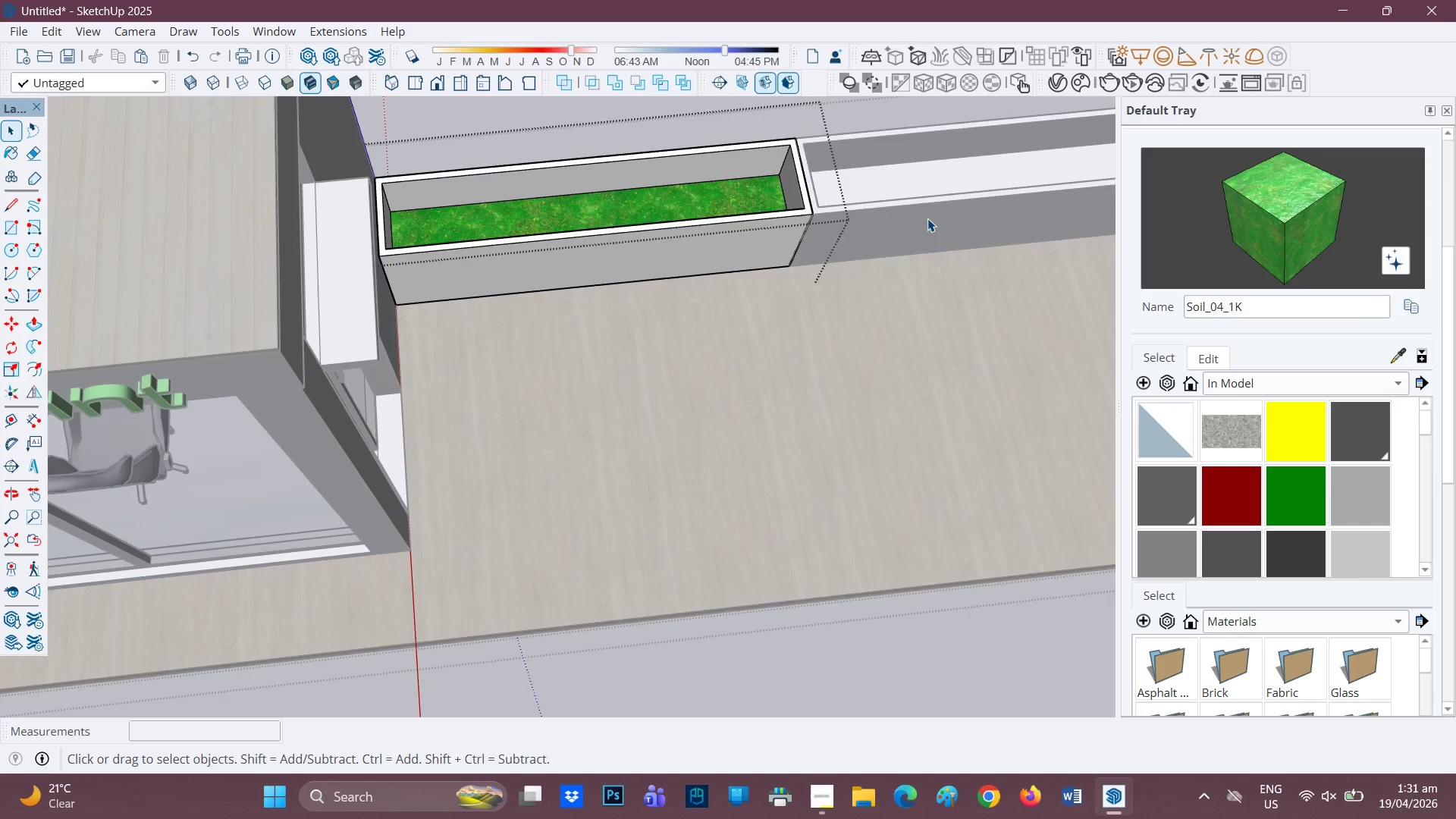 
double_click([927, 218])
 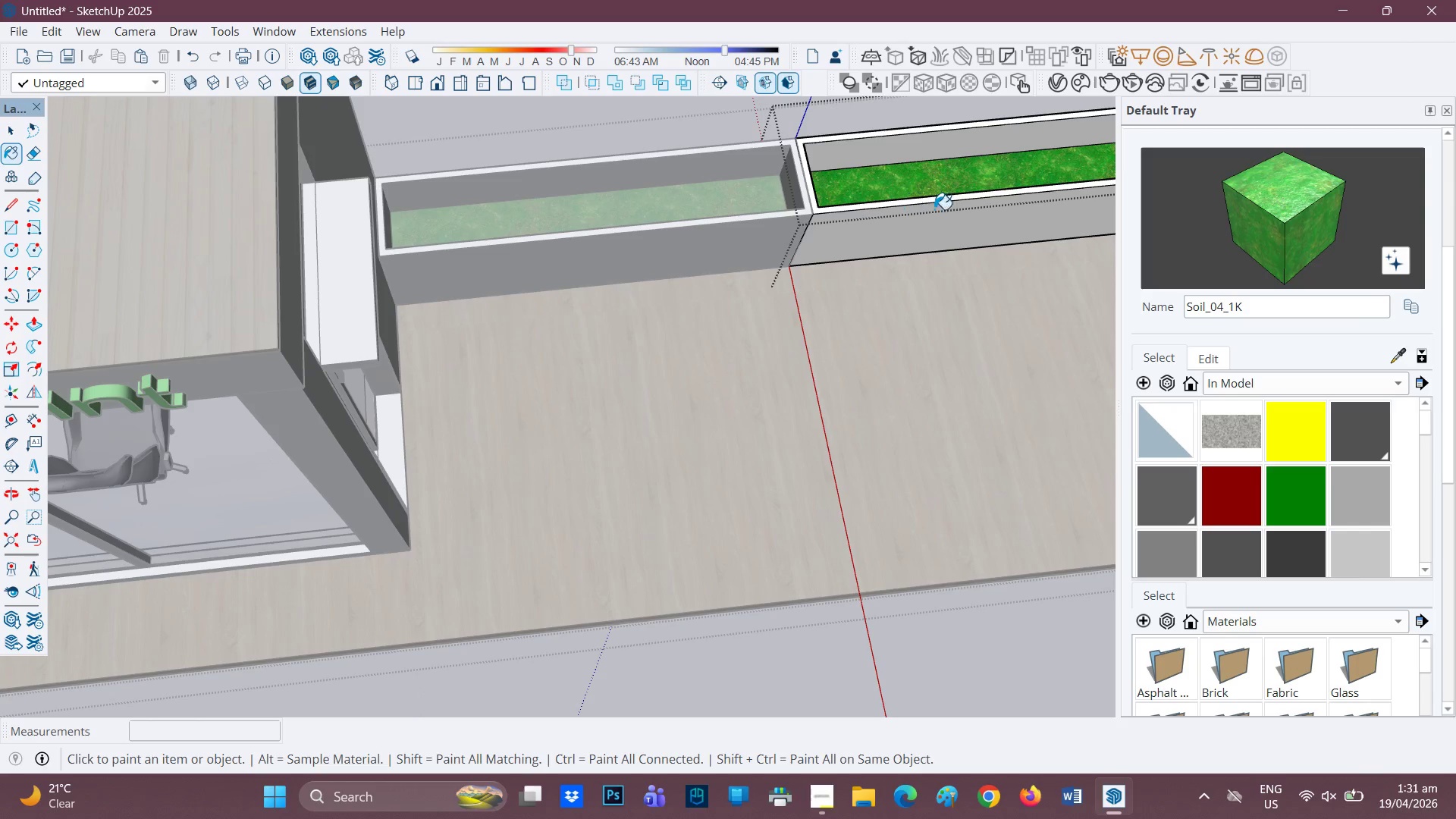 
key(H)
 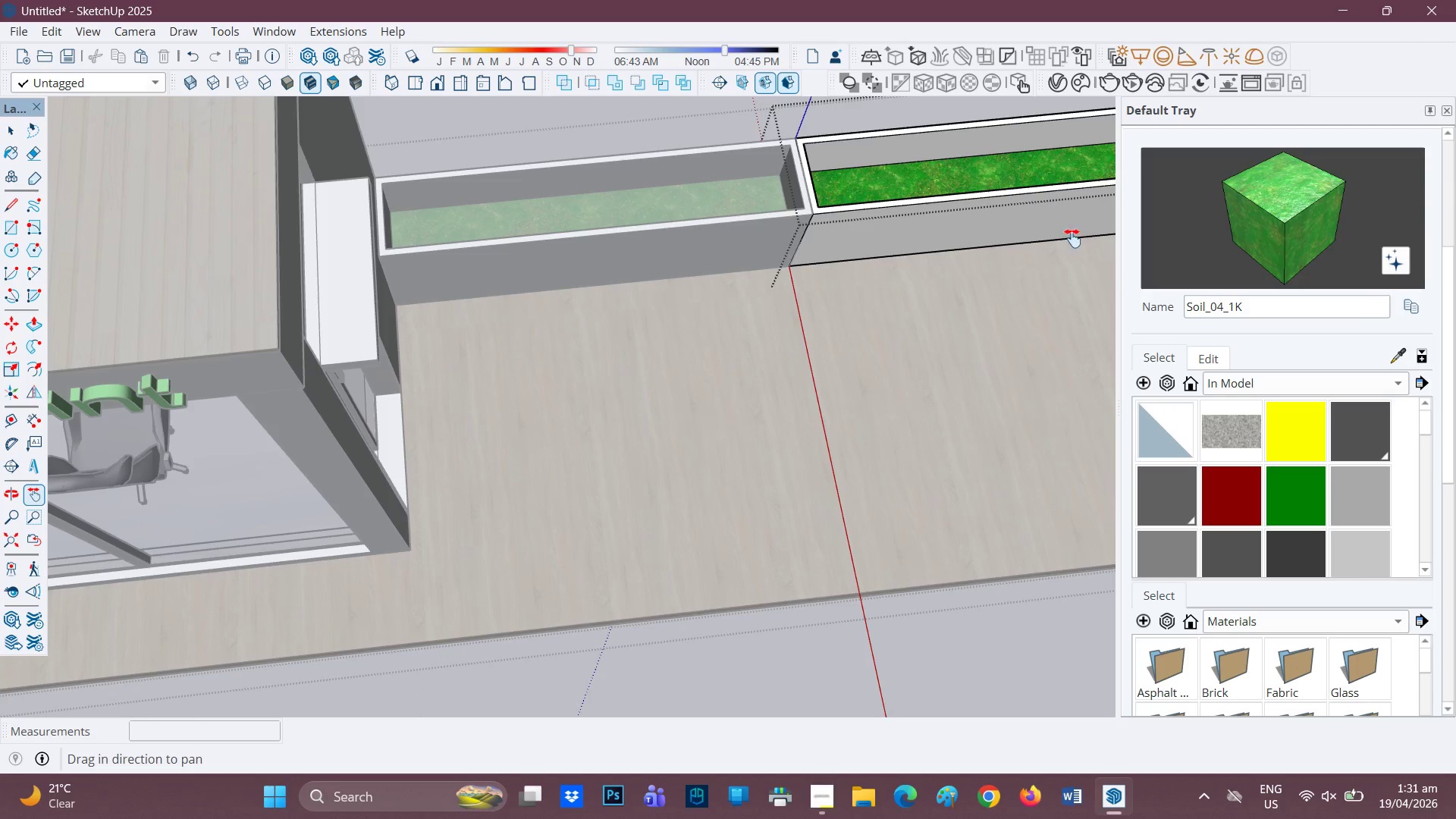 
left_click_drag(start_coordinate=[1081, 240], to_coordinate=[399, 281])
 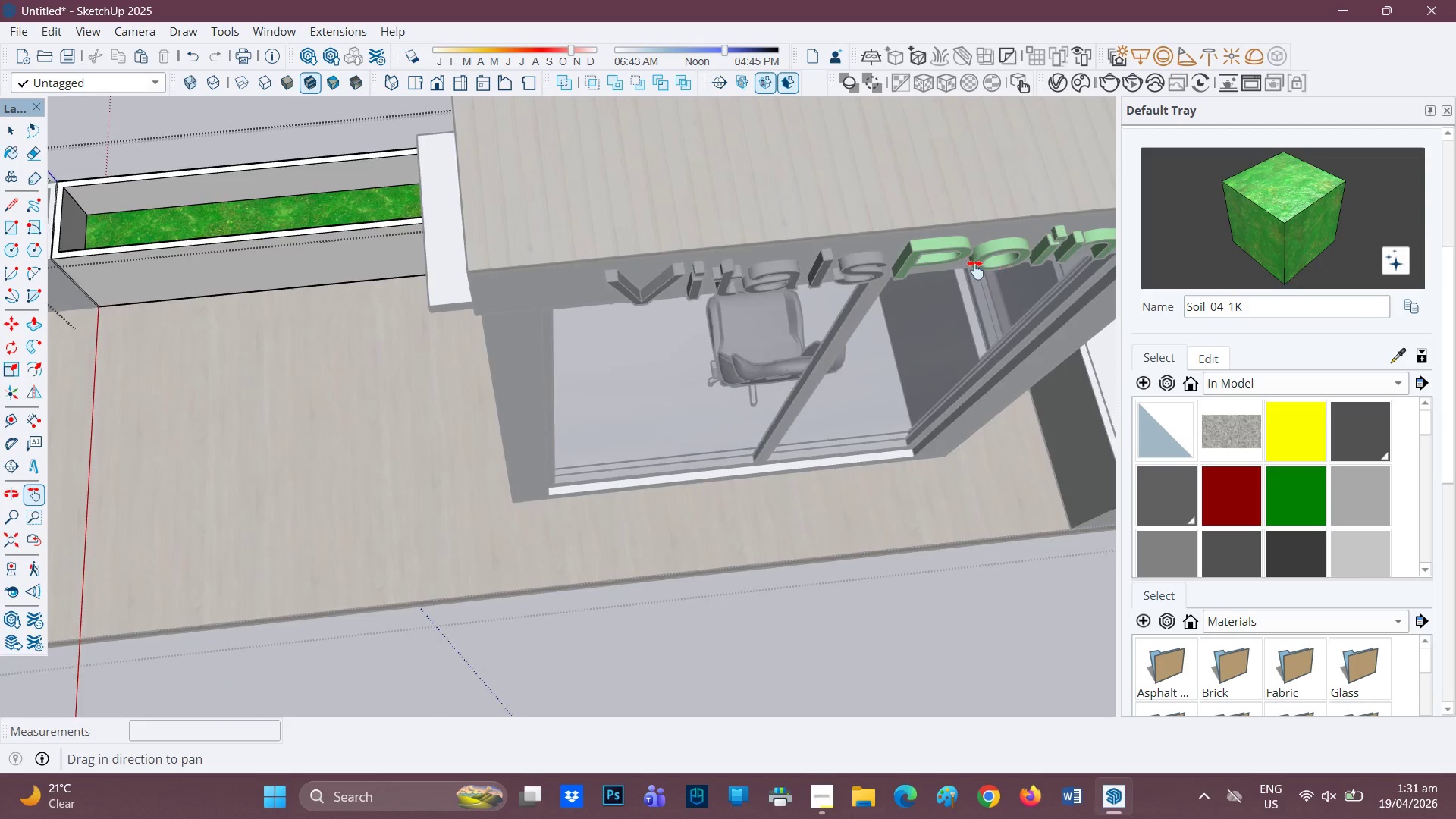 
left_click_drag(start_coordinate=[1009, 275], to_coordinate=[139, 293])
 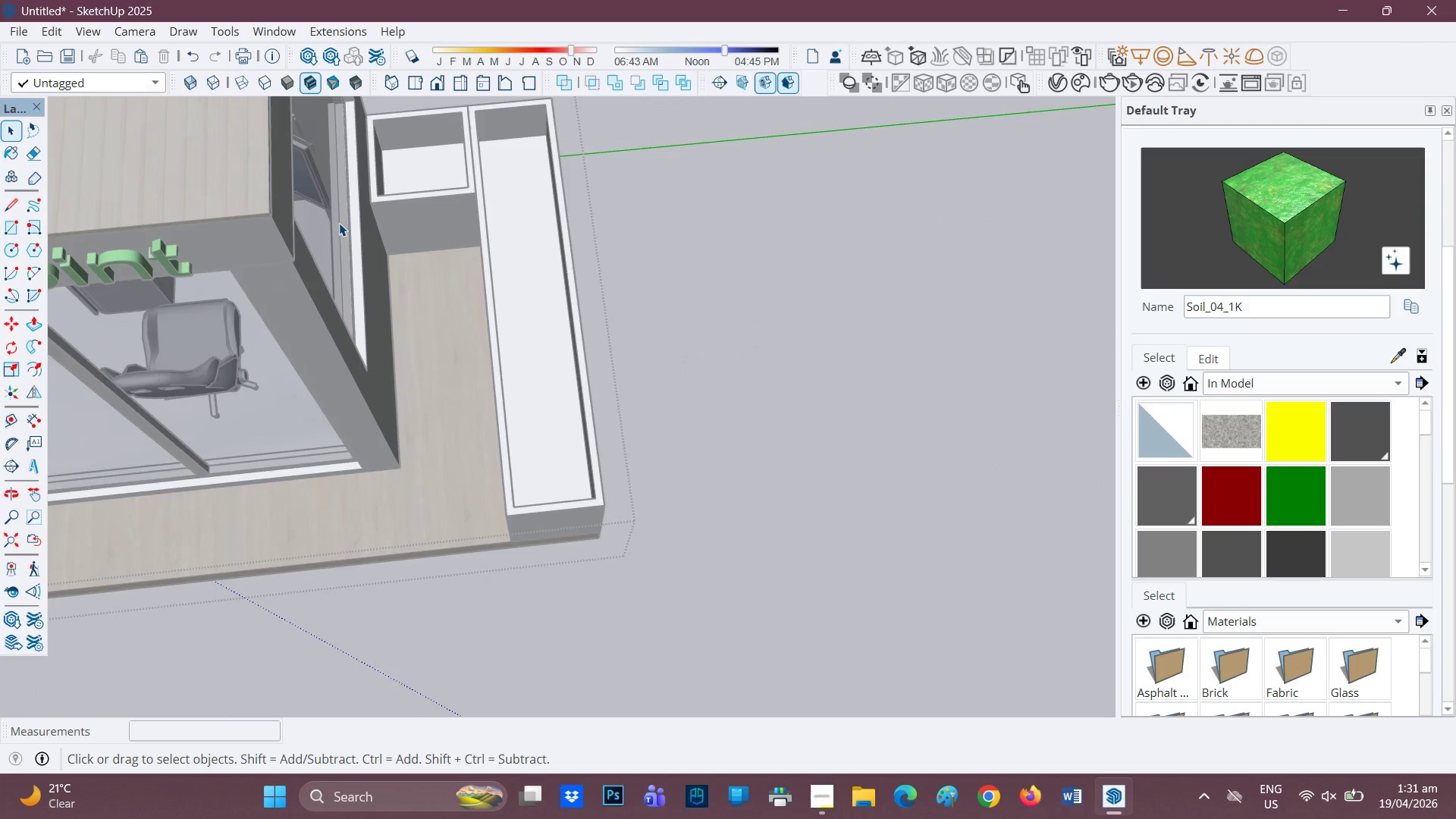 
key(Space)
 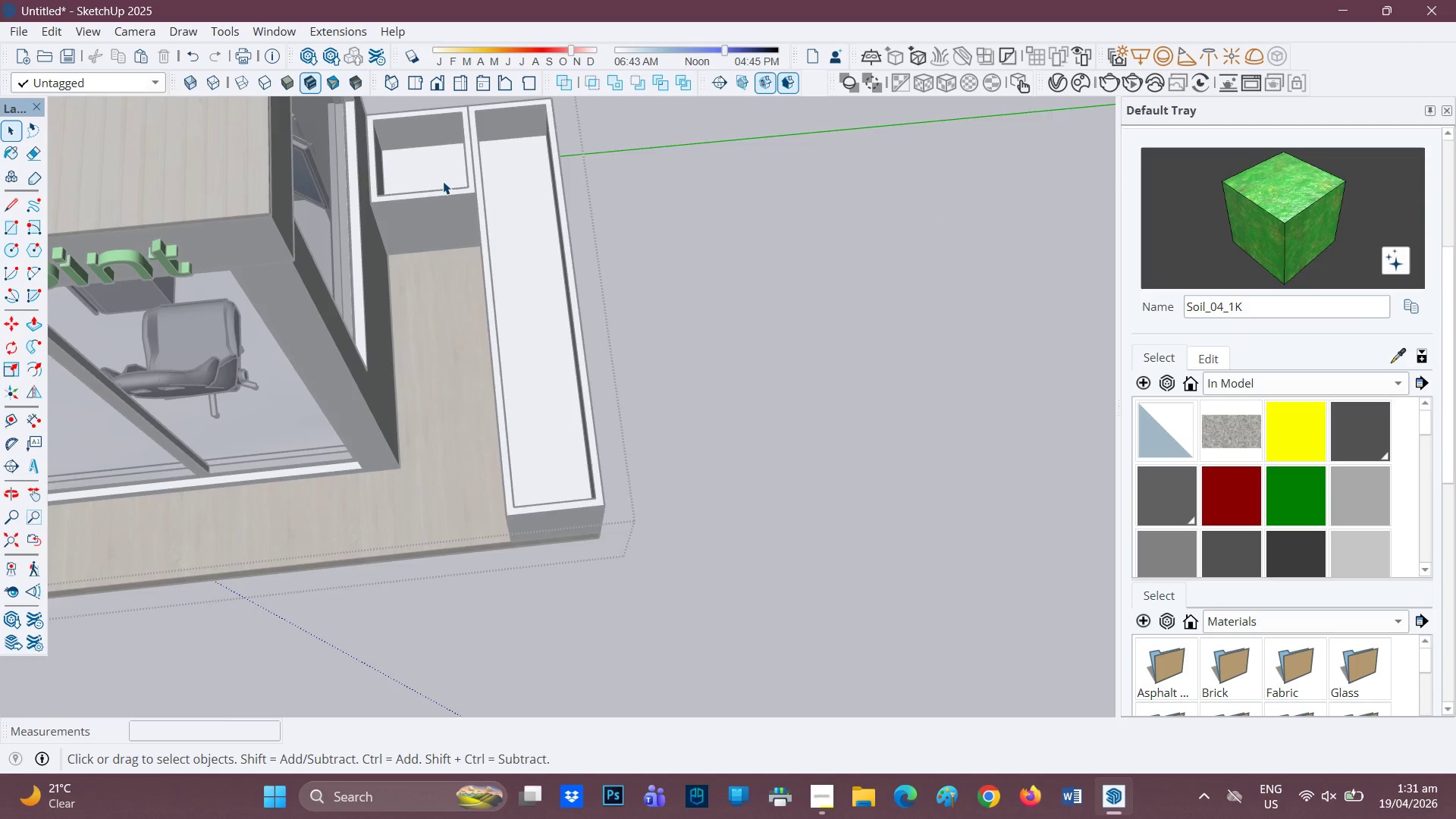 
double_click([443, 181])
 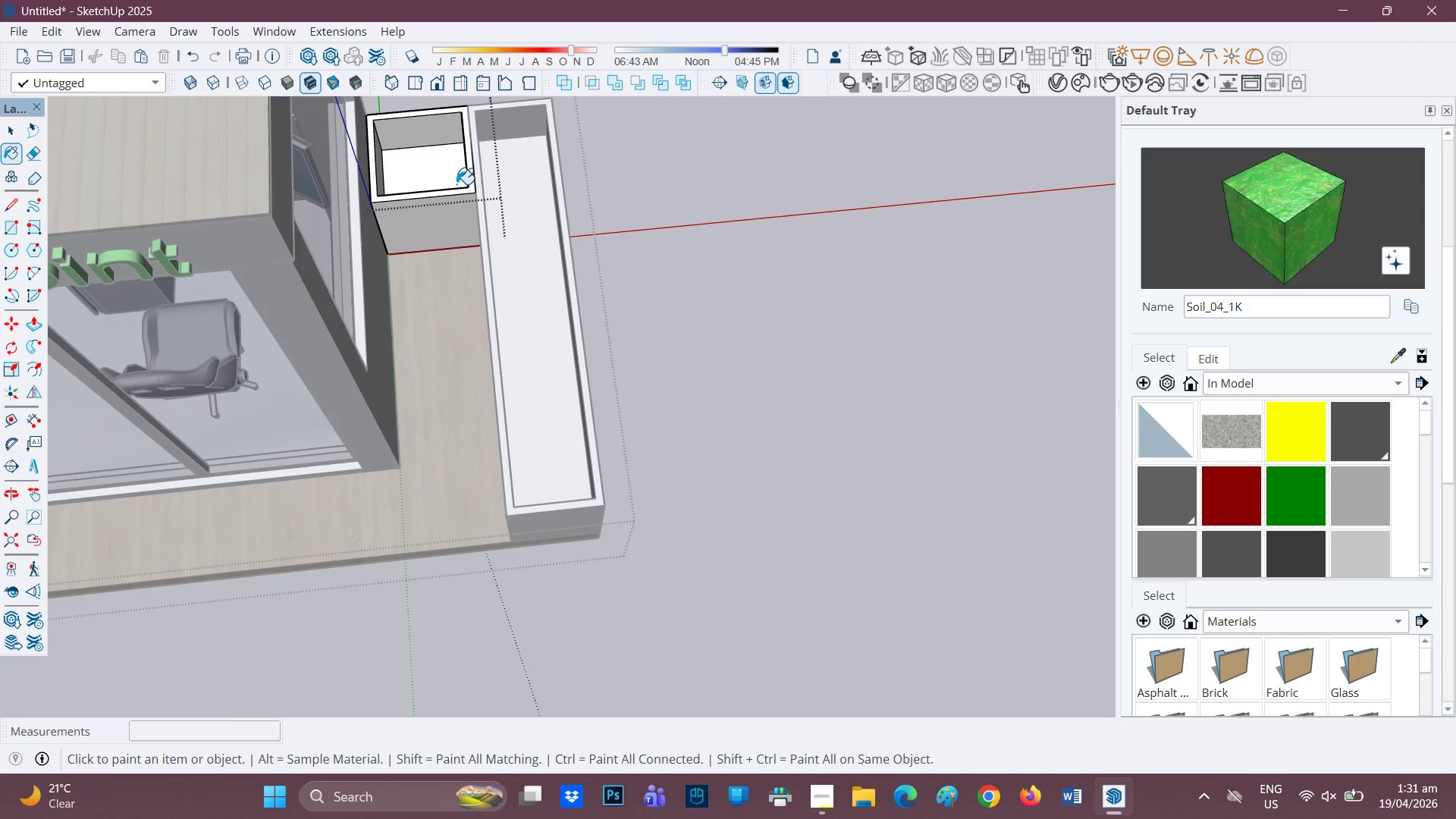 
left_click([435, 171])
 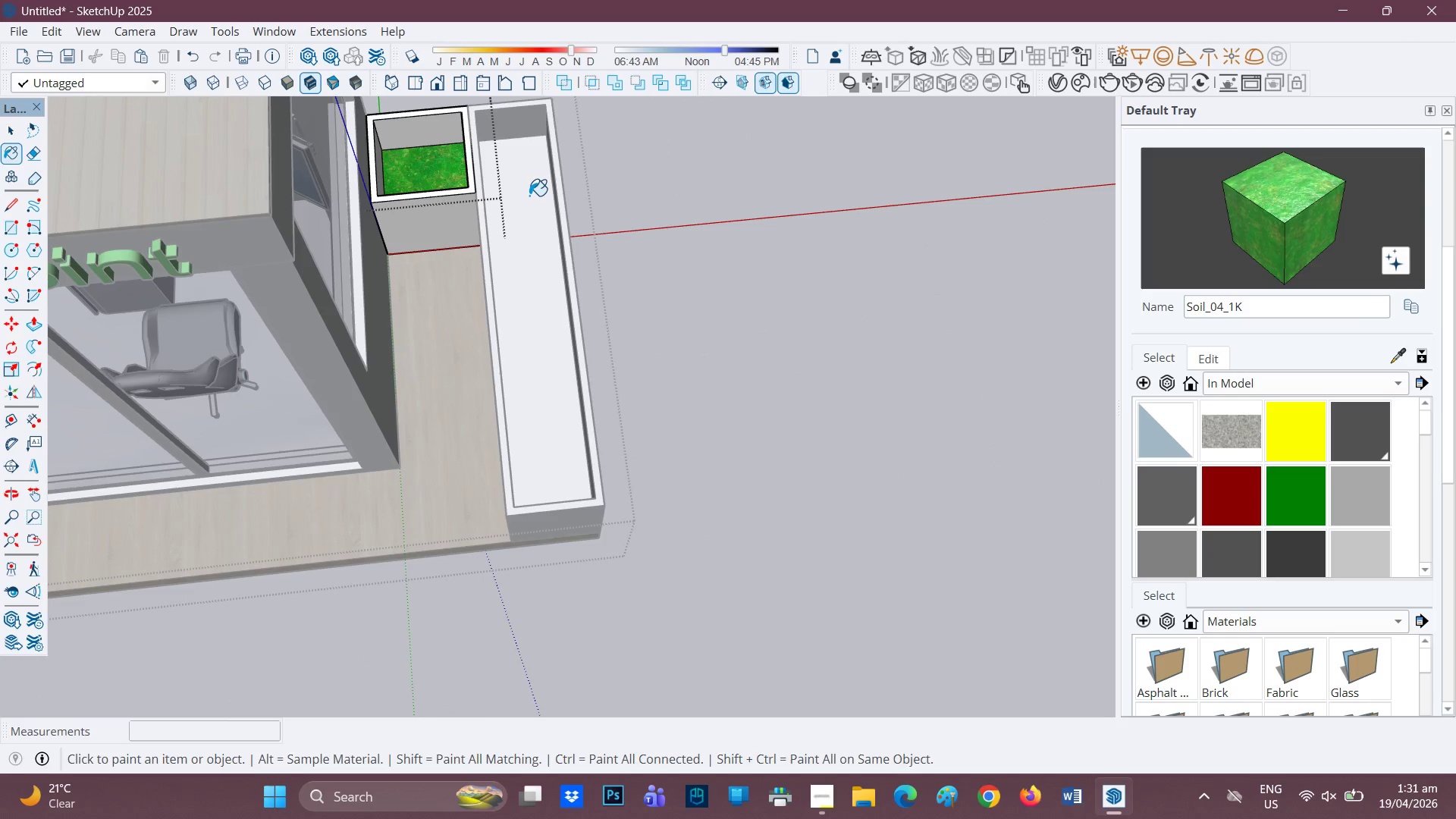 
key(Space)
 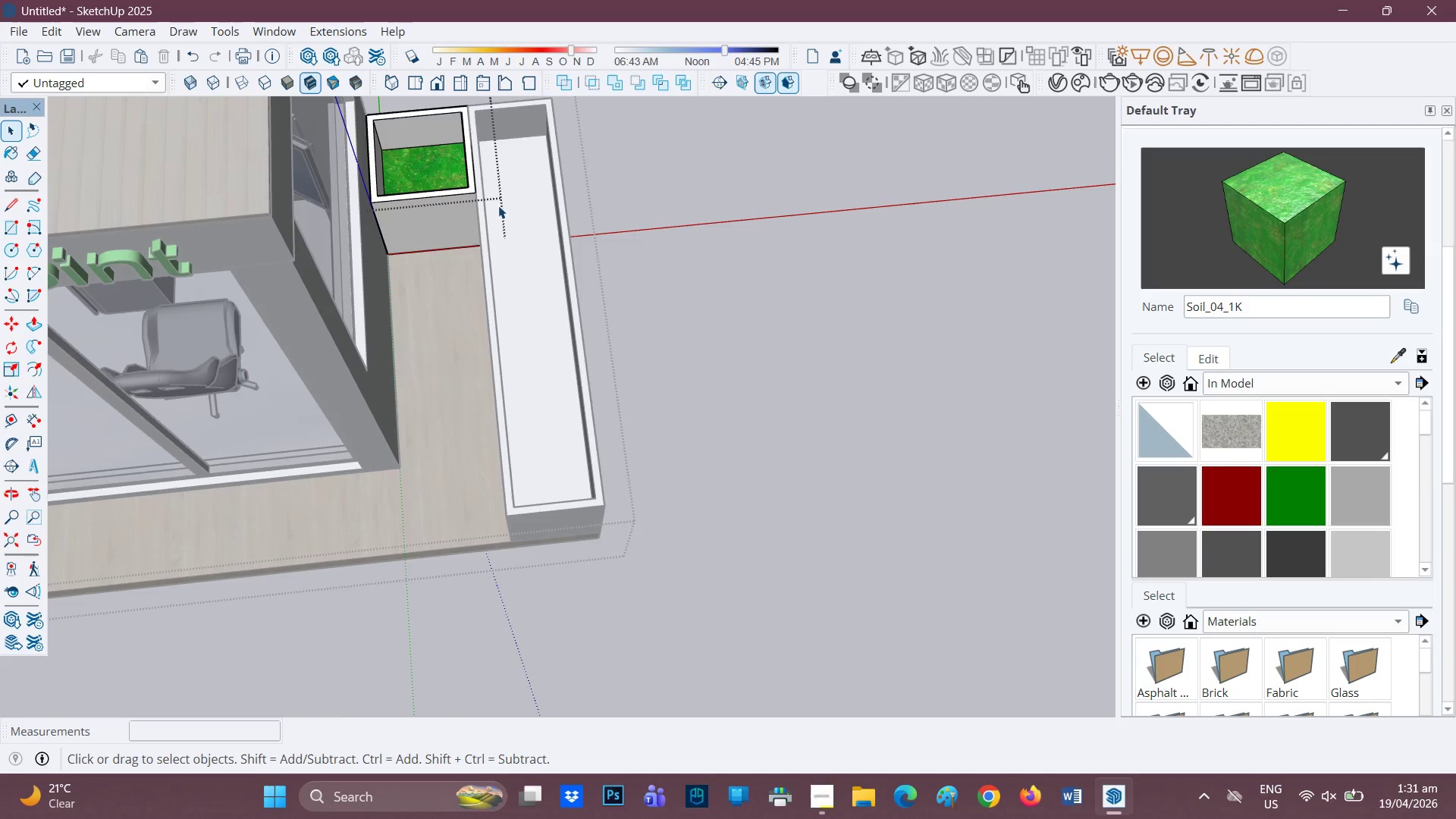 
double_click([498, 206])
 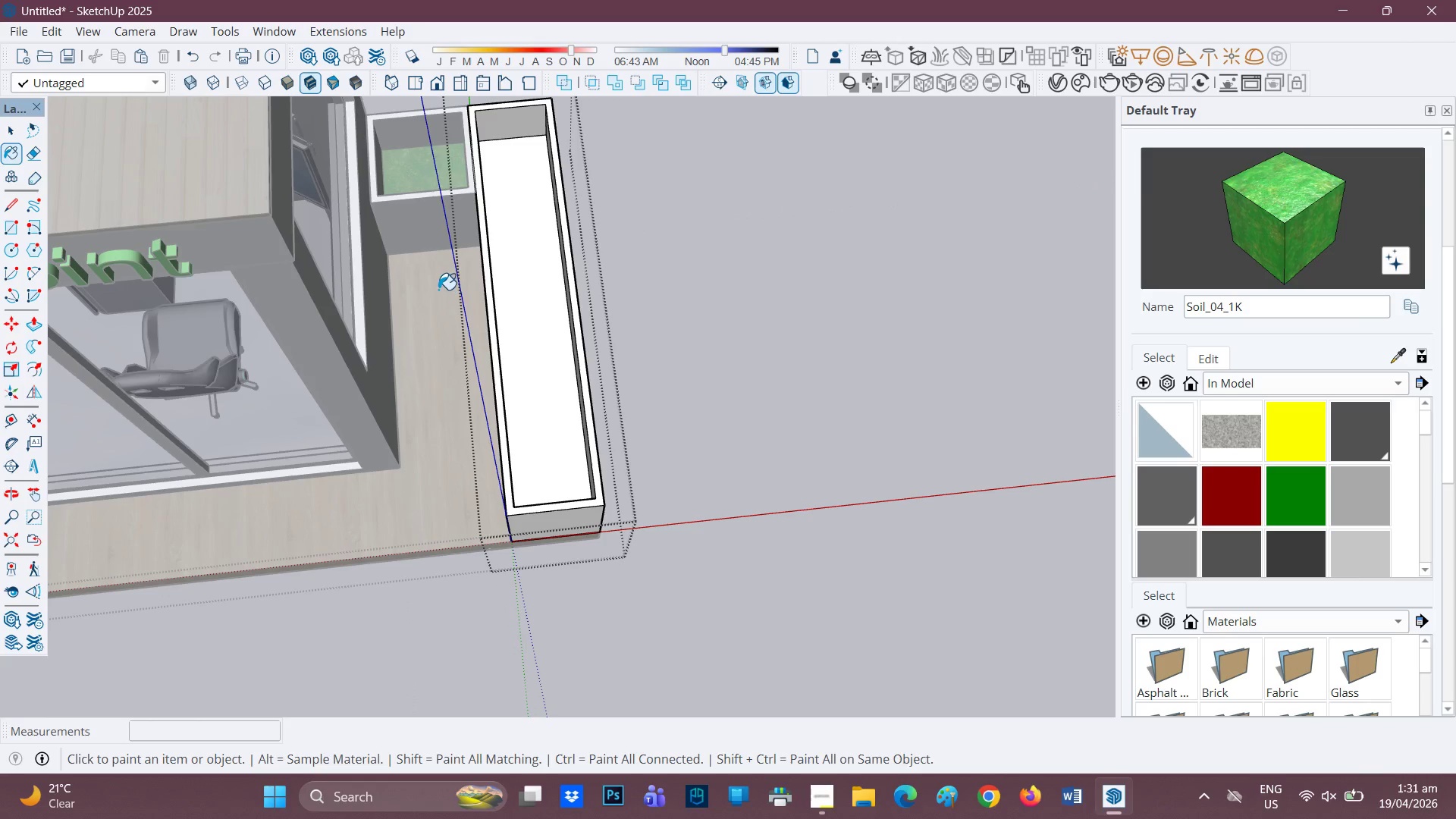 
left_click([542, 274])
 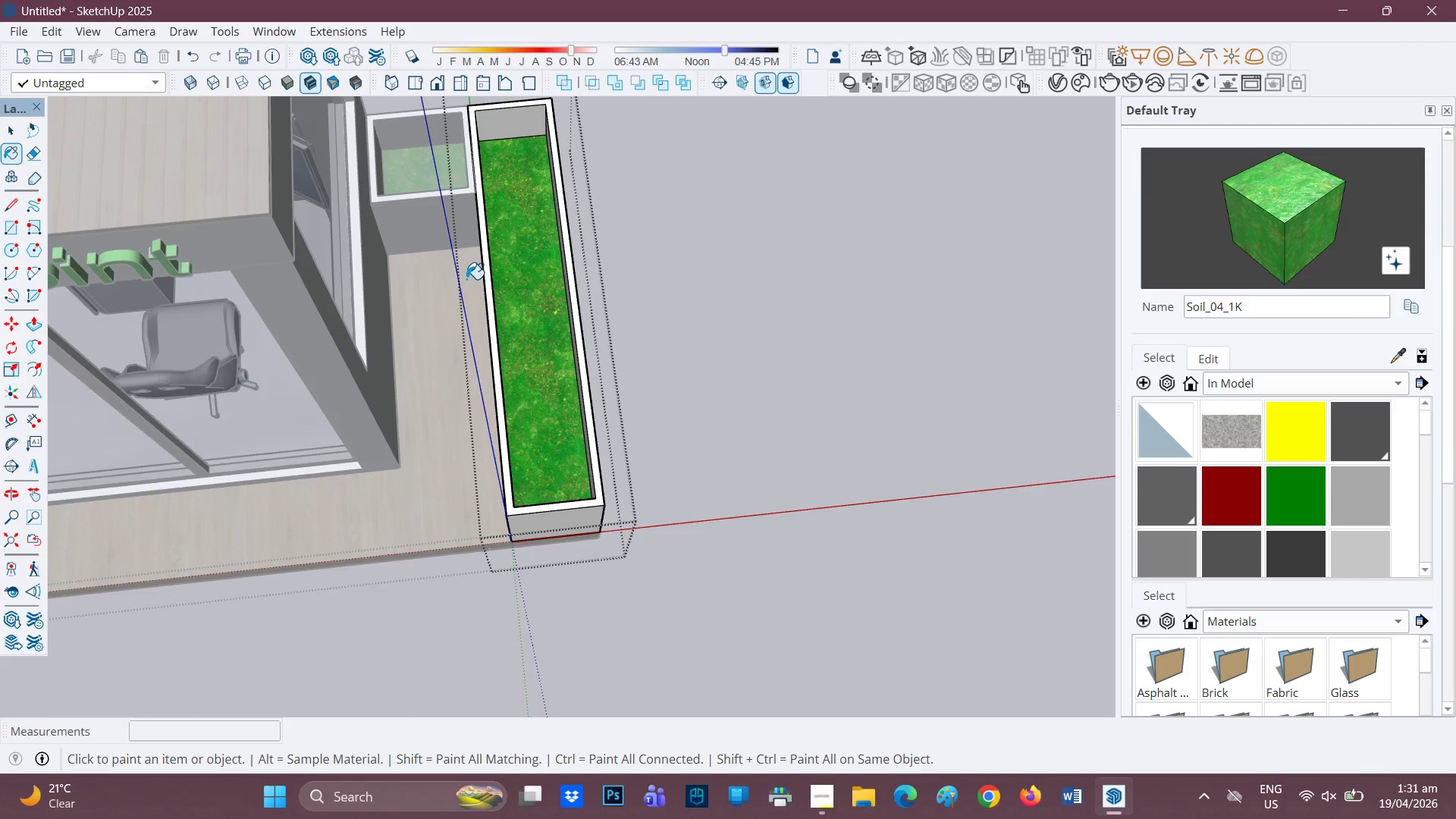 
key(H)
 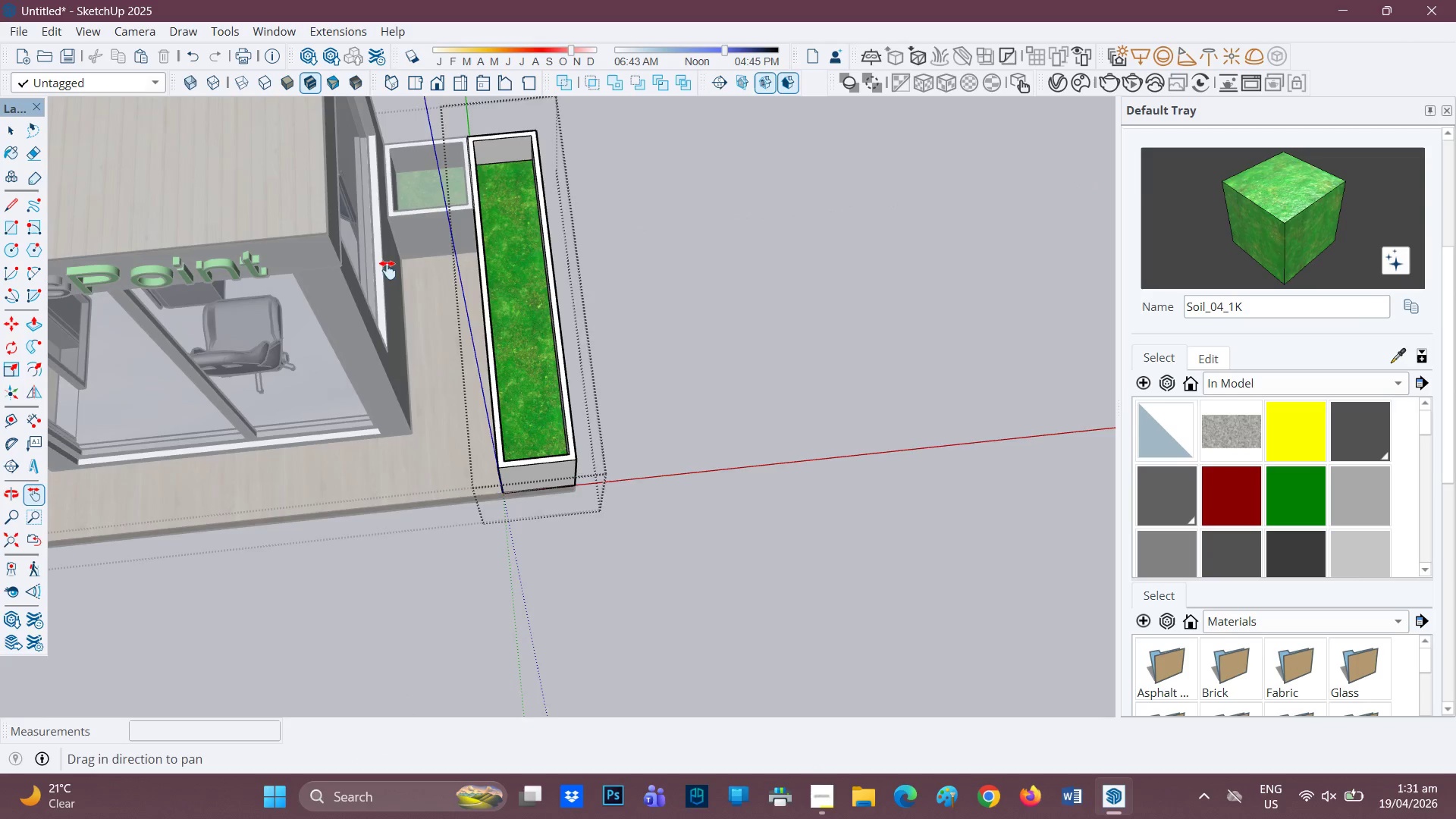 
scroll: coordinate [465, 281], scroll_direction: down, amount: 1.0
 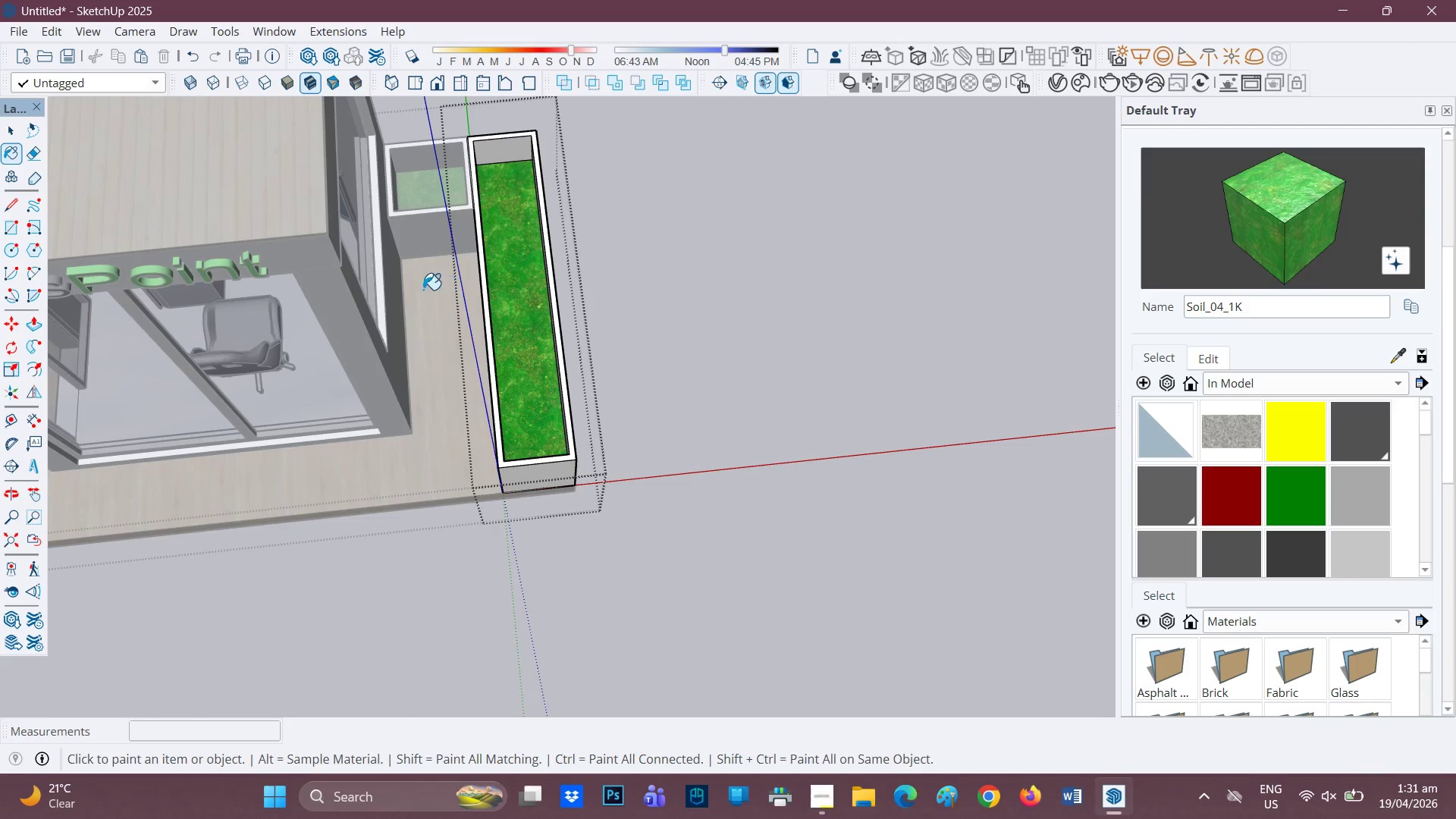 
left_click_drag(start_coordinate=[388, 271], to_coordinate=[821, 162])
 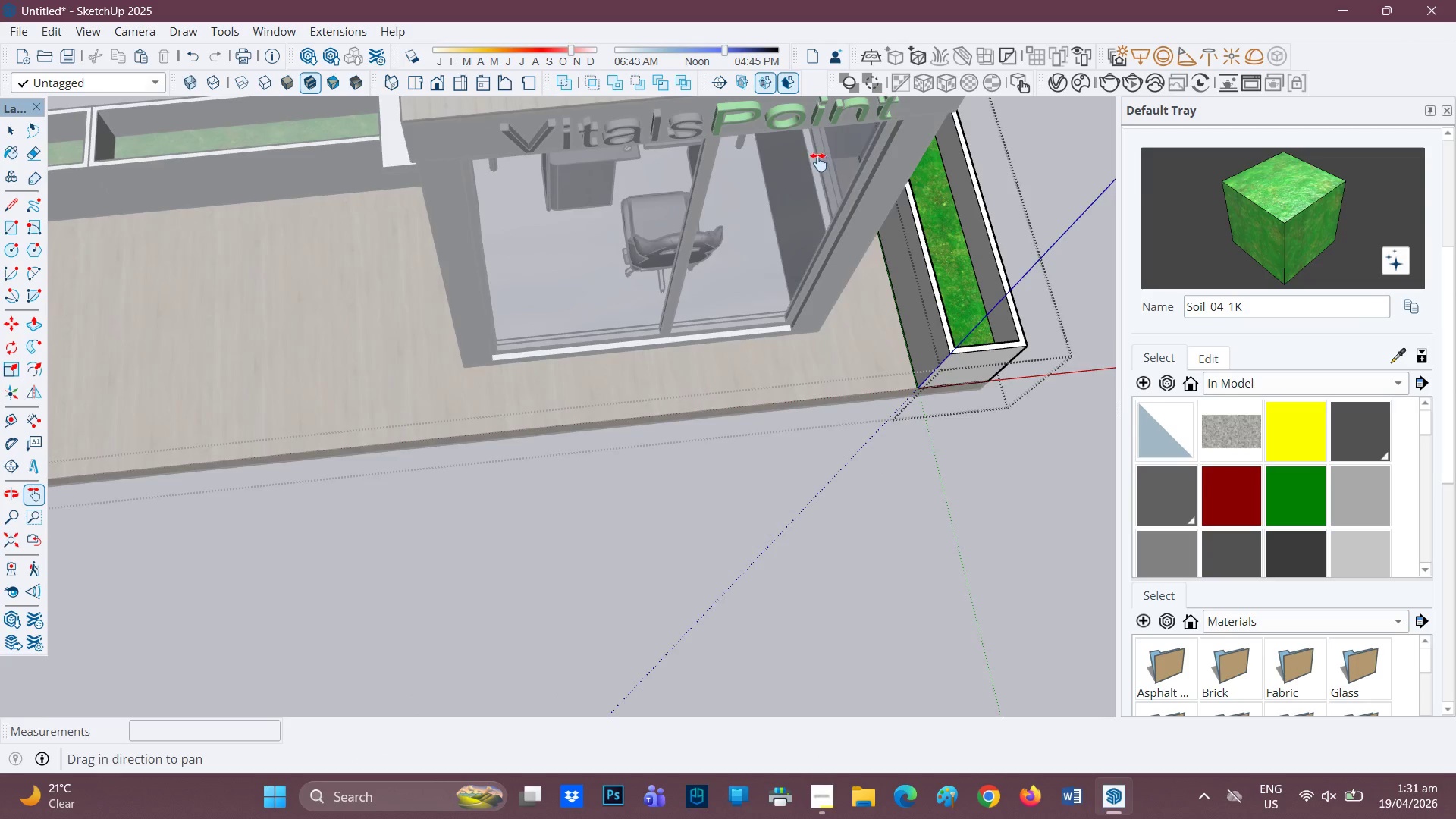 
scroll: coordinate [590, 265], scroll_direction: down, amount: 8.0
 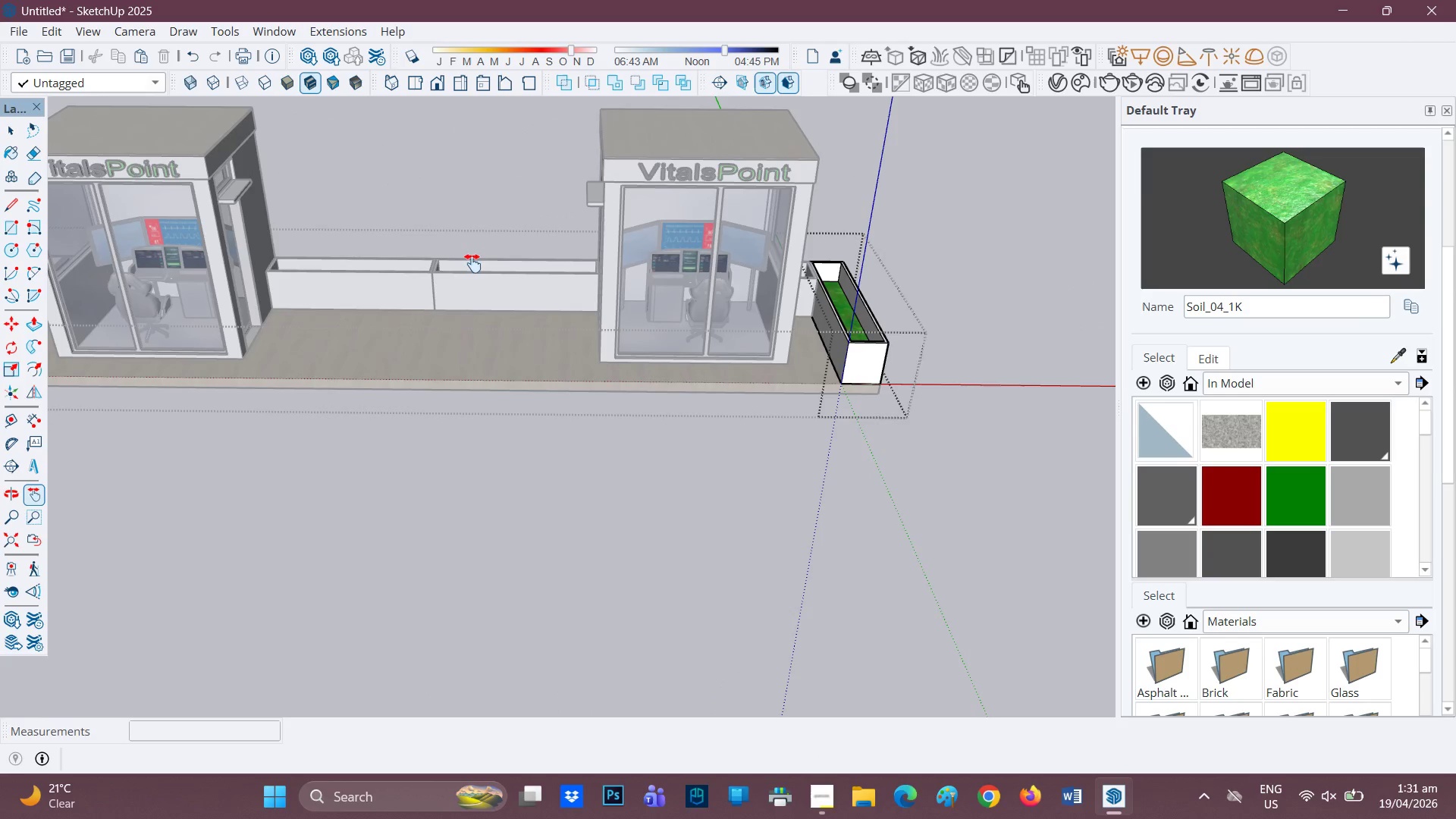 
key(H)
 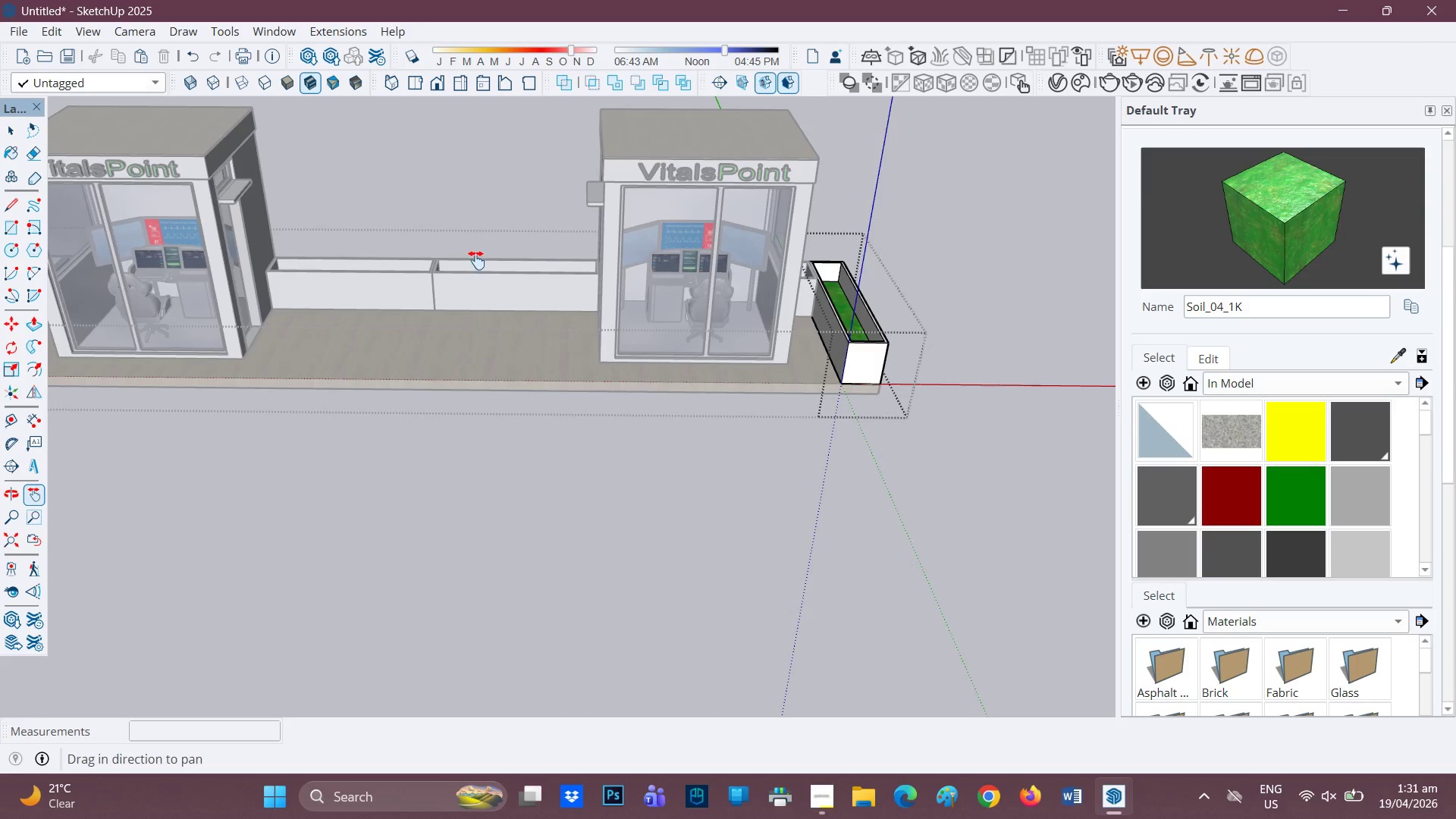 
left_click_drag(start_coordinate=[476, 260], to_coordinate=[731, 259])
 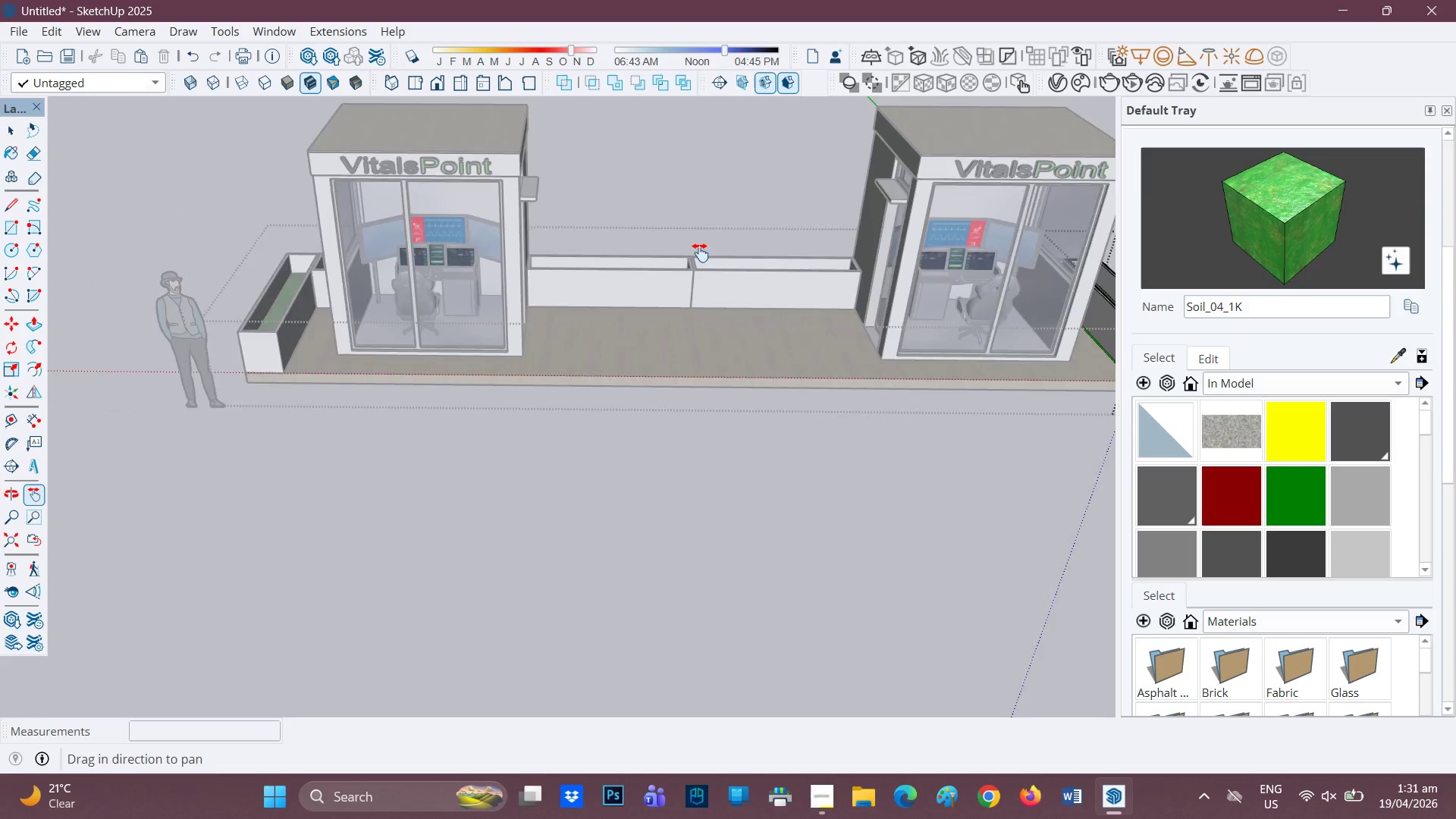 
scroll: coordinate [741, 259], scroll_direction: down, amount: 4.0
 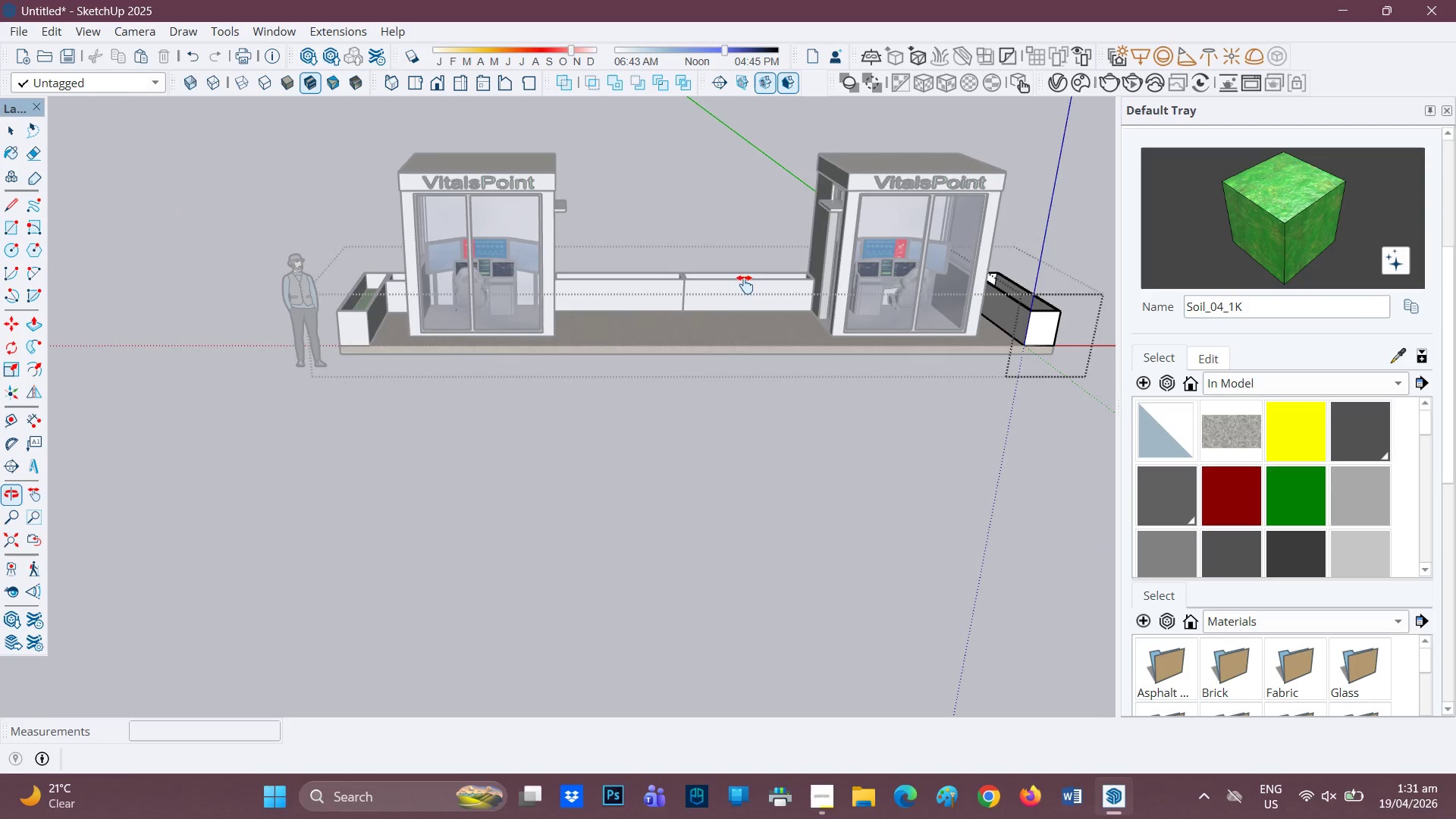 
key(Space)
 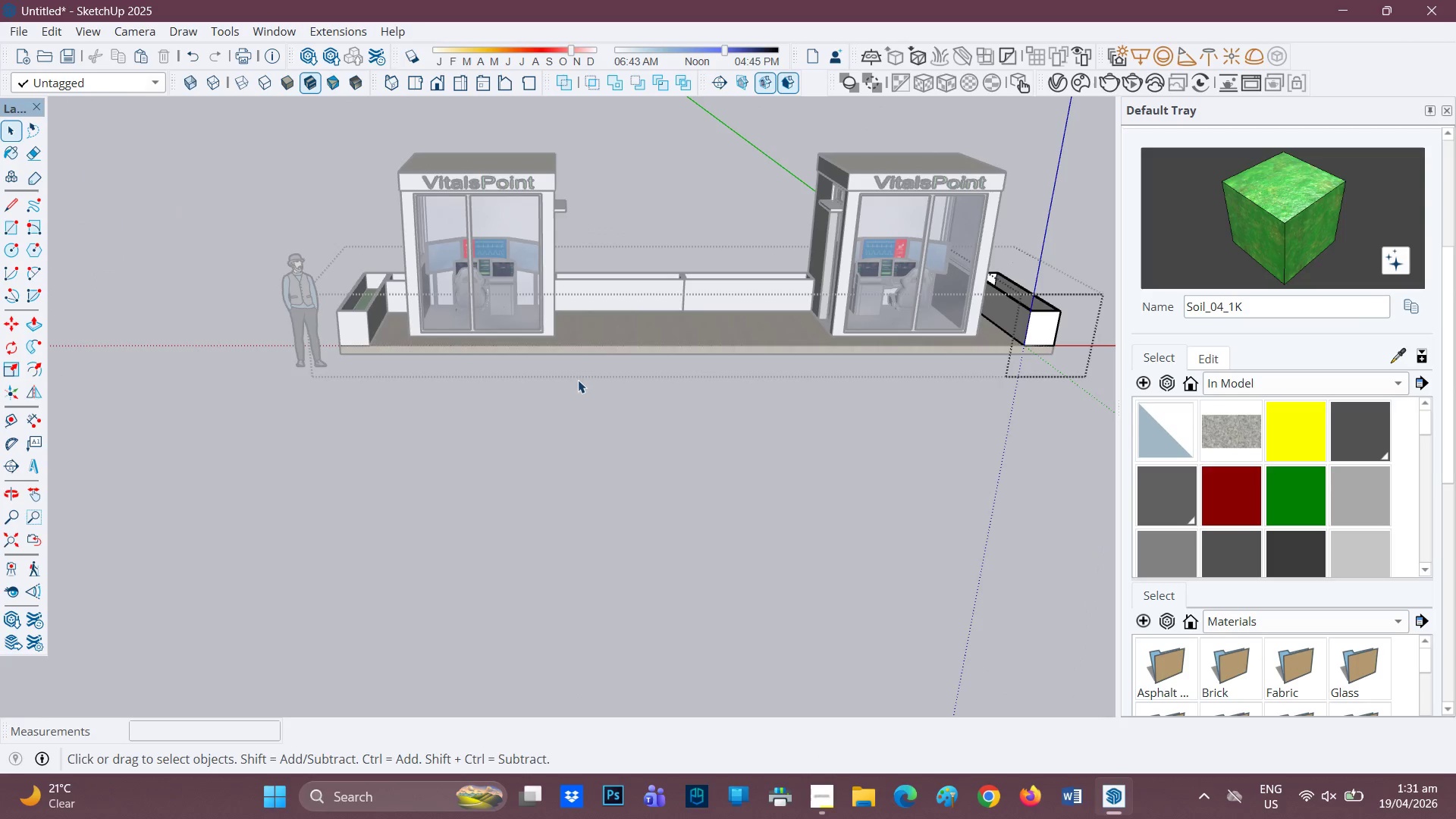 
left_click([578, 380])
 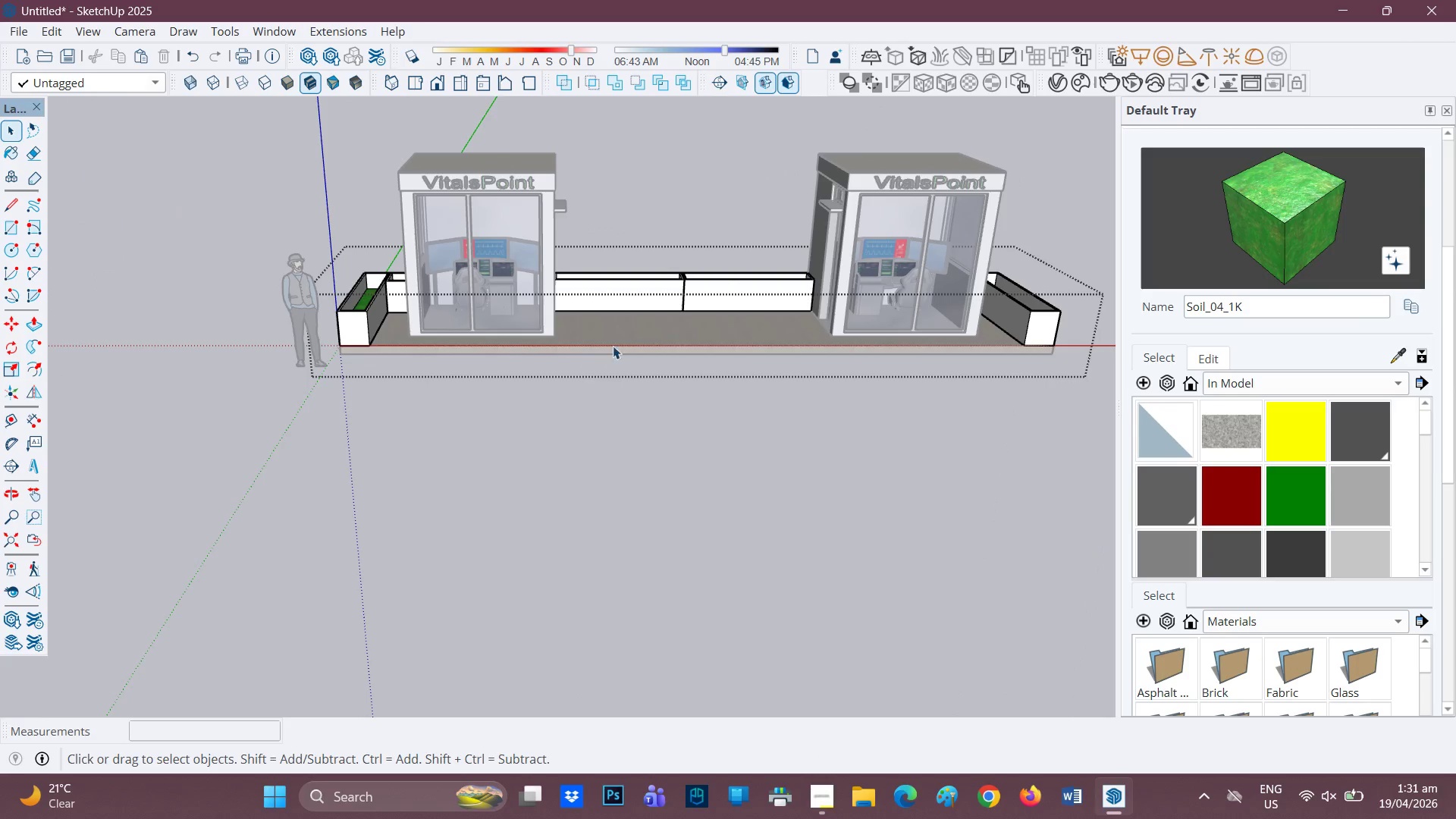 
scroll: coordinate [808, 315], scroll_direction: down, amount: 5.0
 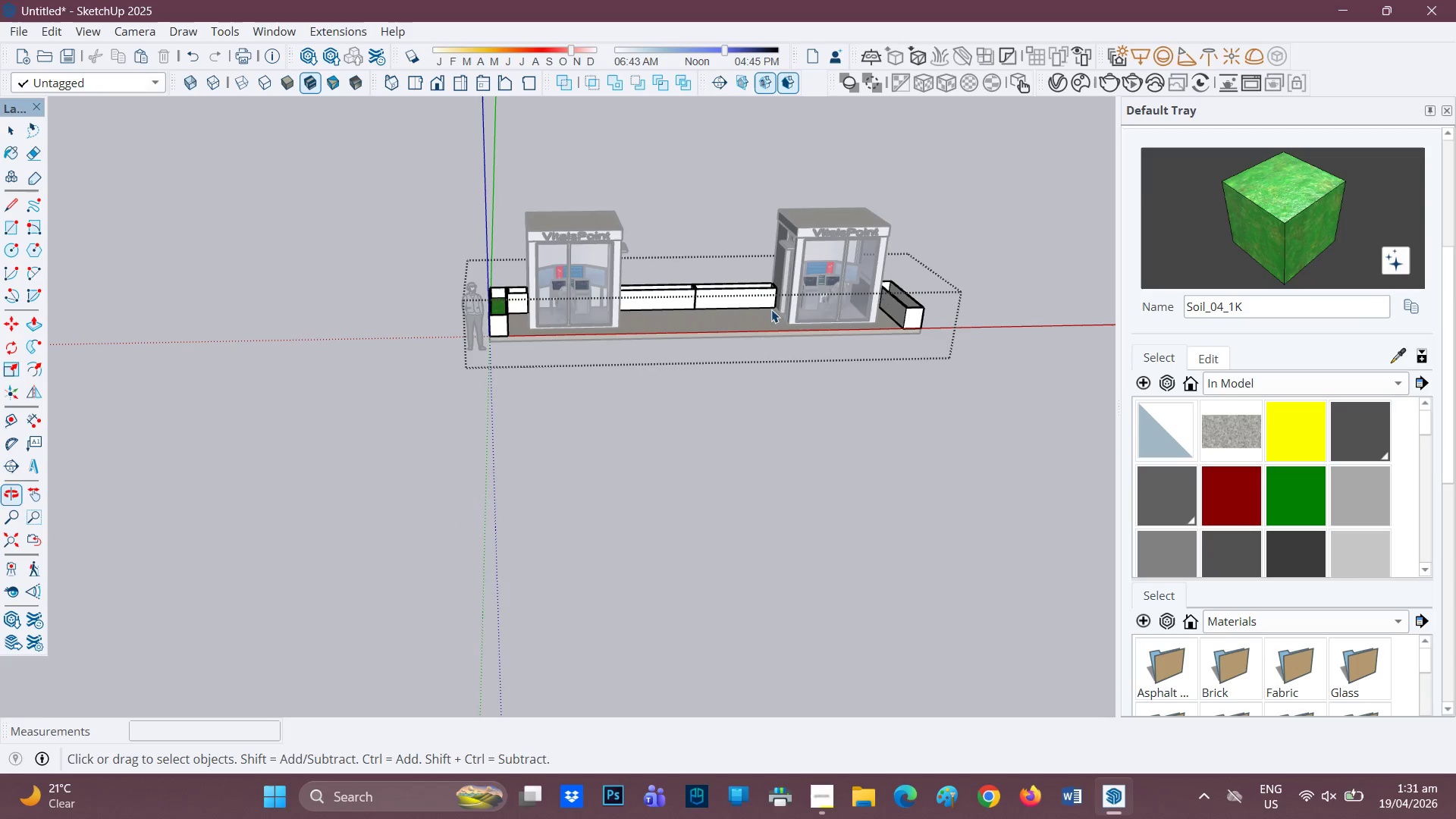 
key(H)
 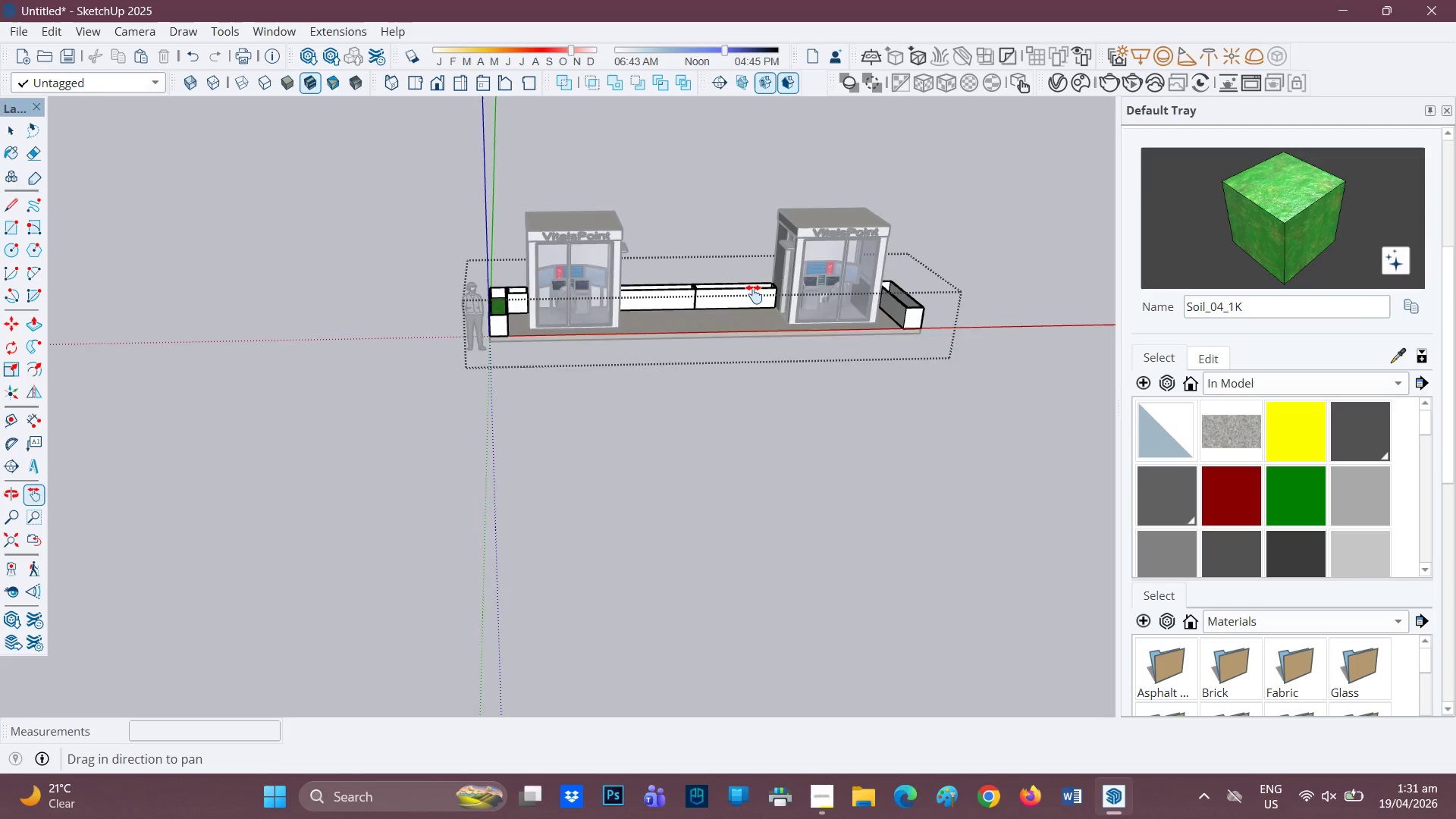 
left_click_drag(start_coordinate=[755, 293], to_coordinate=[645, 399])
 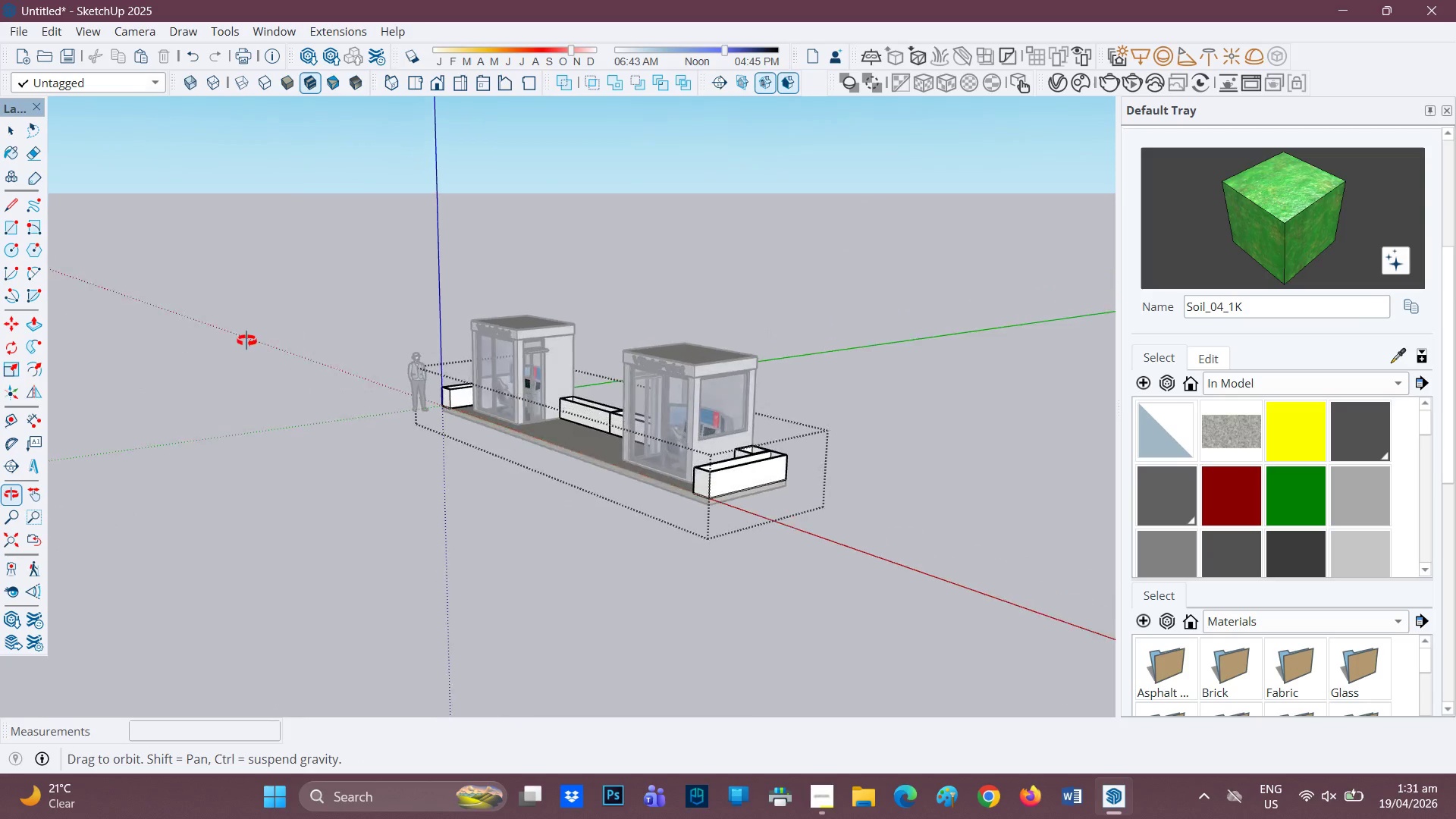 
wait(6.06)
 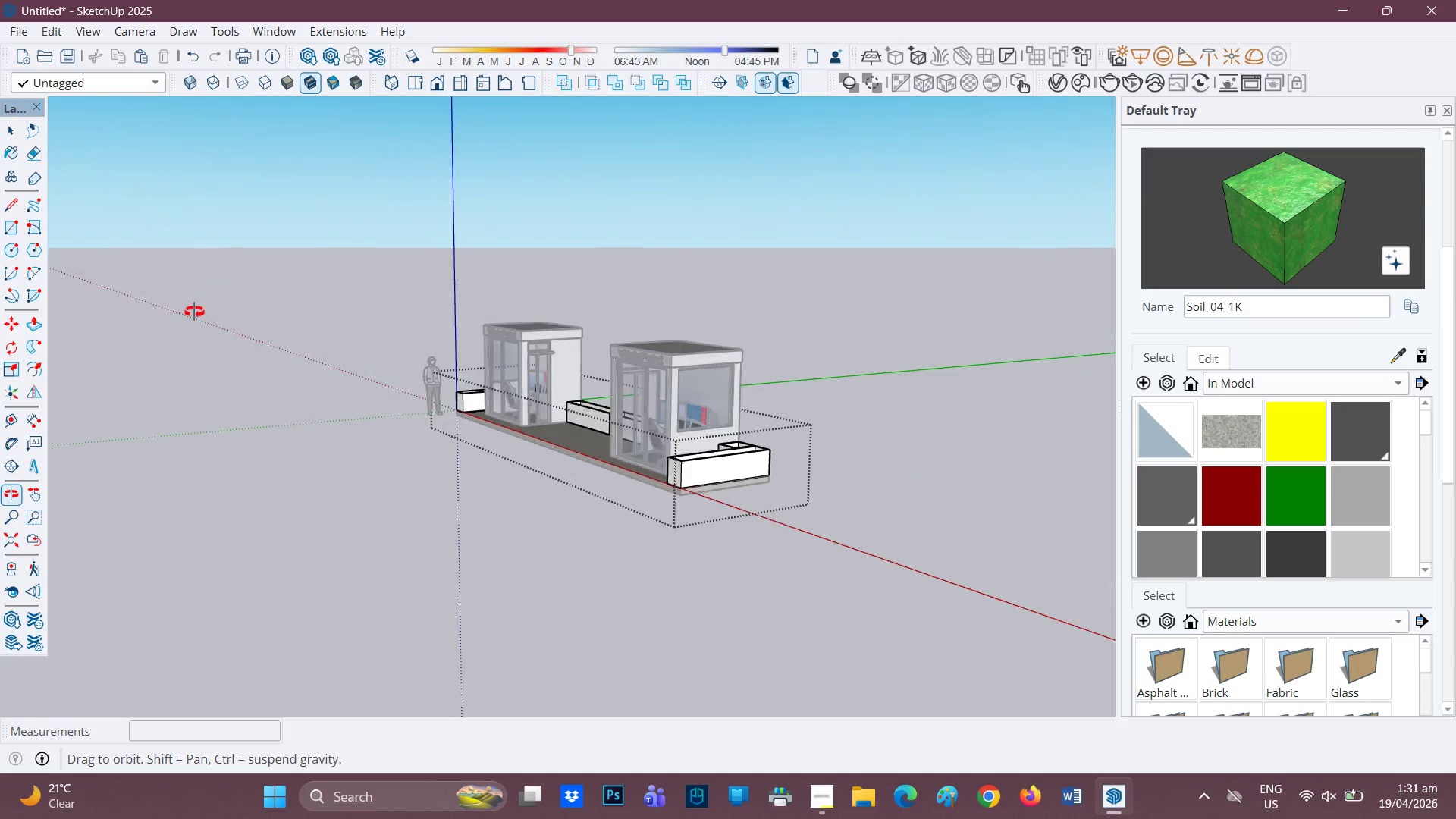 
key(Space)
 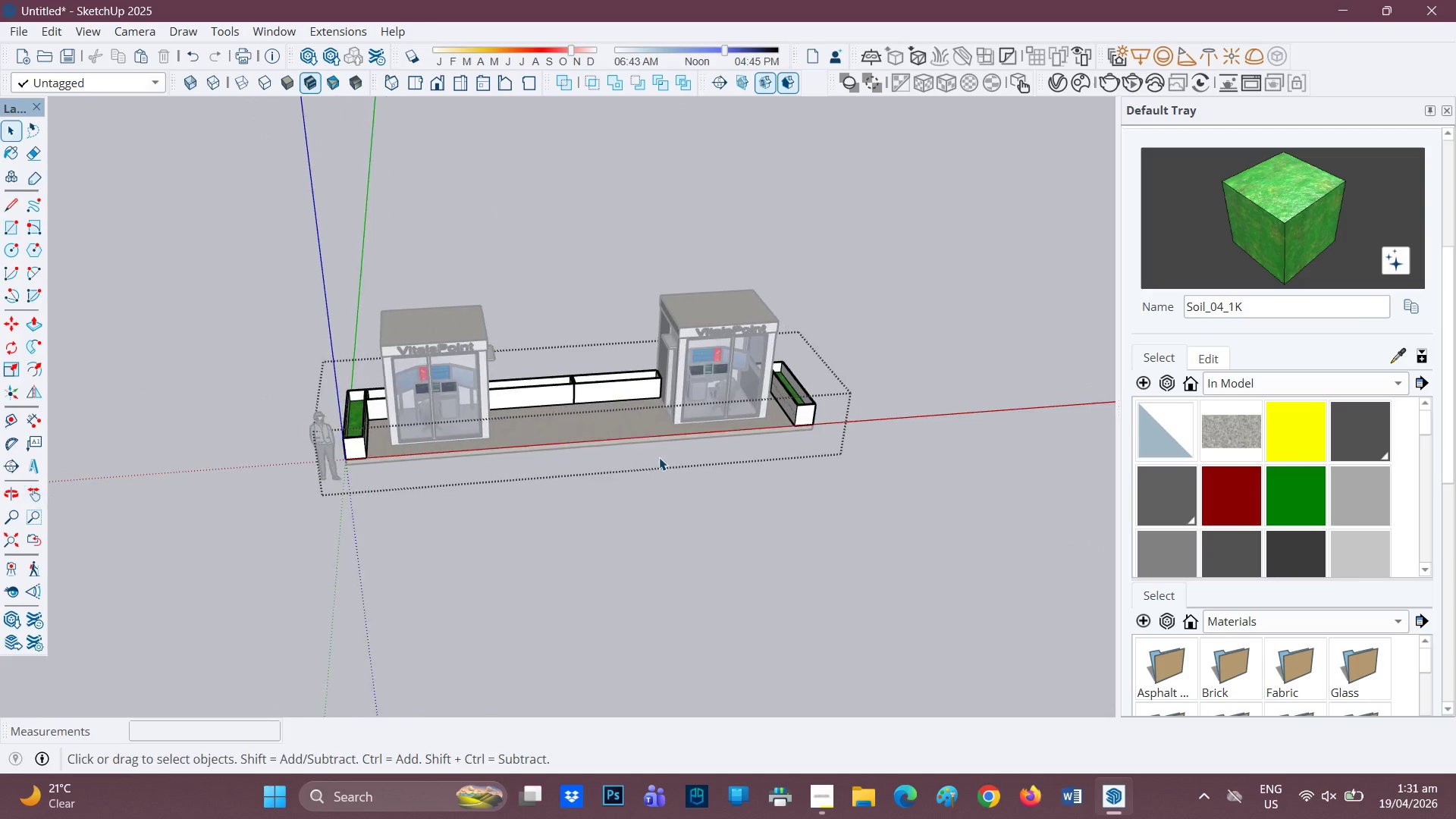 
scroll: coordinate [1049, 450], scroll_direction: up, amount: 6.0
 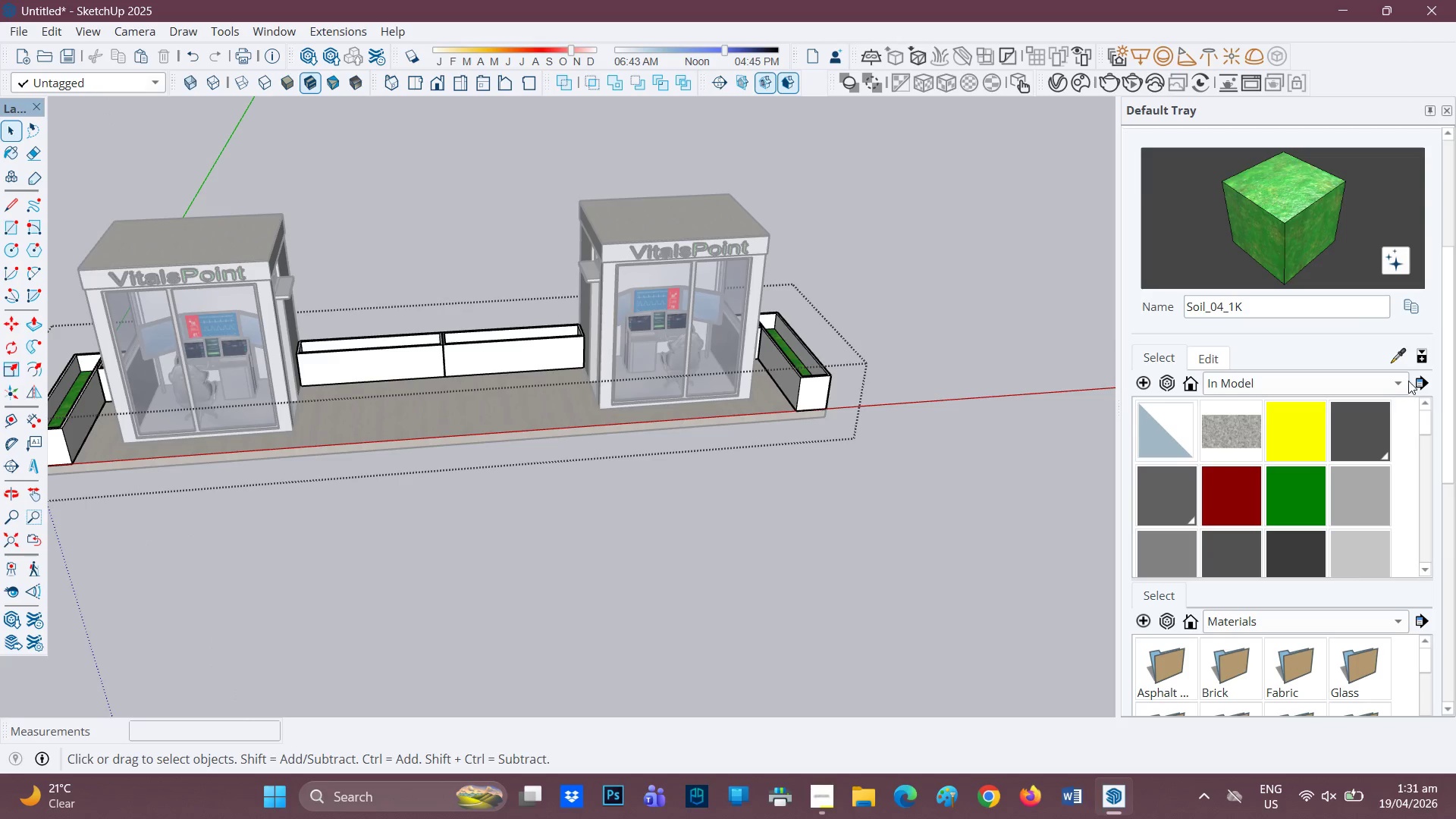 
left_click([1407, 381])
 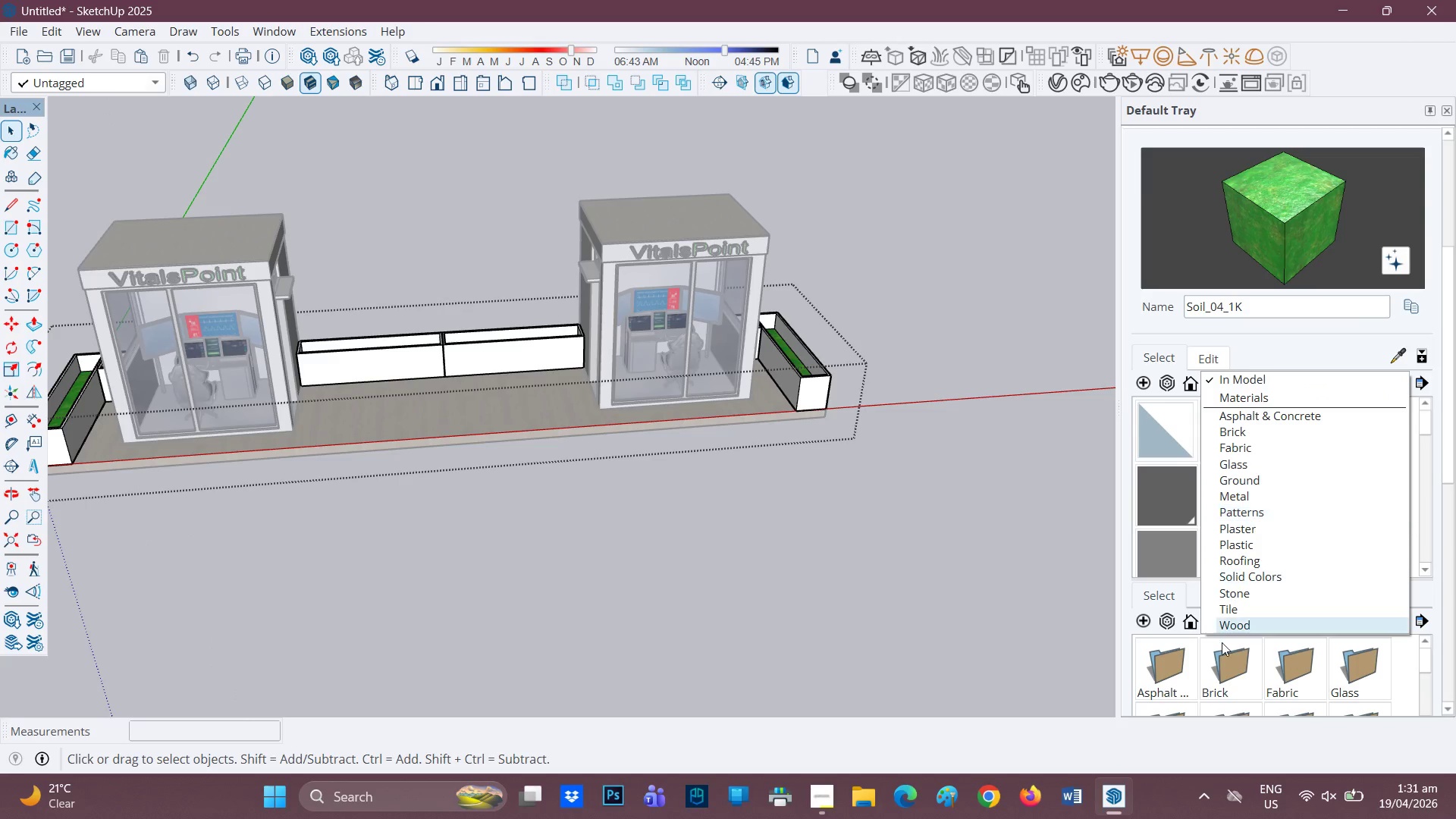 
wait(10.16)
 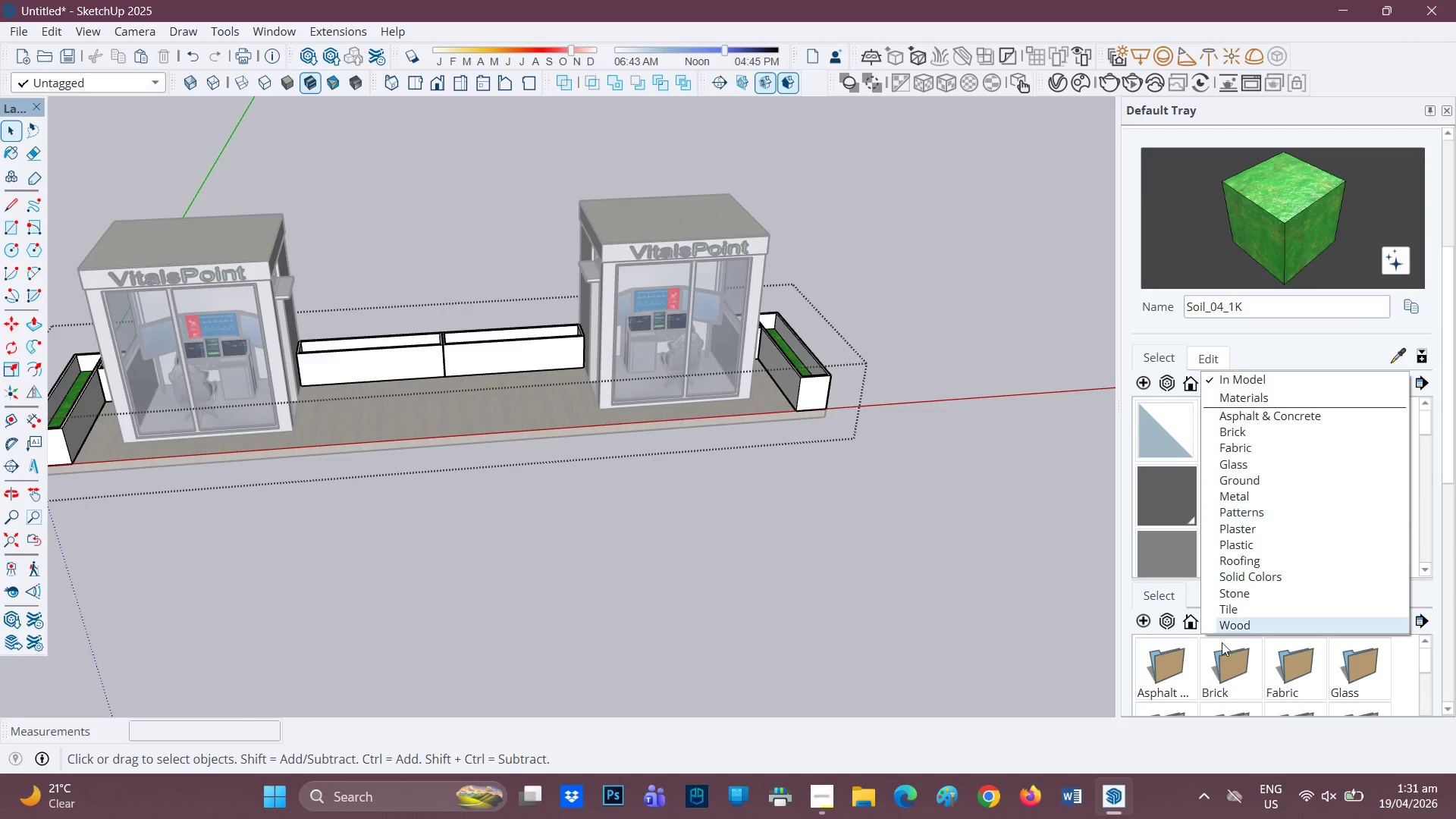 
left_click([305, 55])
 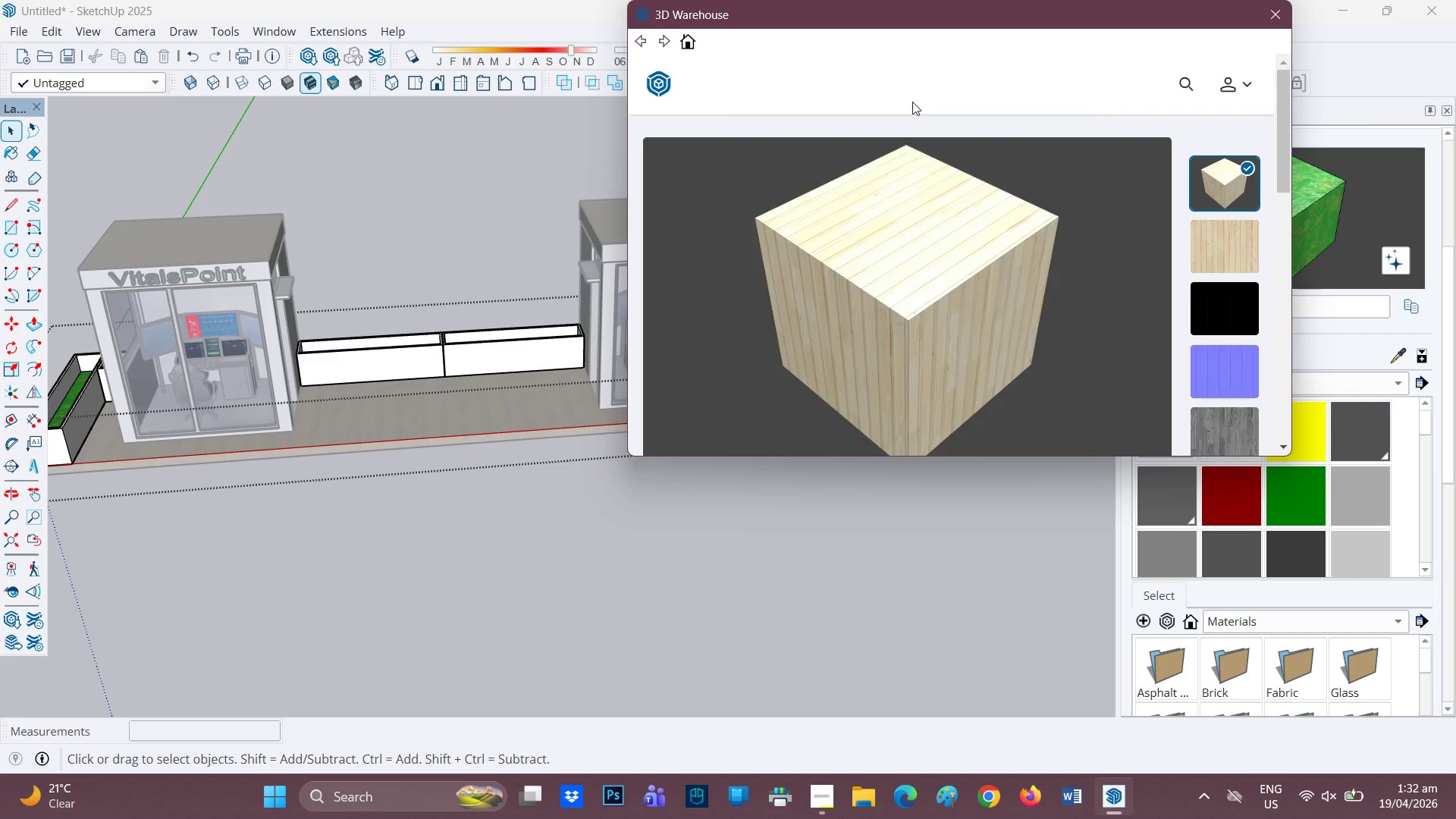 
wait(7.69)
 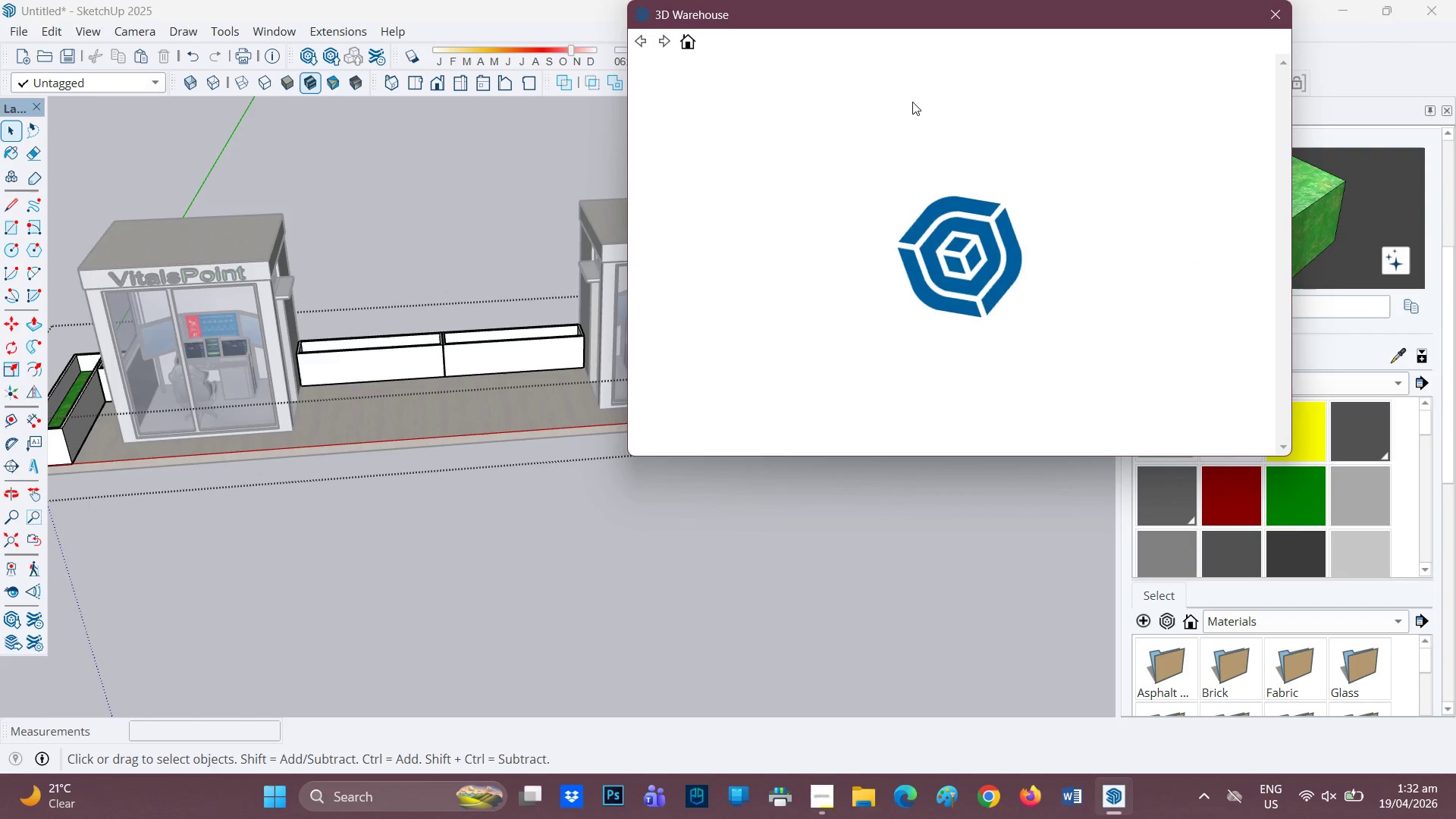 
left_click([652, 75])
 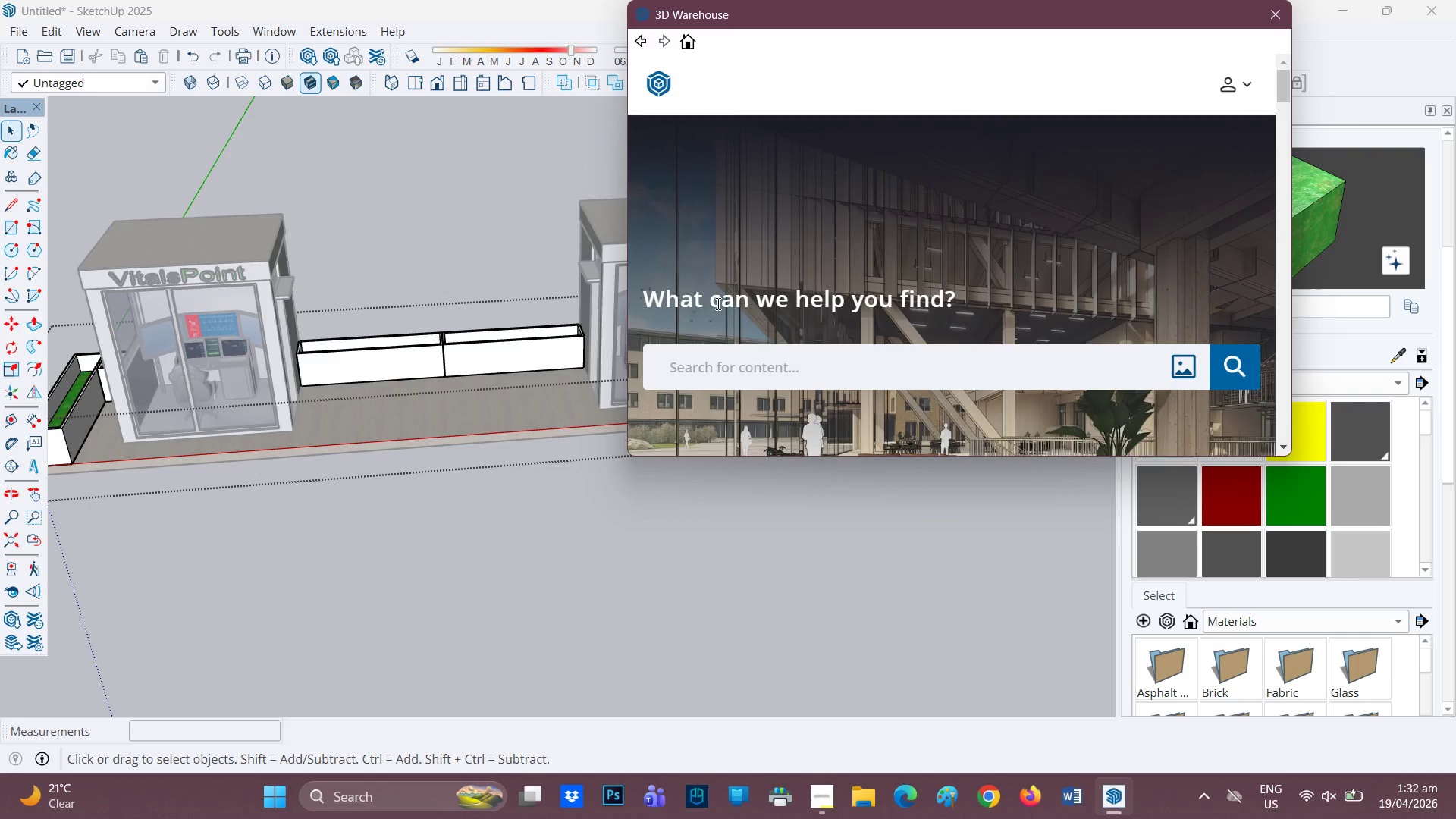 
left_click([786, 367])
 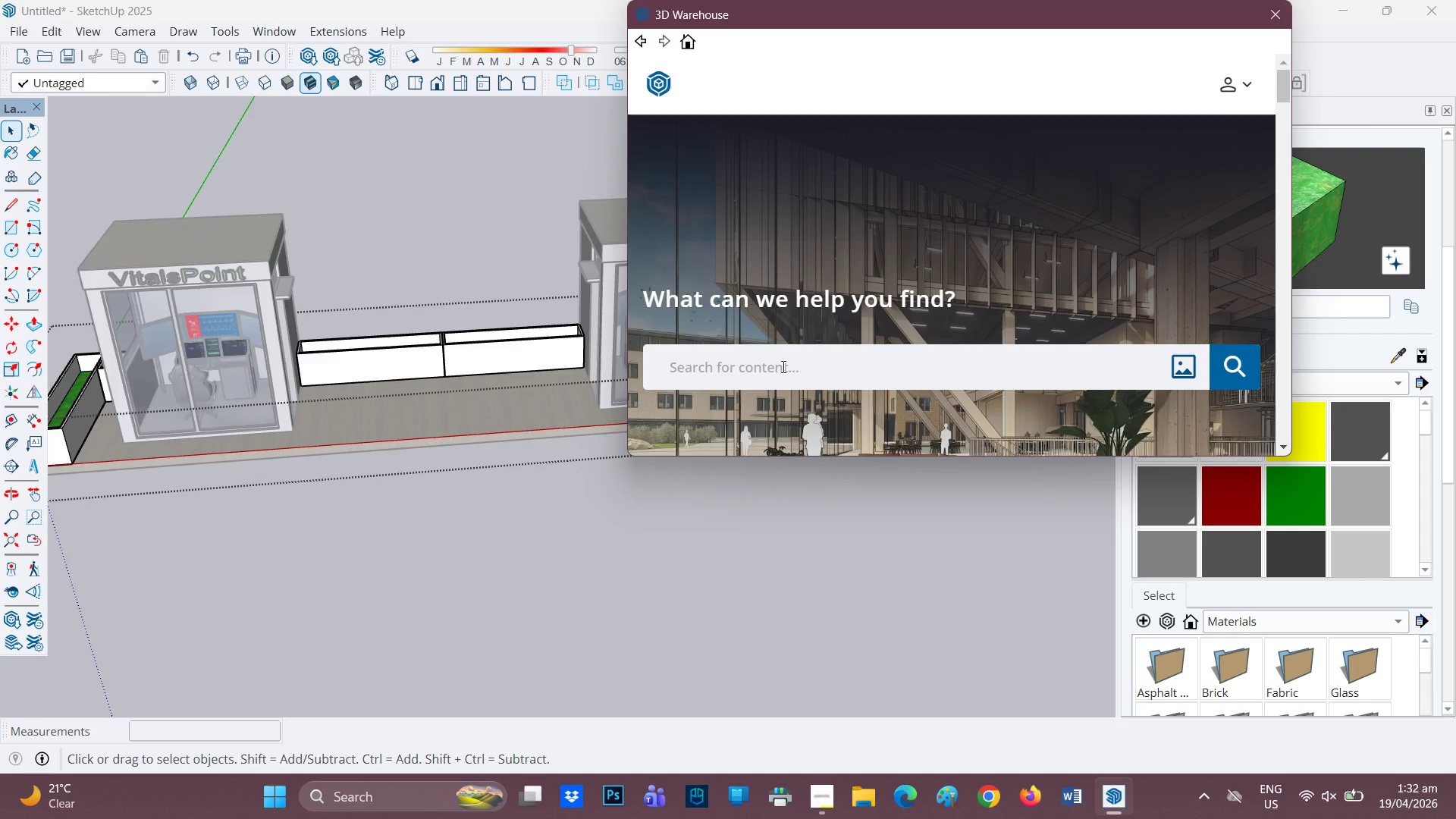 
type(concrete)
 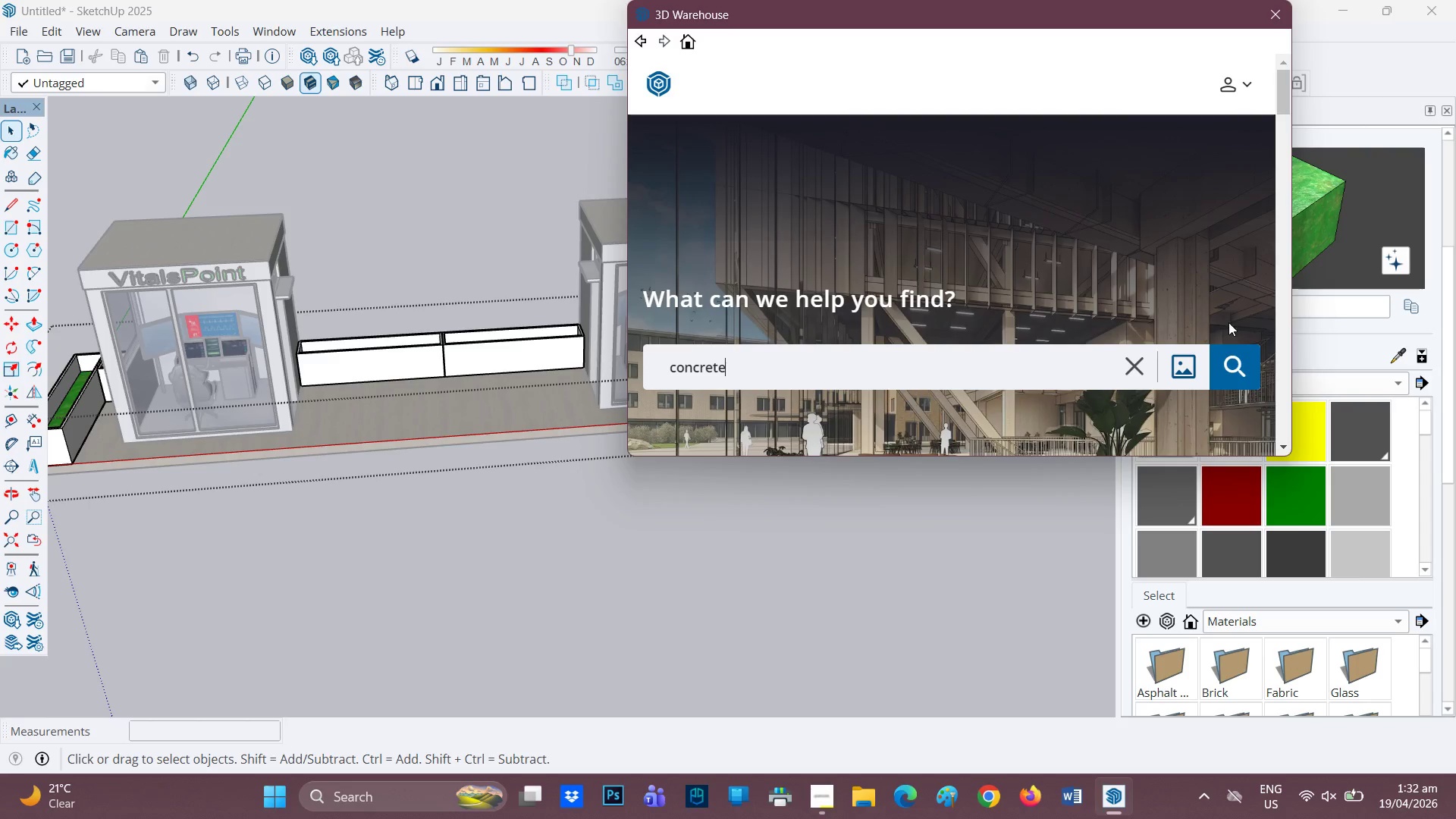 
left_click_drag(start_coordinate=[1239, 353], to_coordinate=[1235, 355])
 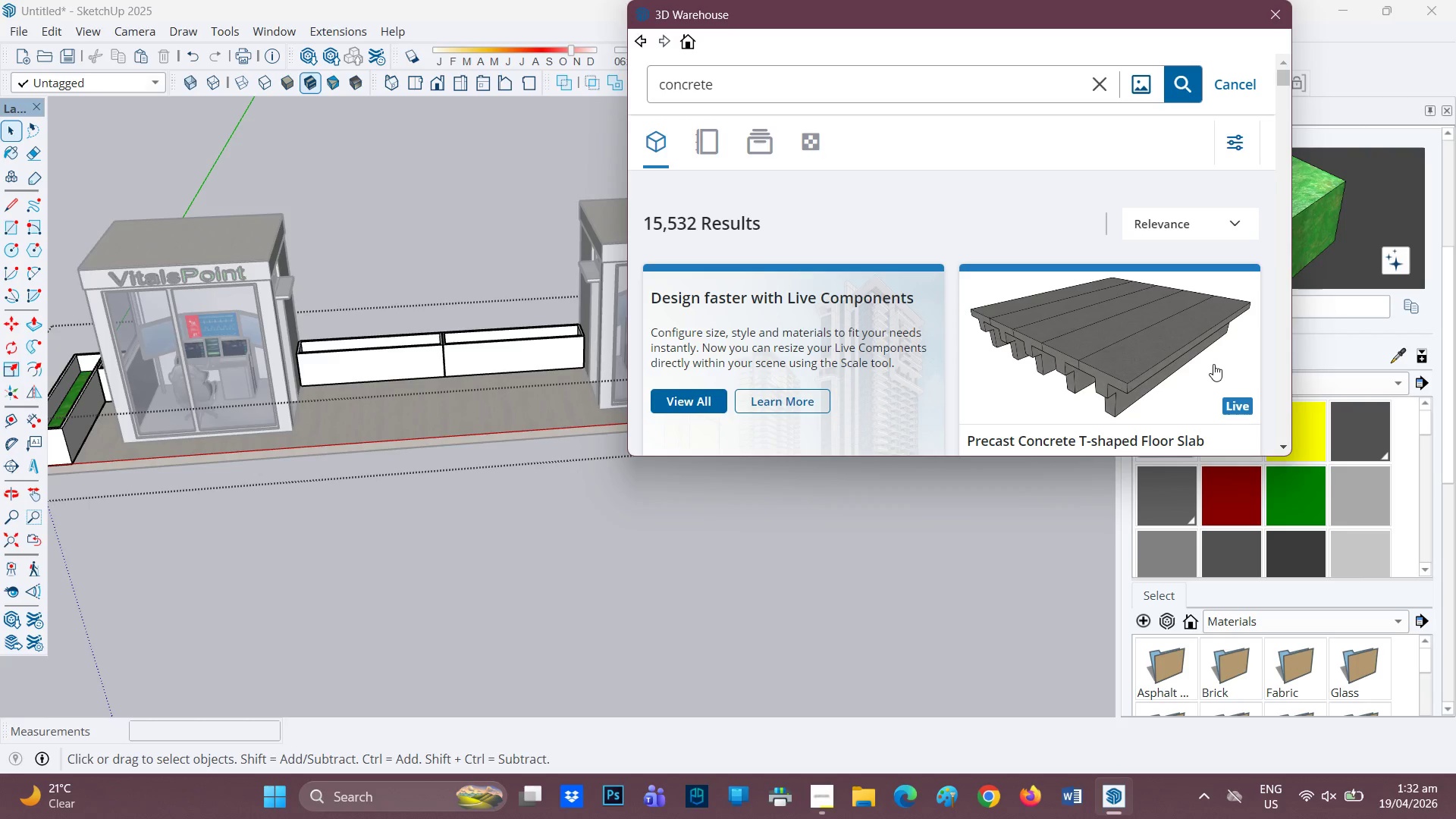 
wait(35.81)
 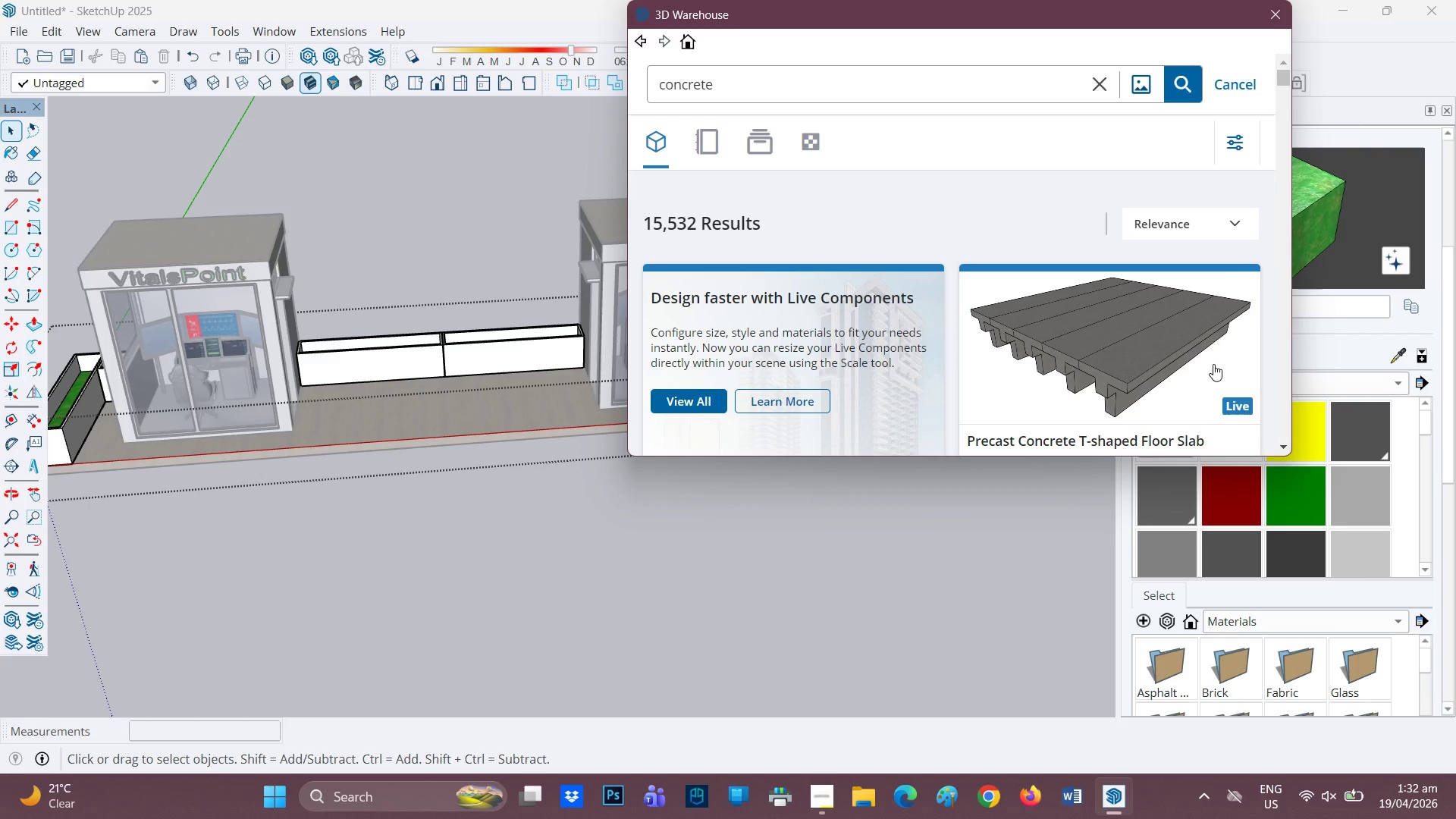 
scroll: coordinate [946, 344], scroll_direction: down, amount: 5.0
 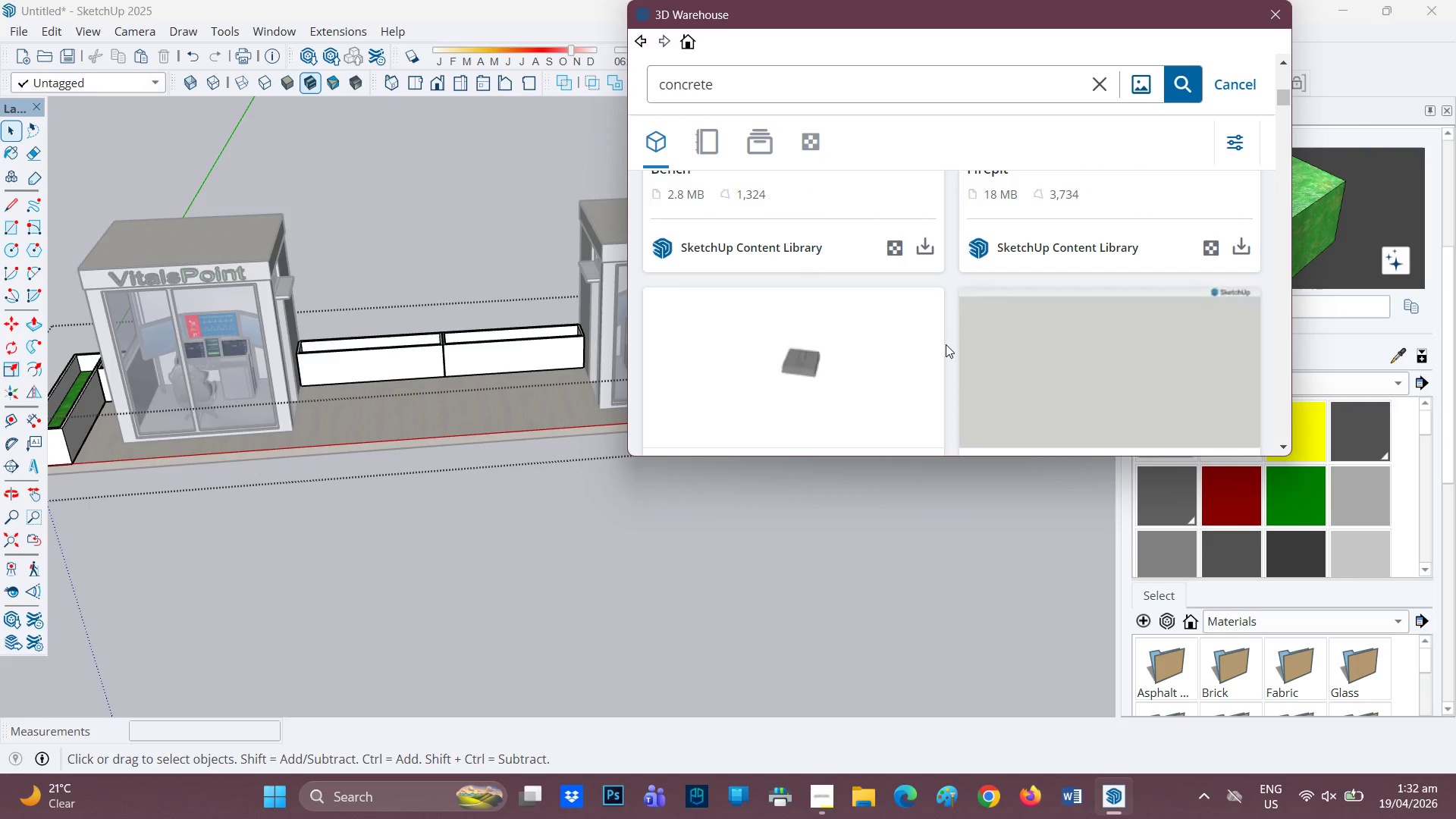 
scroll: coordinate [933, 315], scroll_direction: up, amount: 2.0
 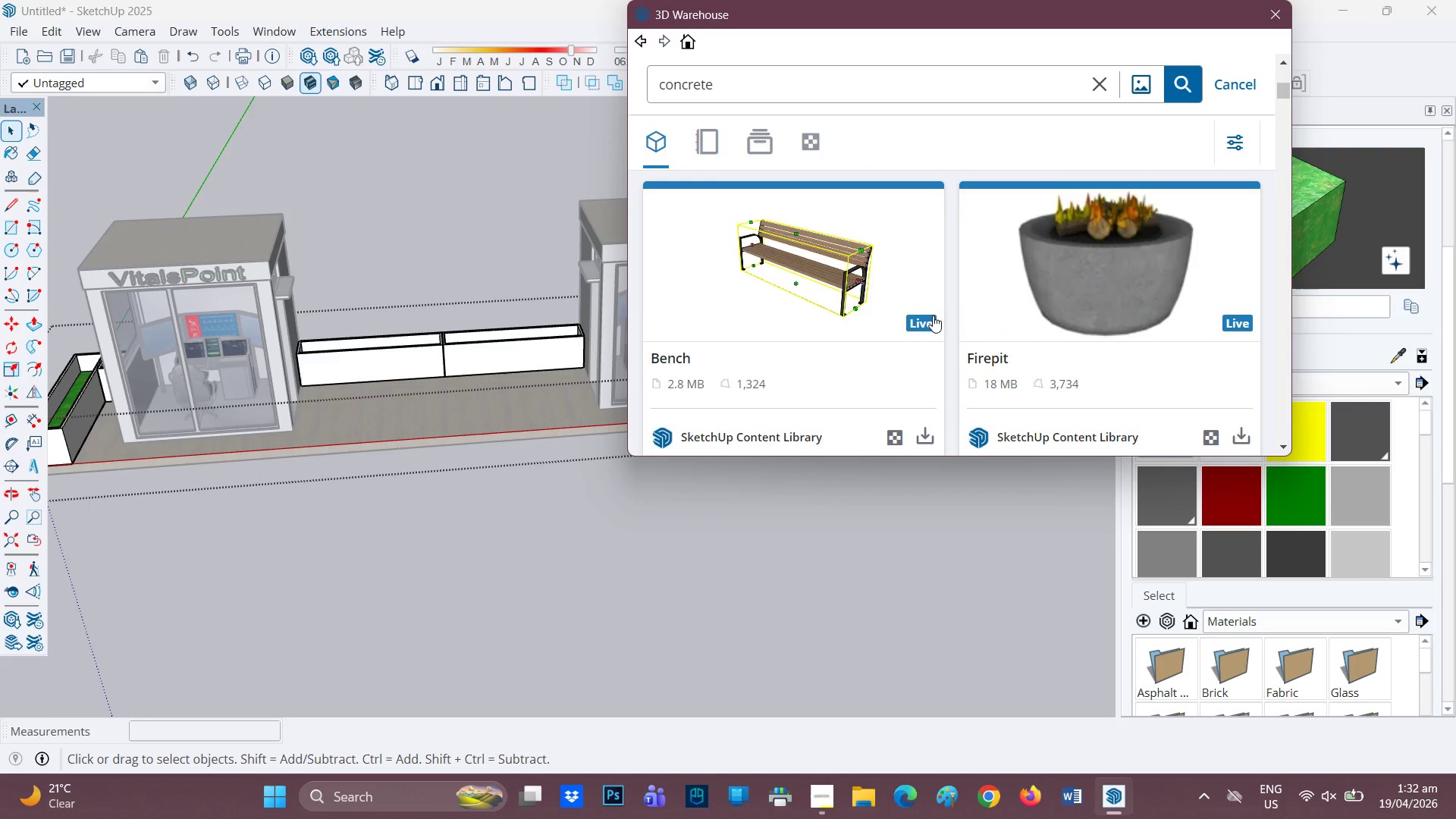 
scroll: coordinate [933, 315], scroll_direction: down, amount: 1.0
 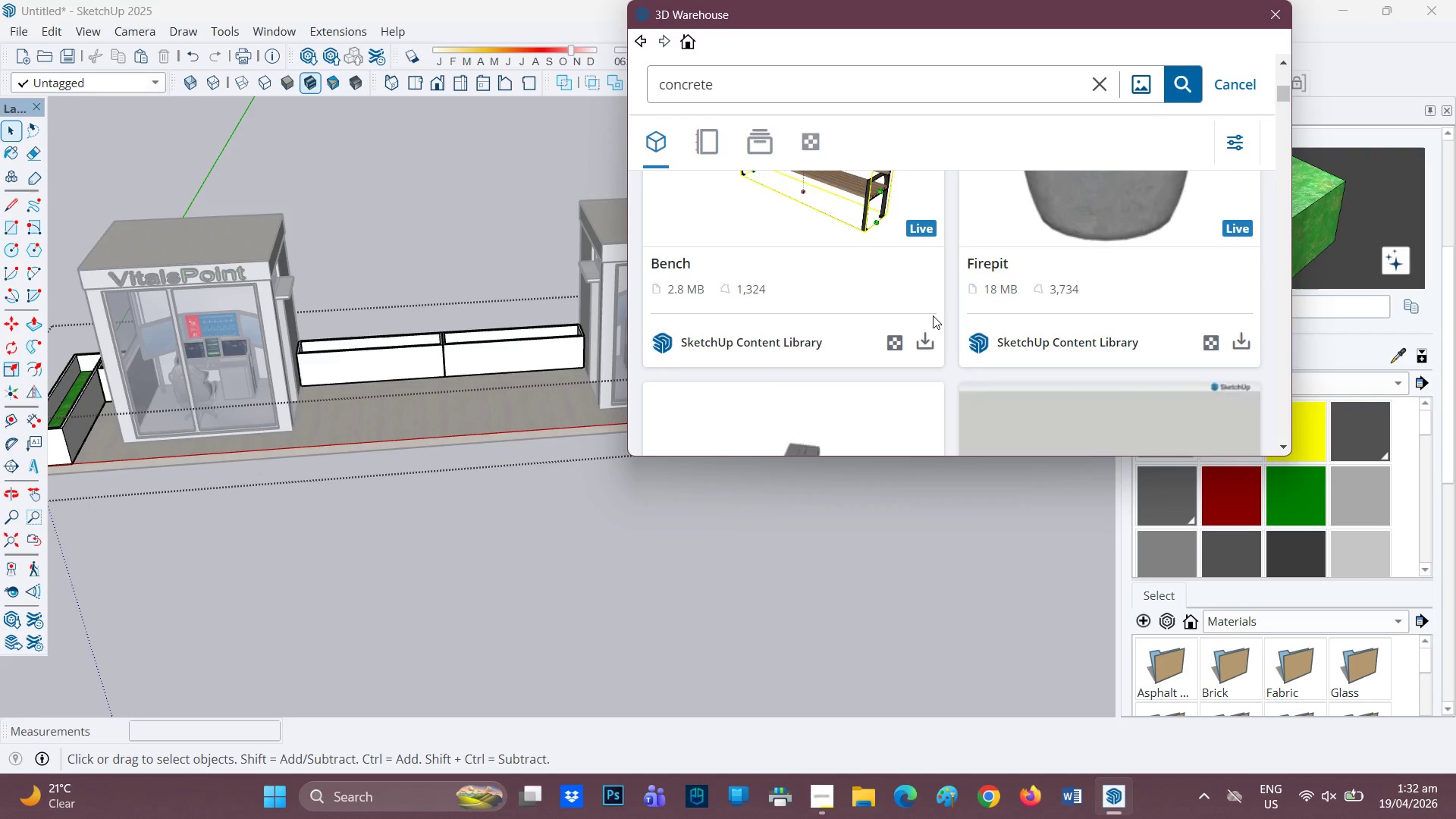 
scroll: coordinate [933, 315], scroll_direction: none, amount: 0.0
 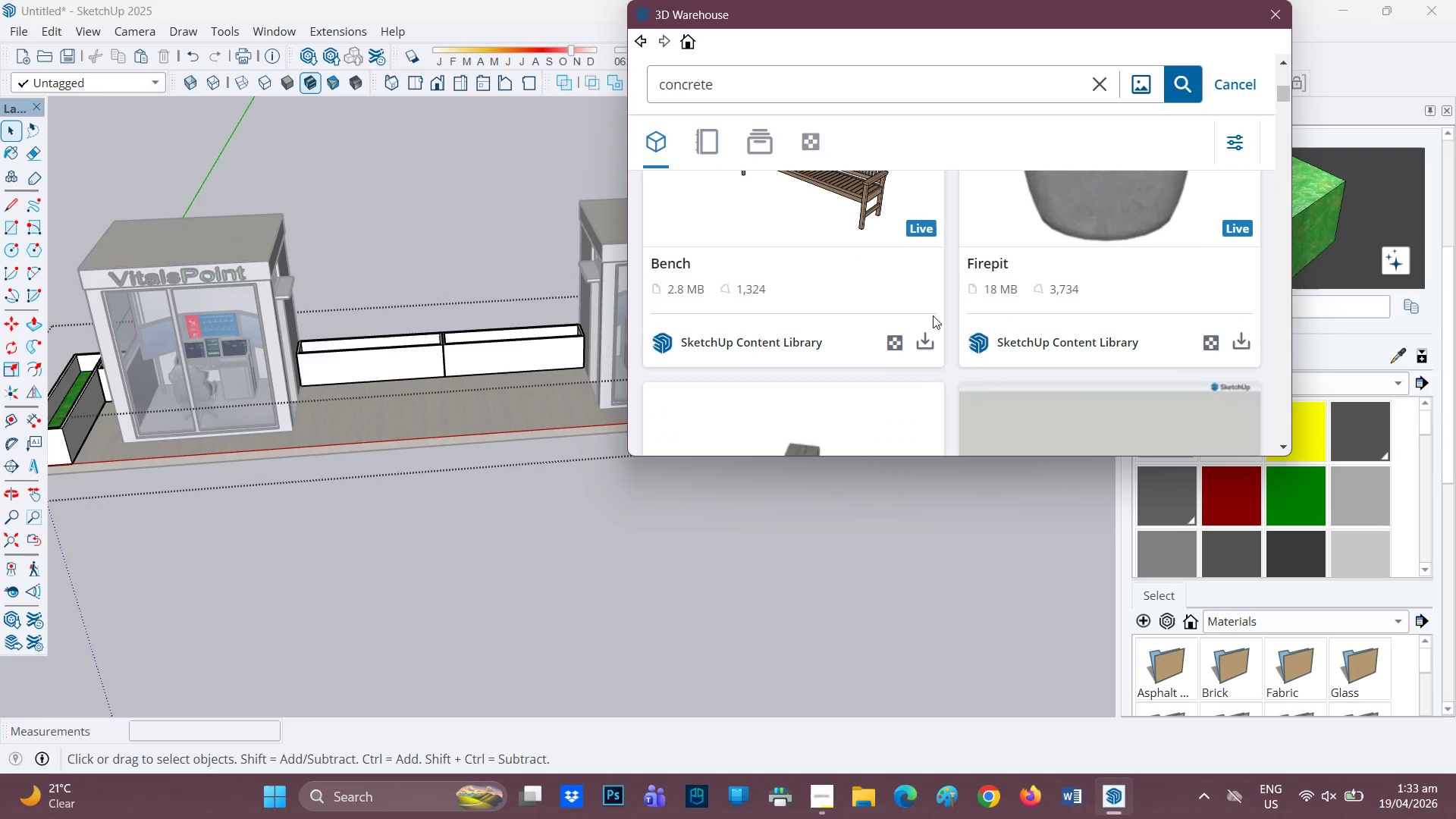 
scroll: coordinate [933, 315], scroll_direction: down, amount: 4.0
 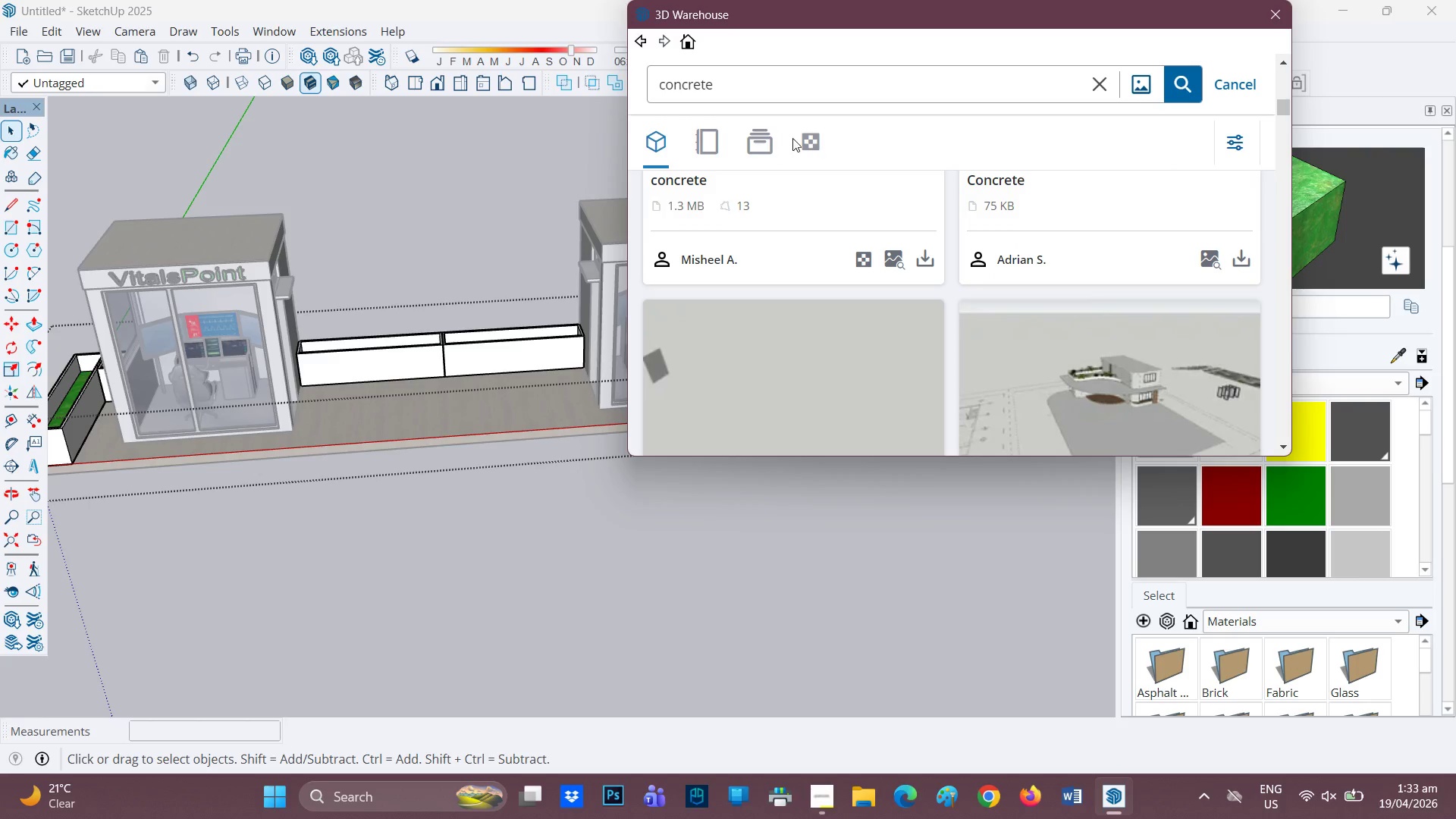 
left_click([814, 143])
 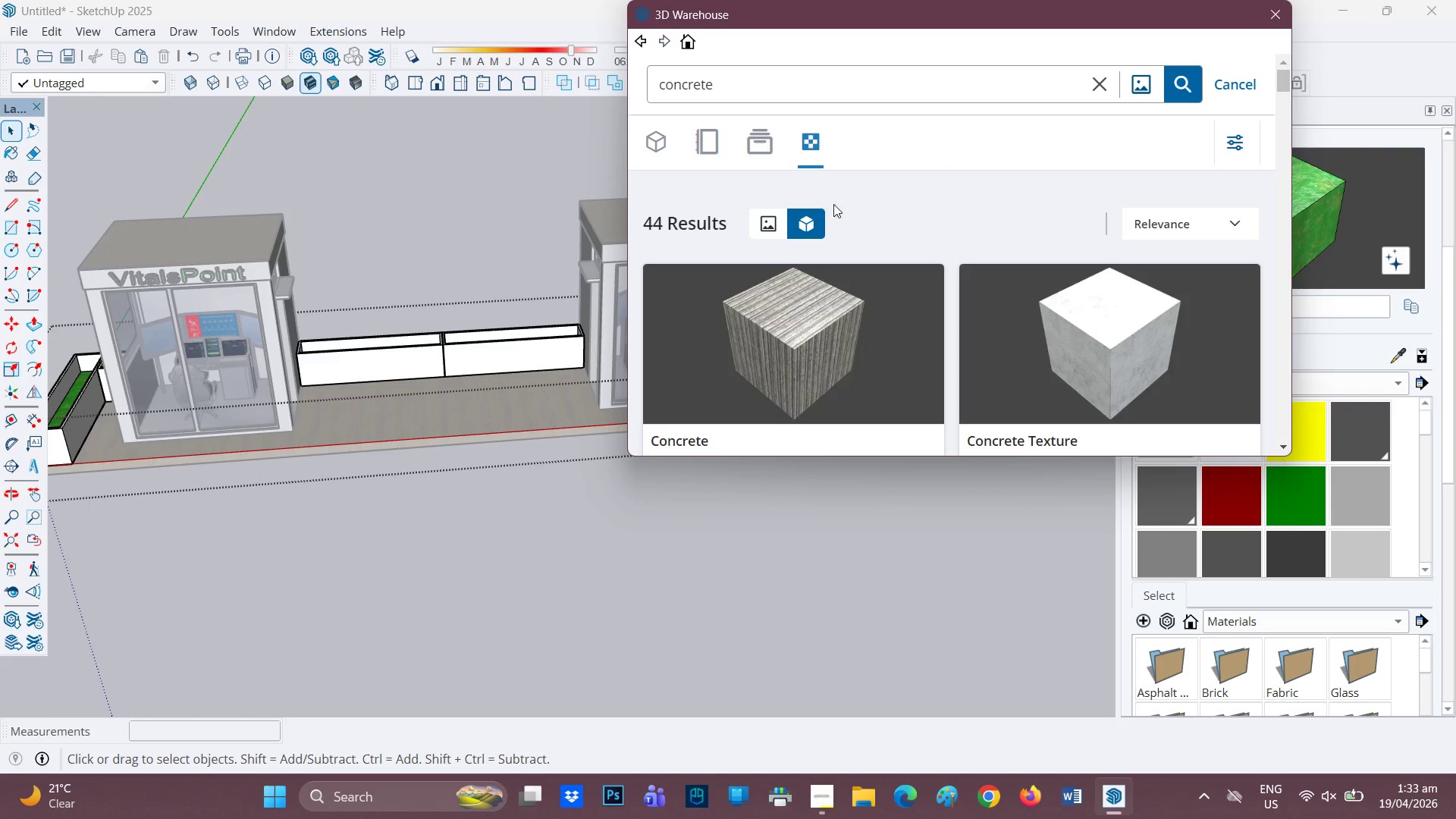 
scroll: coordinate [903, 298], scroll_direction: down, amount: 2.0
 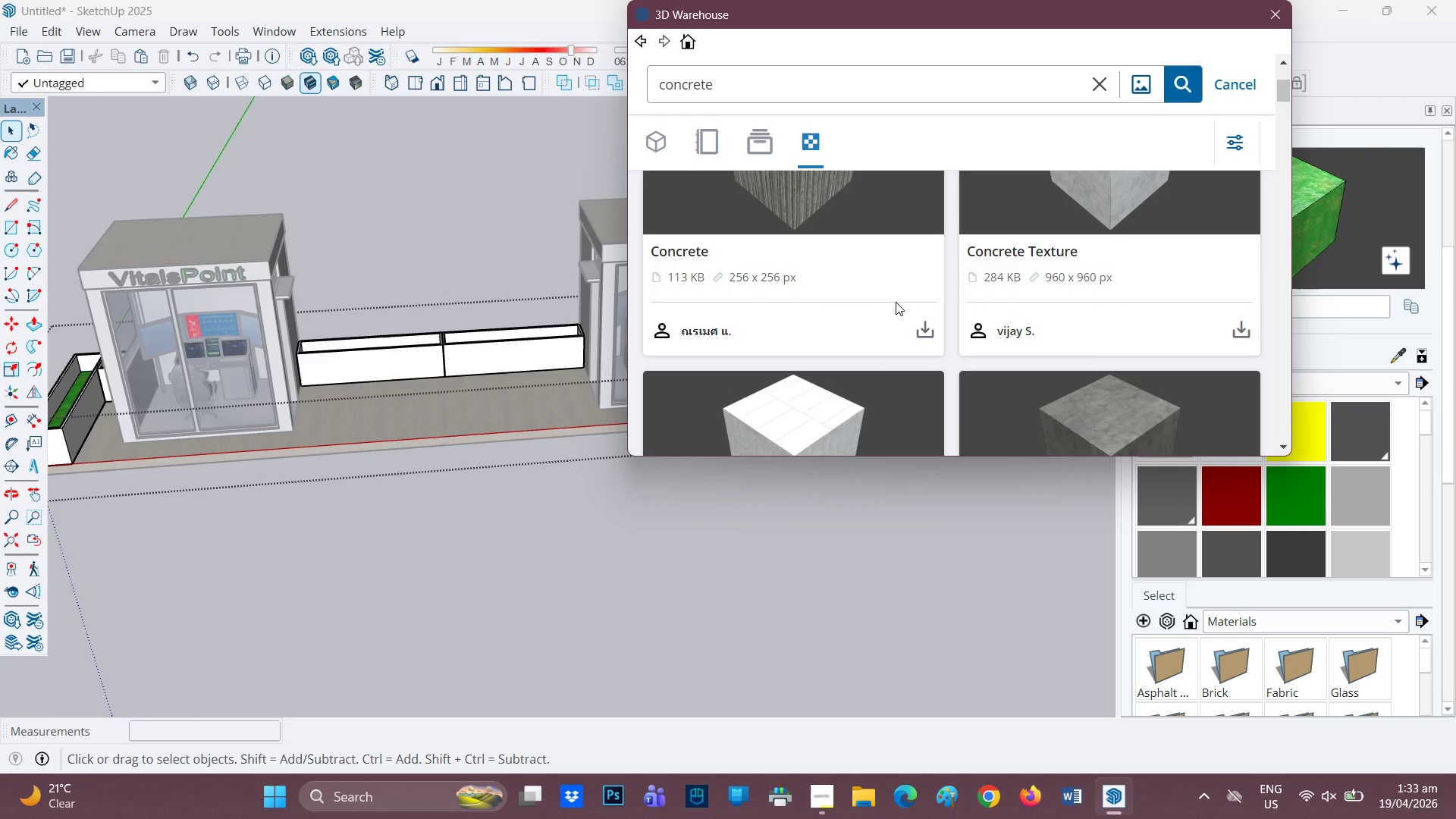 
scroll: coordinate [894, 300], scroll_direction: none, amount: 0.0
 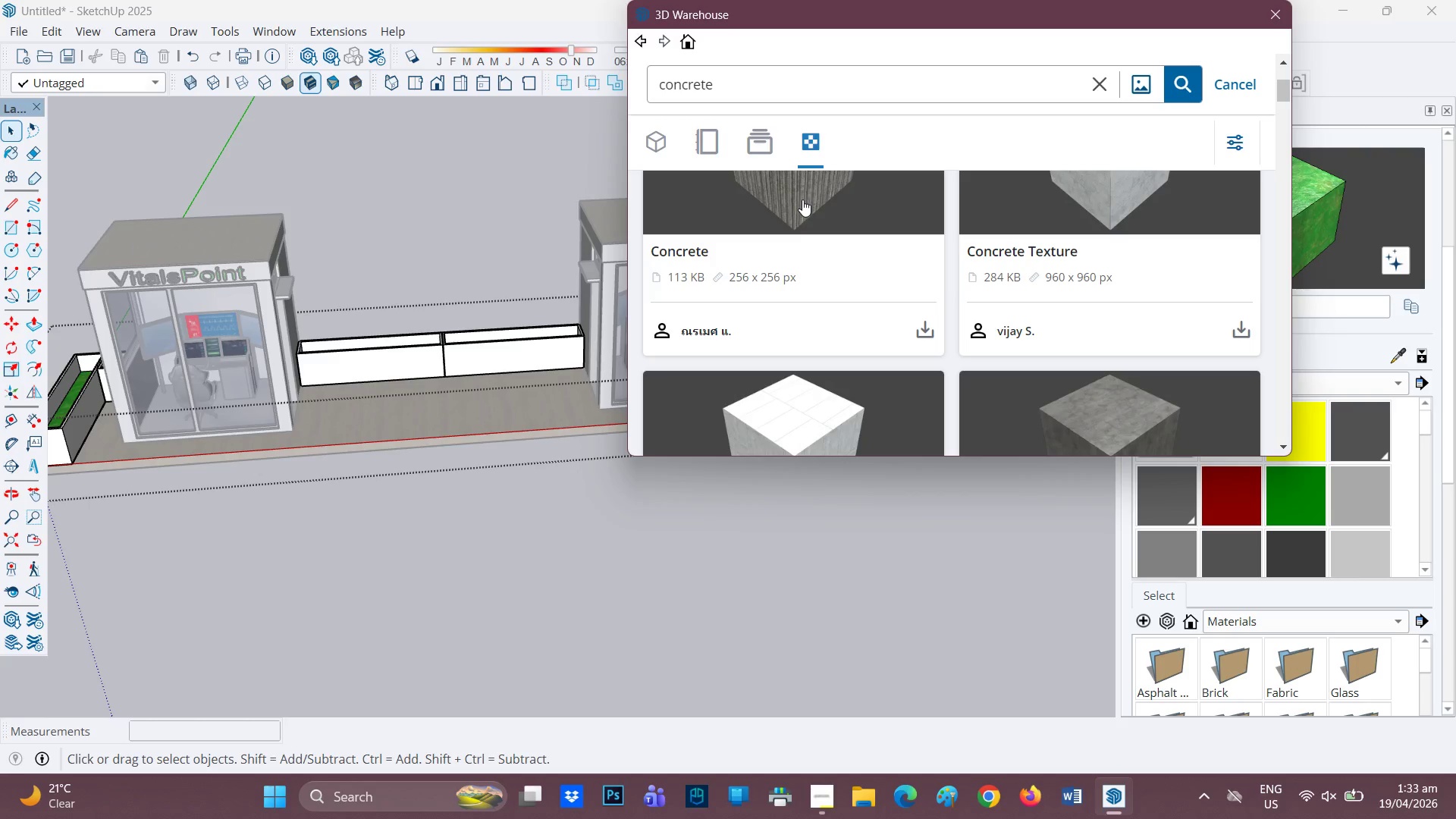 
scroll: coordinate [873, 307], scroll_direction: down, amount: 14.0
 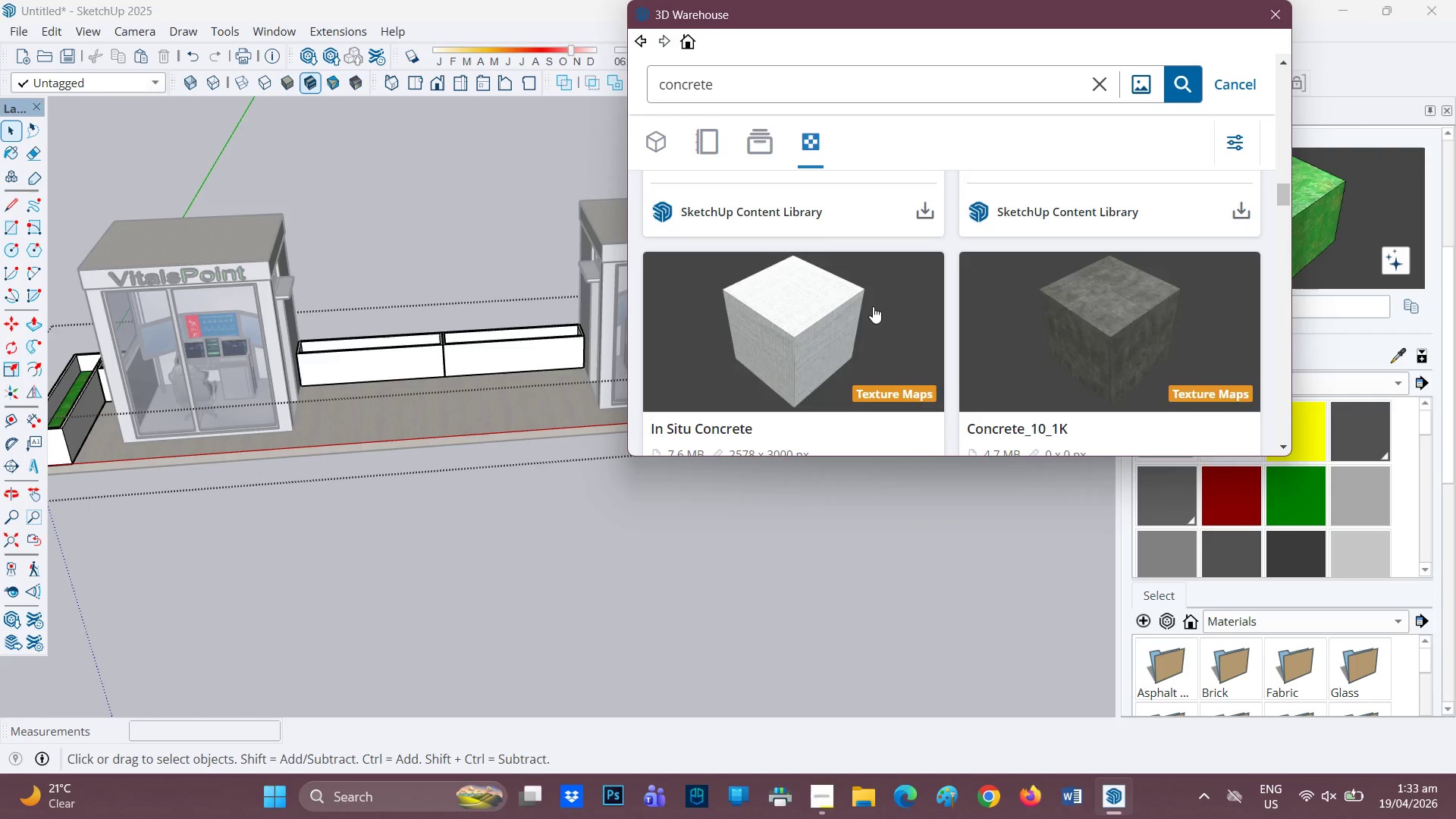 
scroll: coordinate [1039, 317], scroll_direction: down, amount: 10.0
 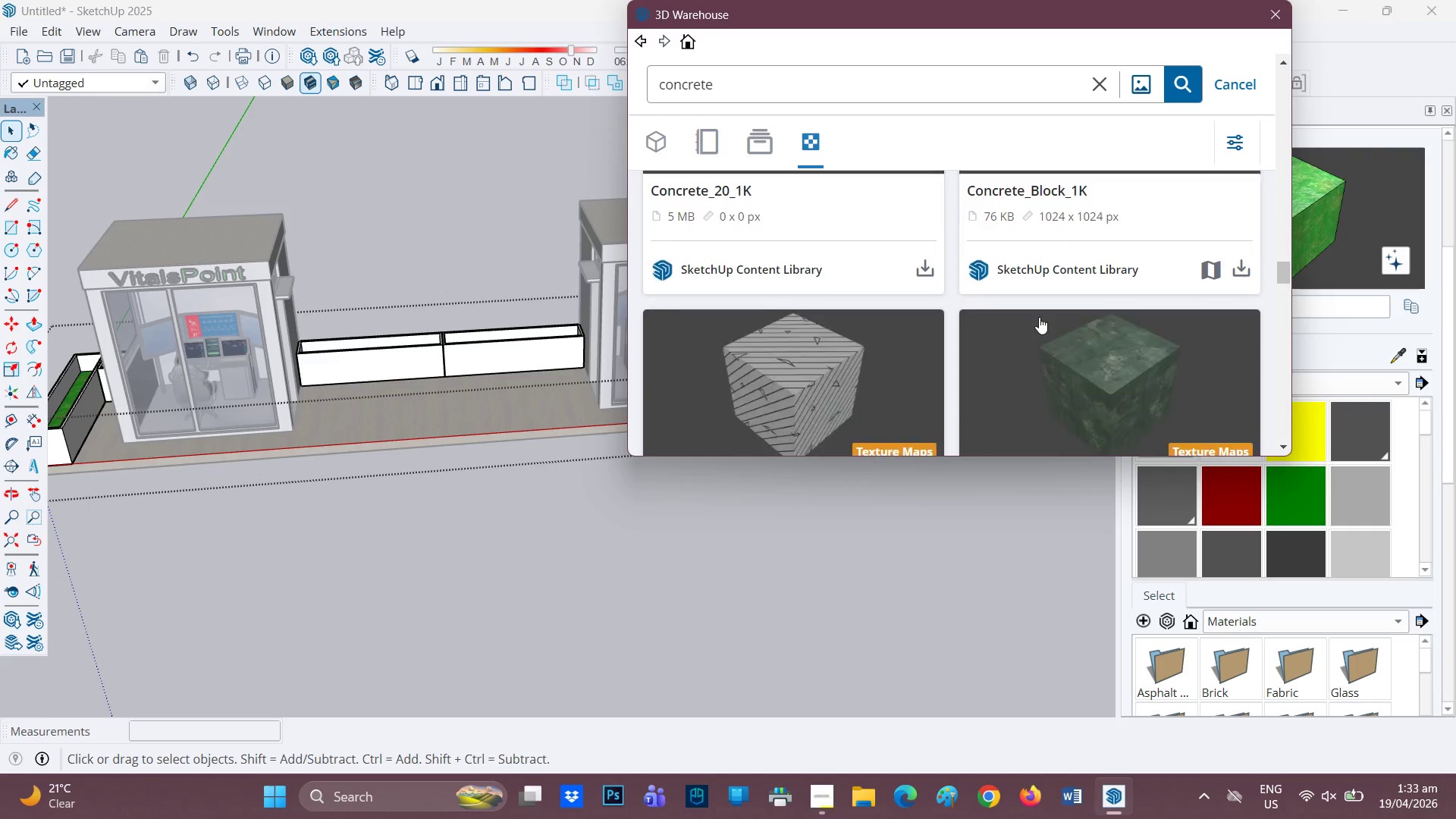 
scroll: coordinate [1043, 310], scroll_direction: down, amount: 8.0
 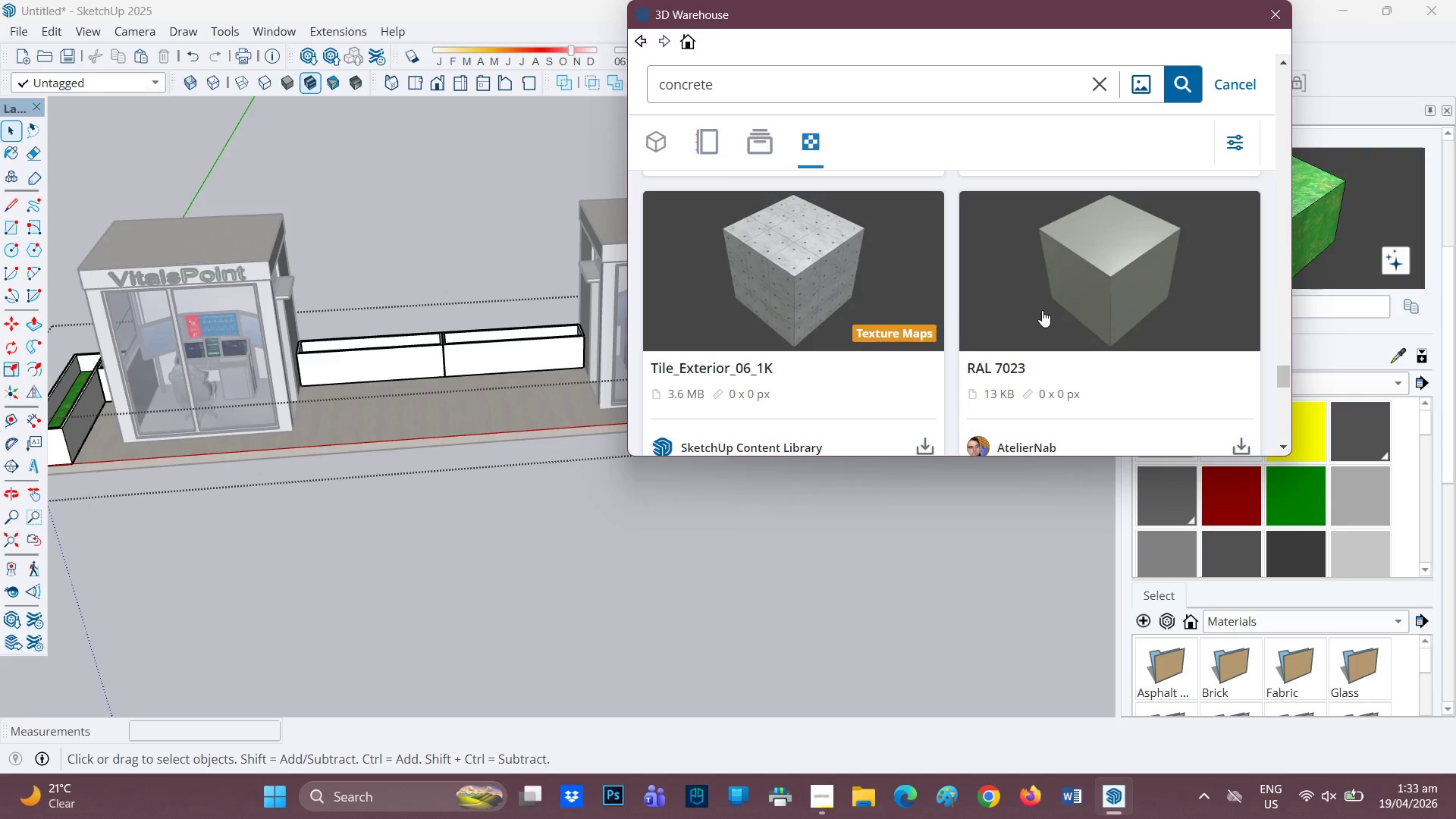 
scroll: coordinate [1066, 292], scroll_direction: up, amount: 49.0
 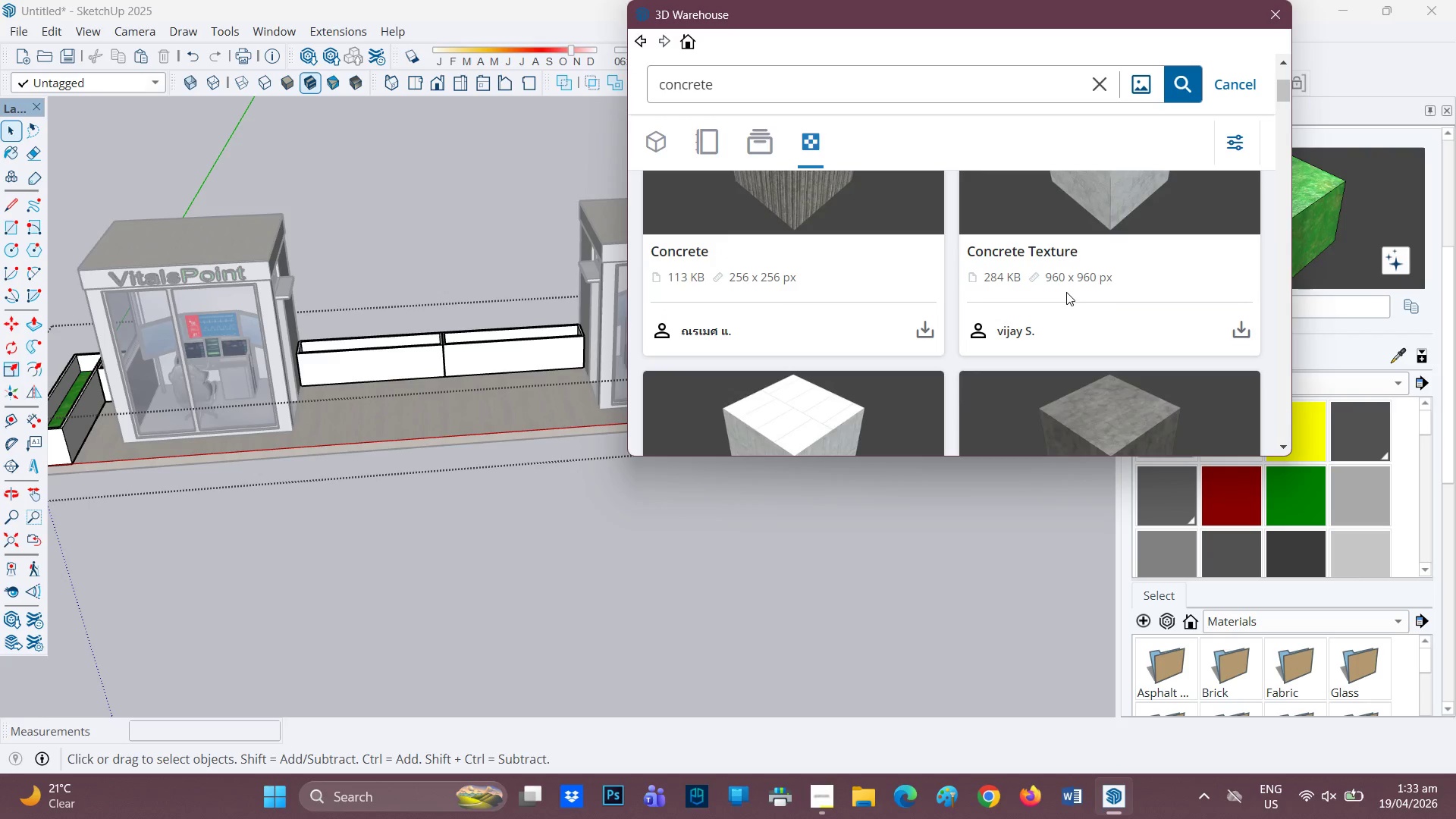 
scroll: coordinate [762, 233], scroll_direction: up, amount: 1.0
 